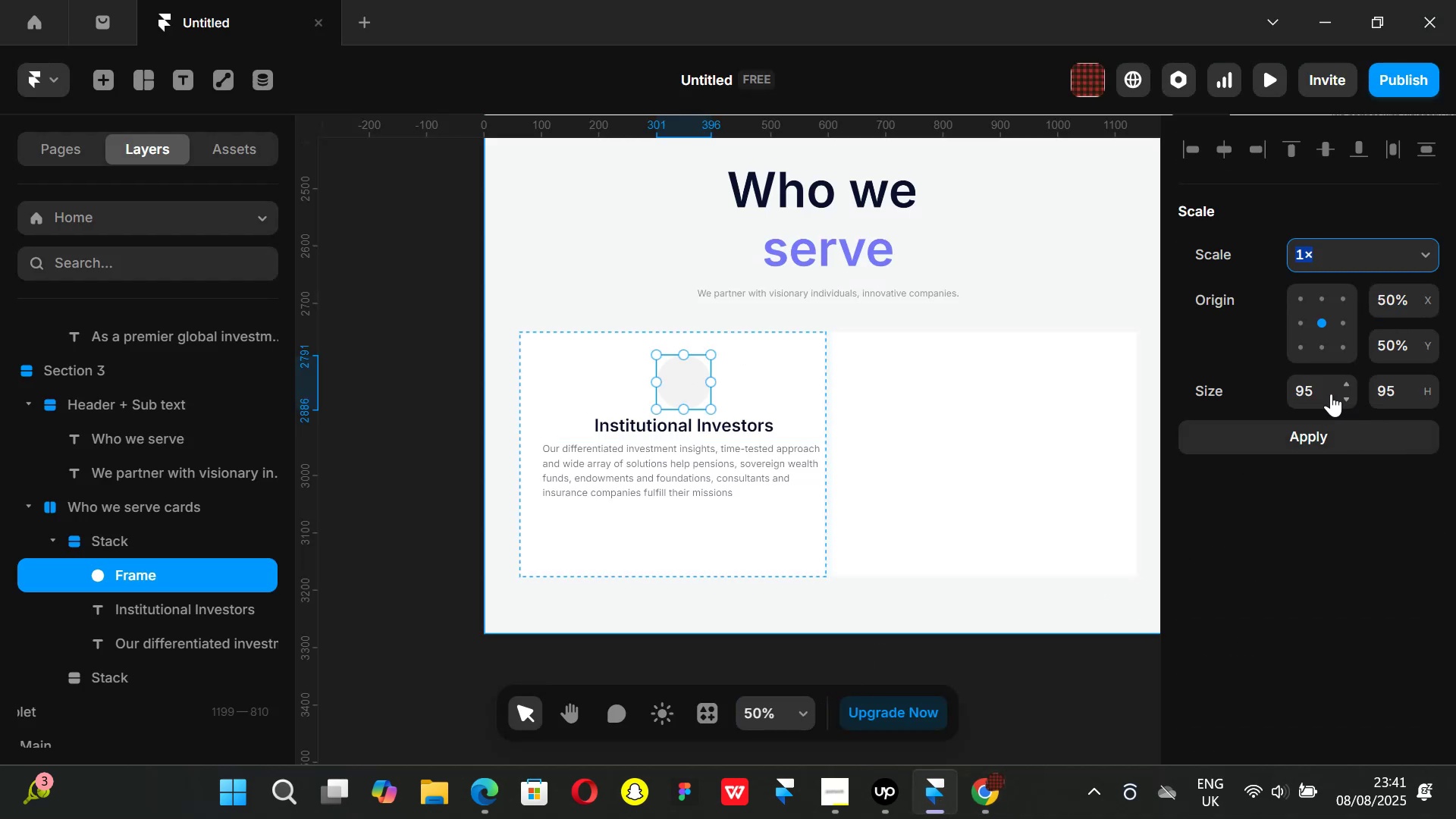 
left_click([1317, 384])
 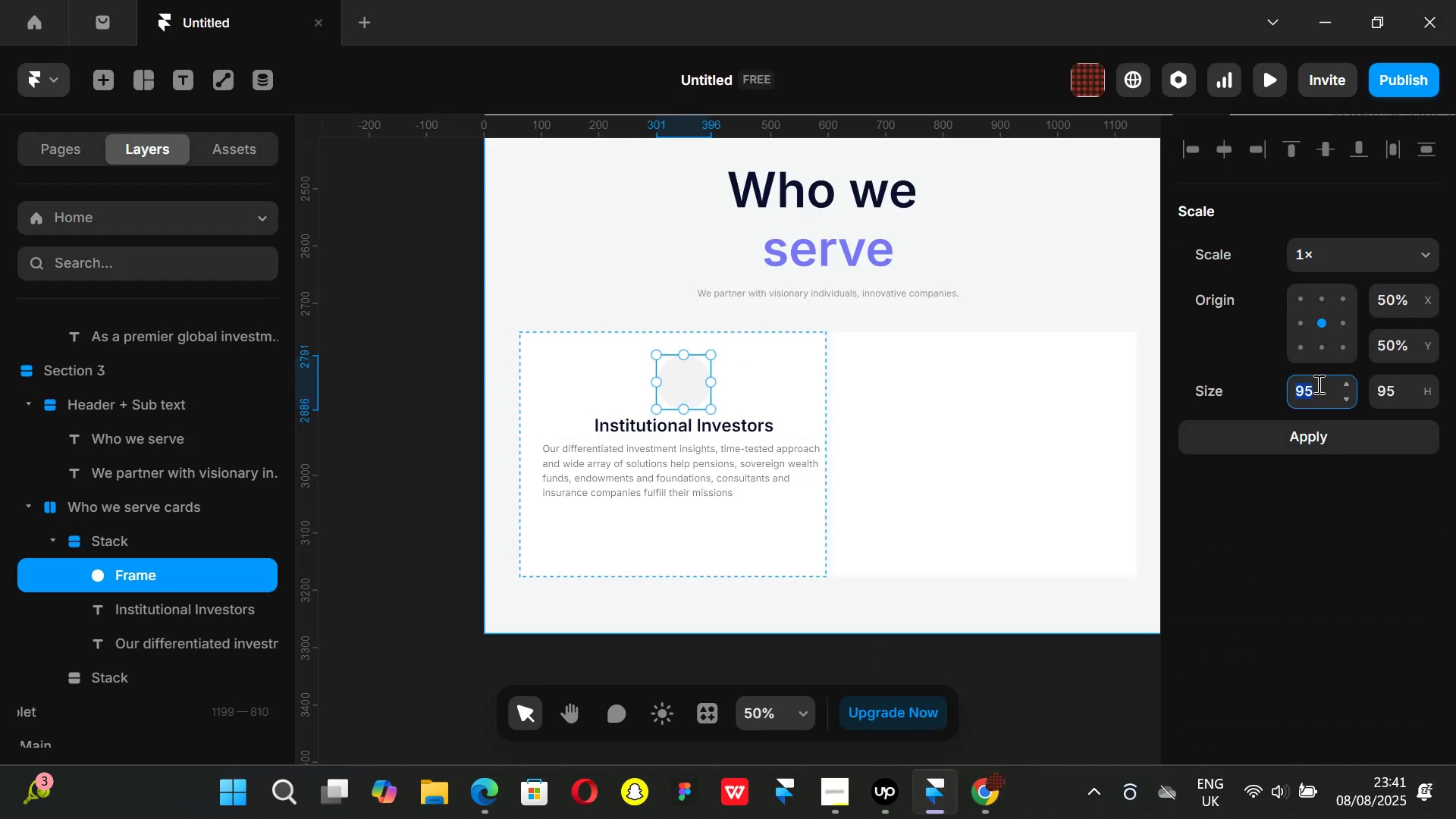 
type(85)
 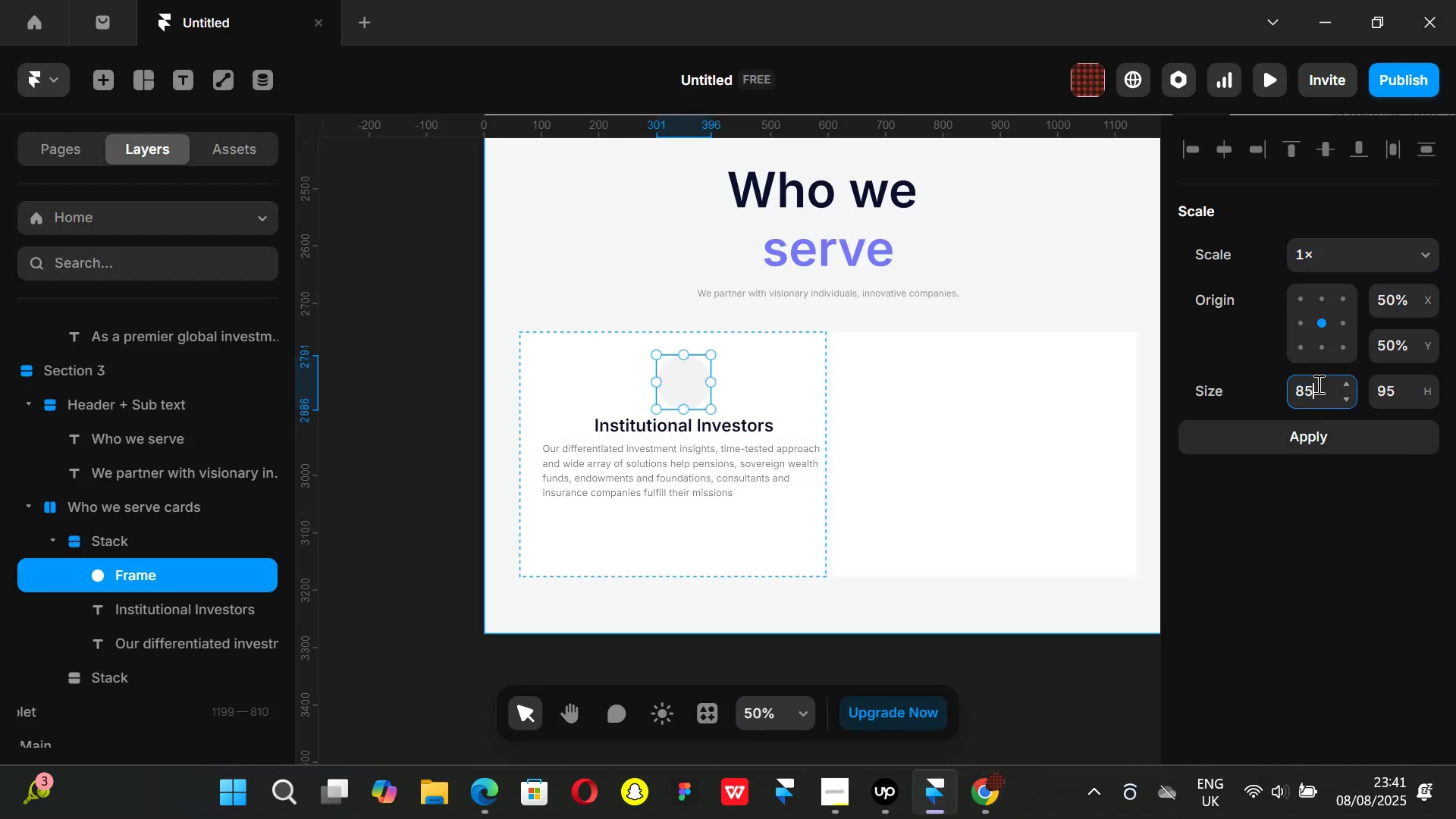 
key(Enter)
 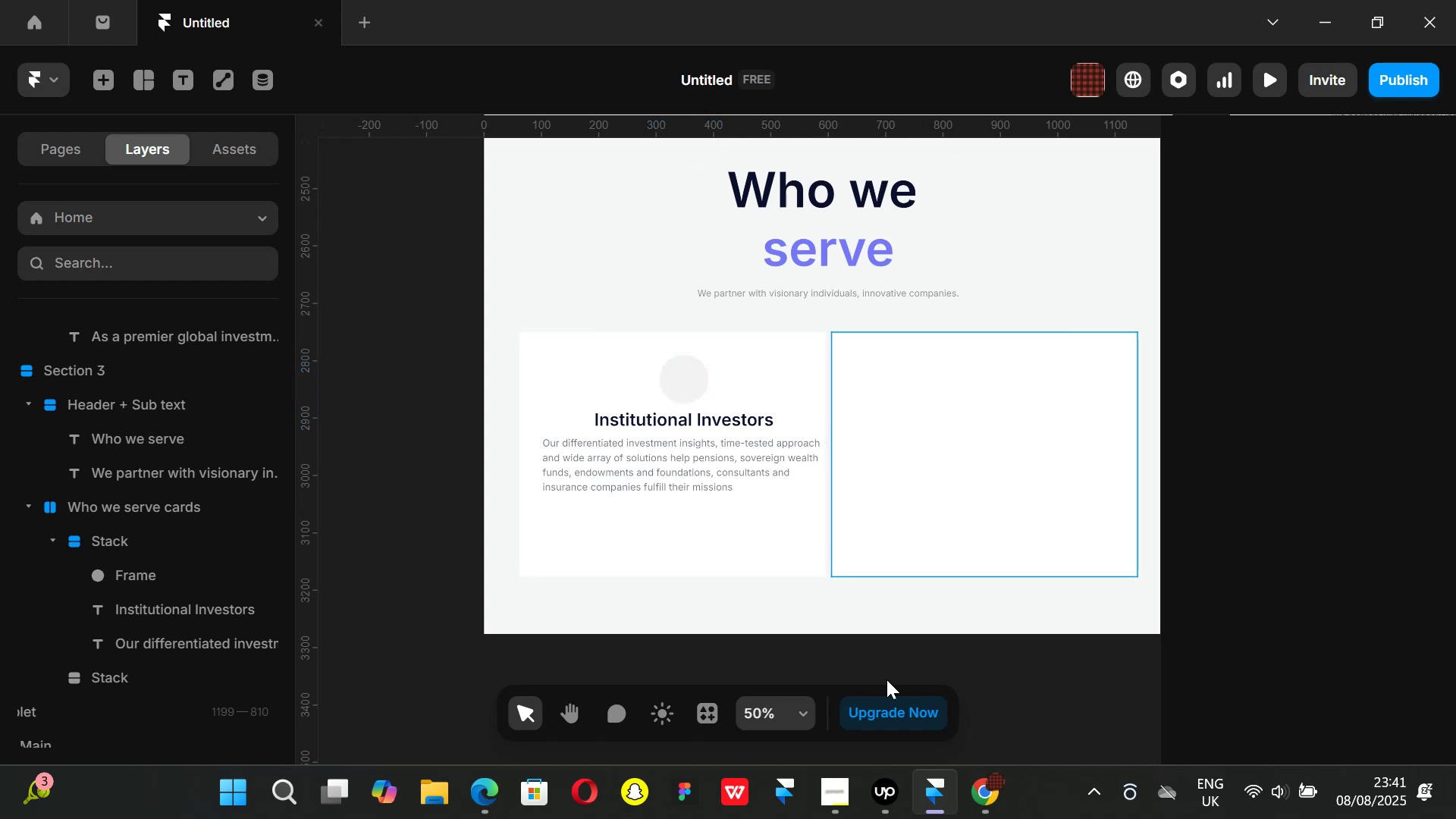 
left_click([986, 799])
 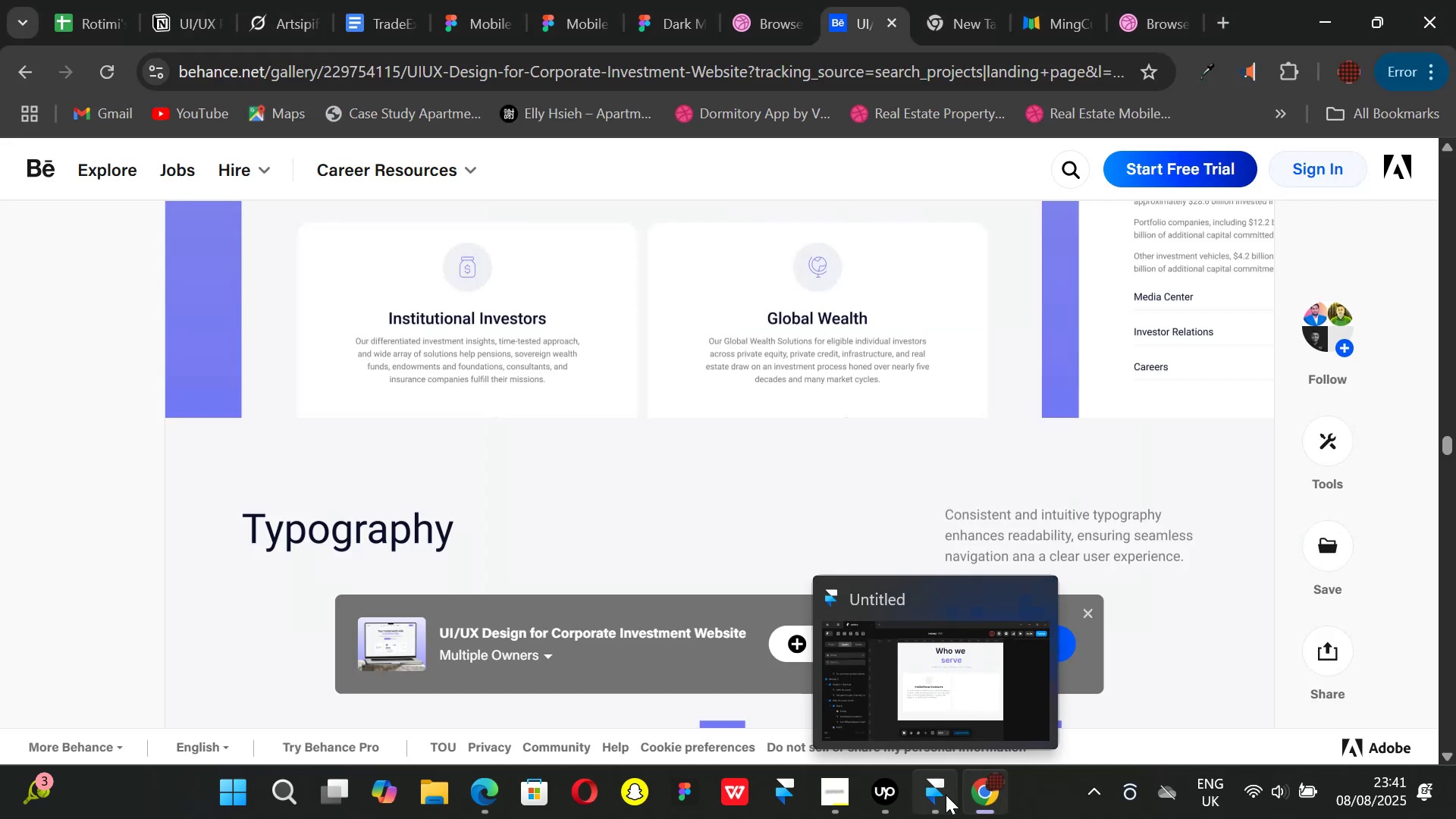 
wait(5.39)
 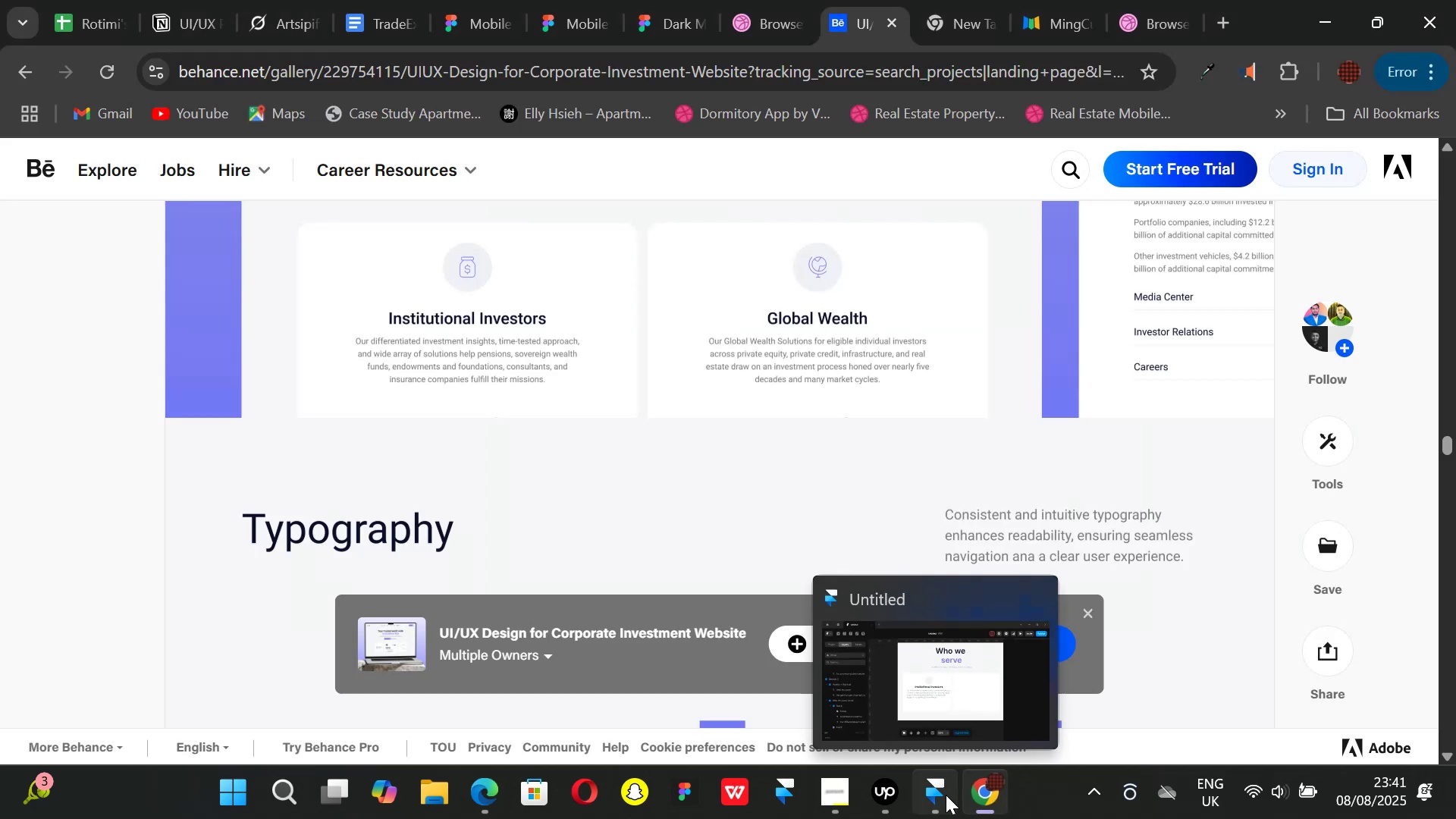 
left_click([946, 795])
 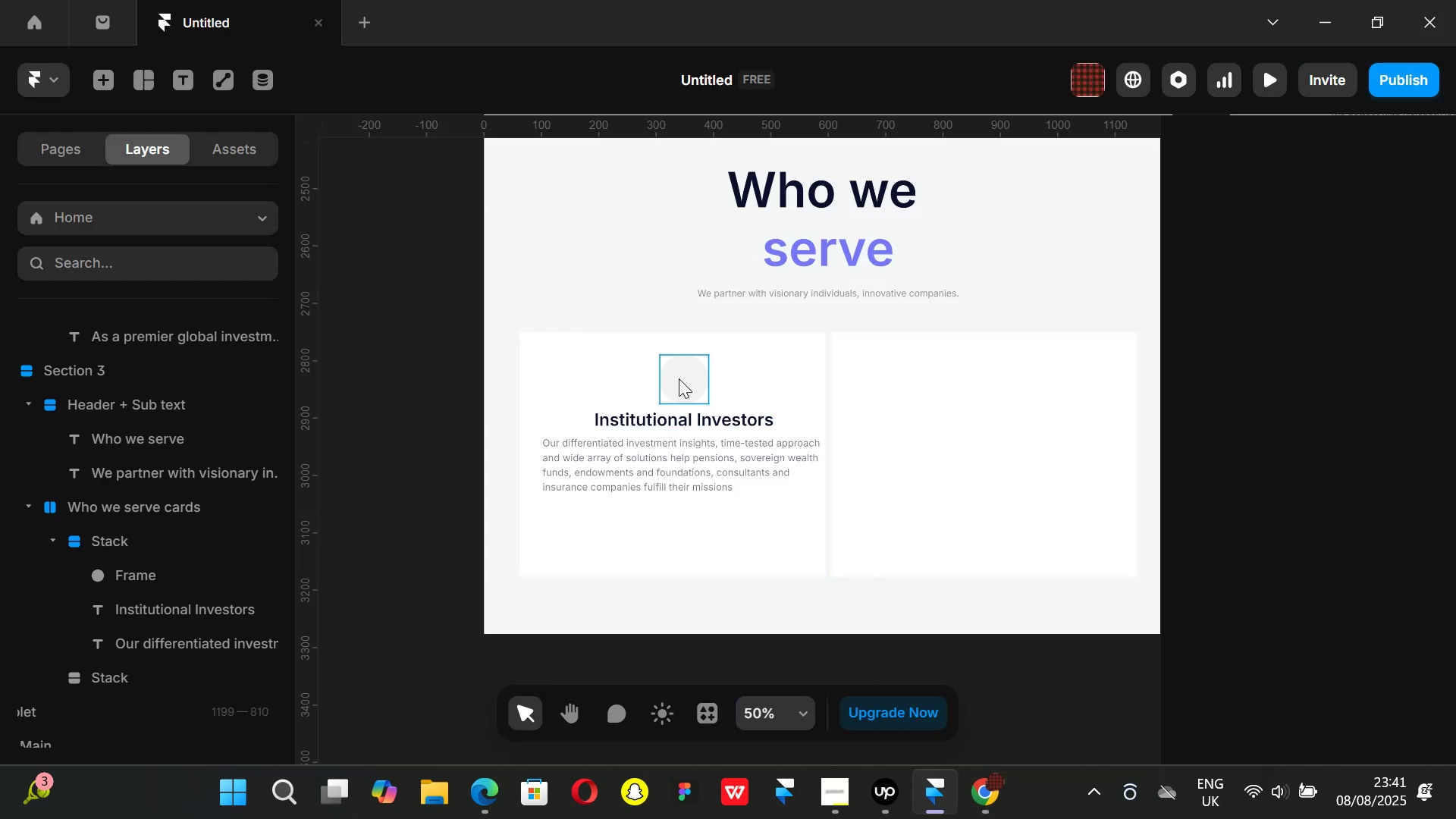 
left_click([679, 380])
 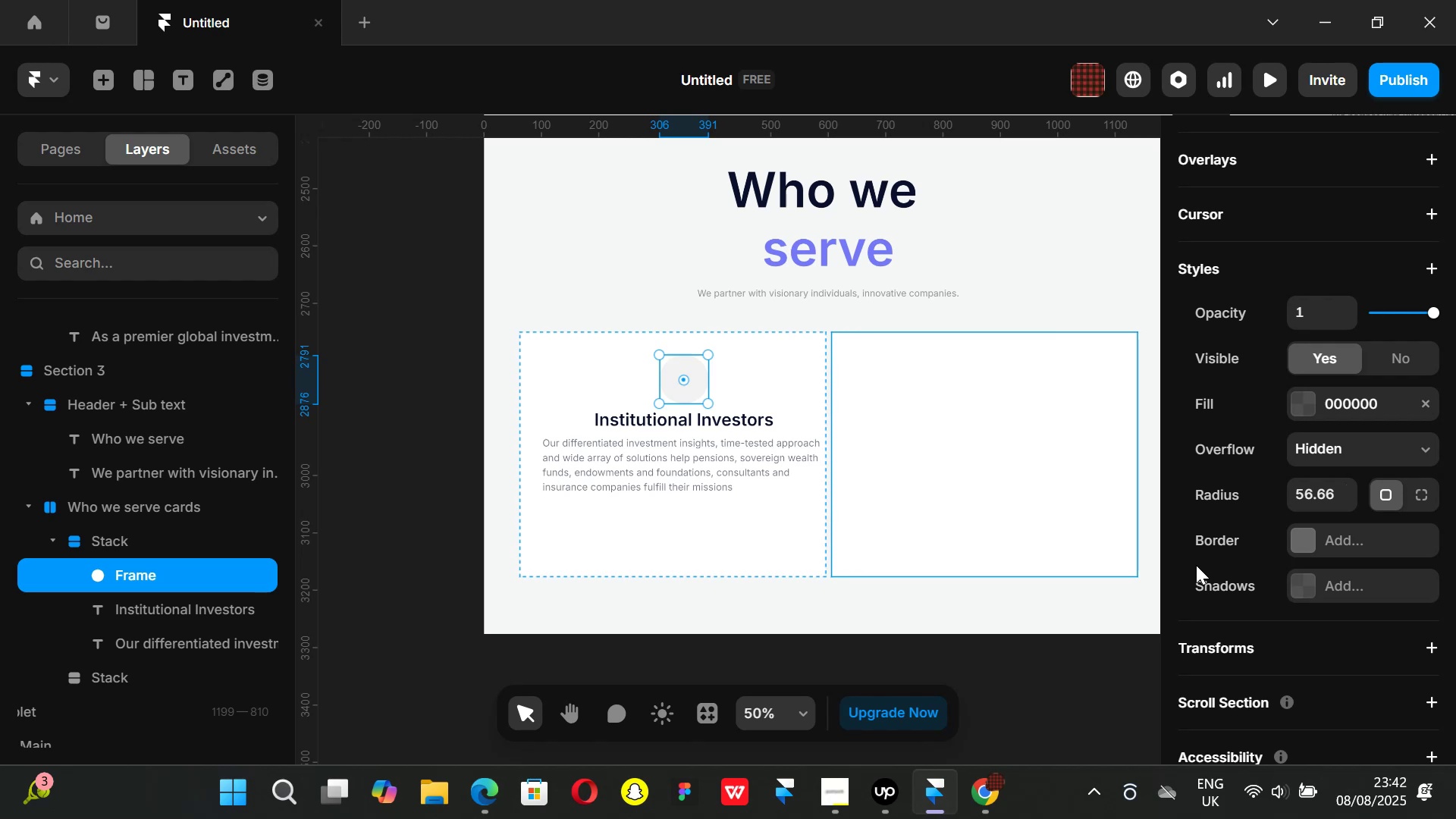 
mouse_move([1351, 482])
 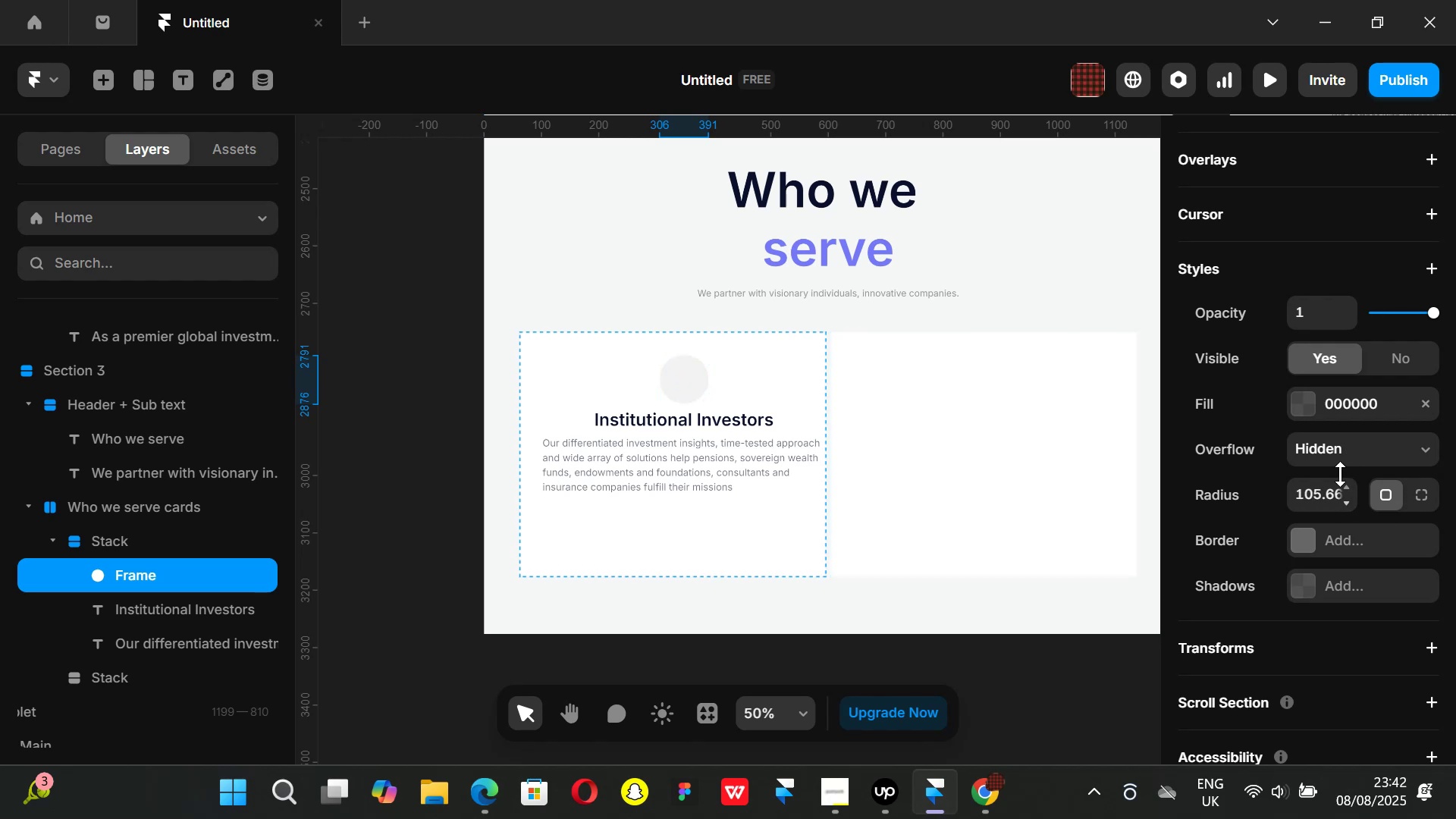 
left_click([1323, 497])
 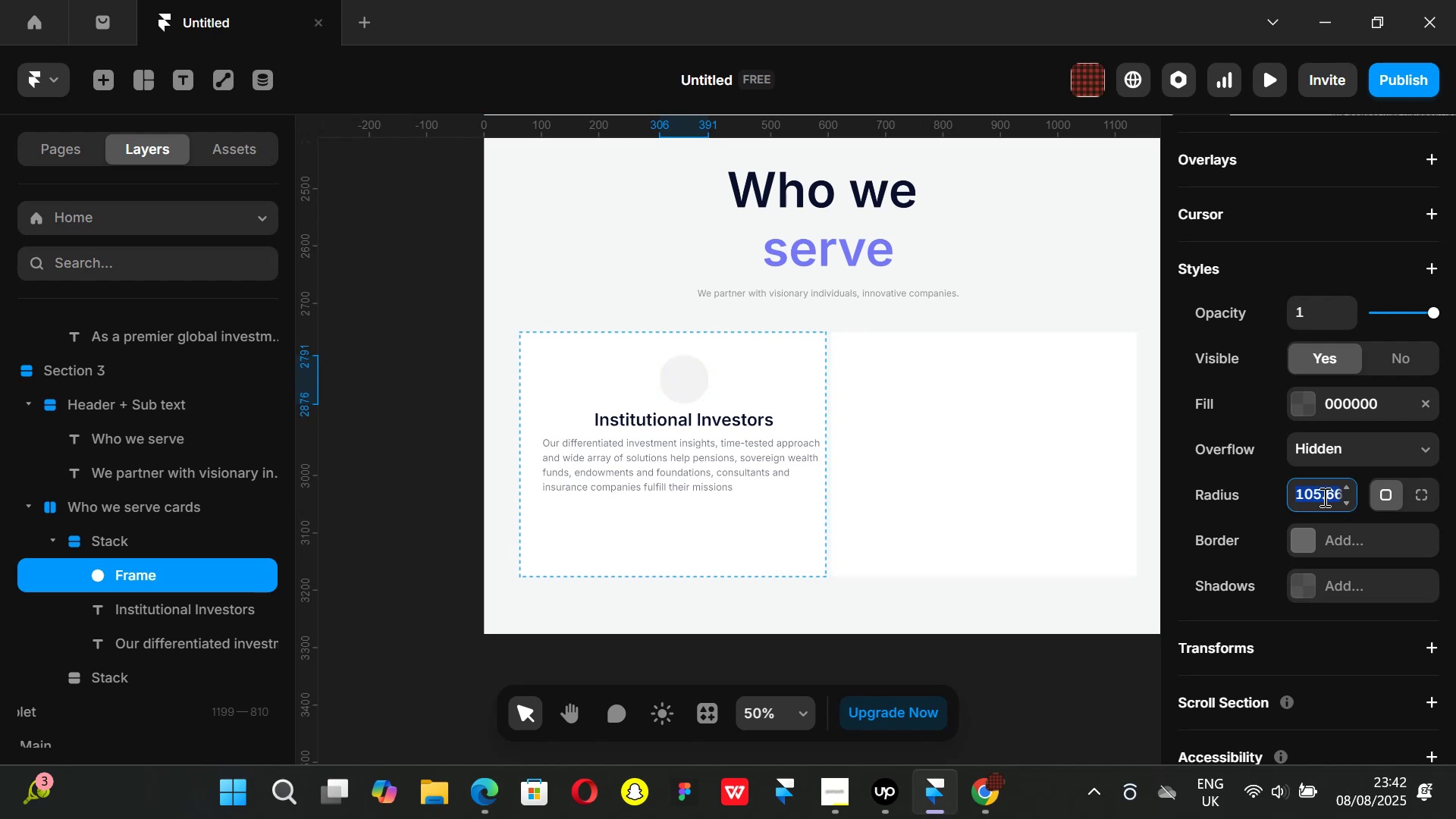 
key(Backspace)
type(120)
 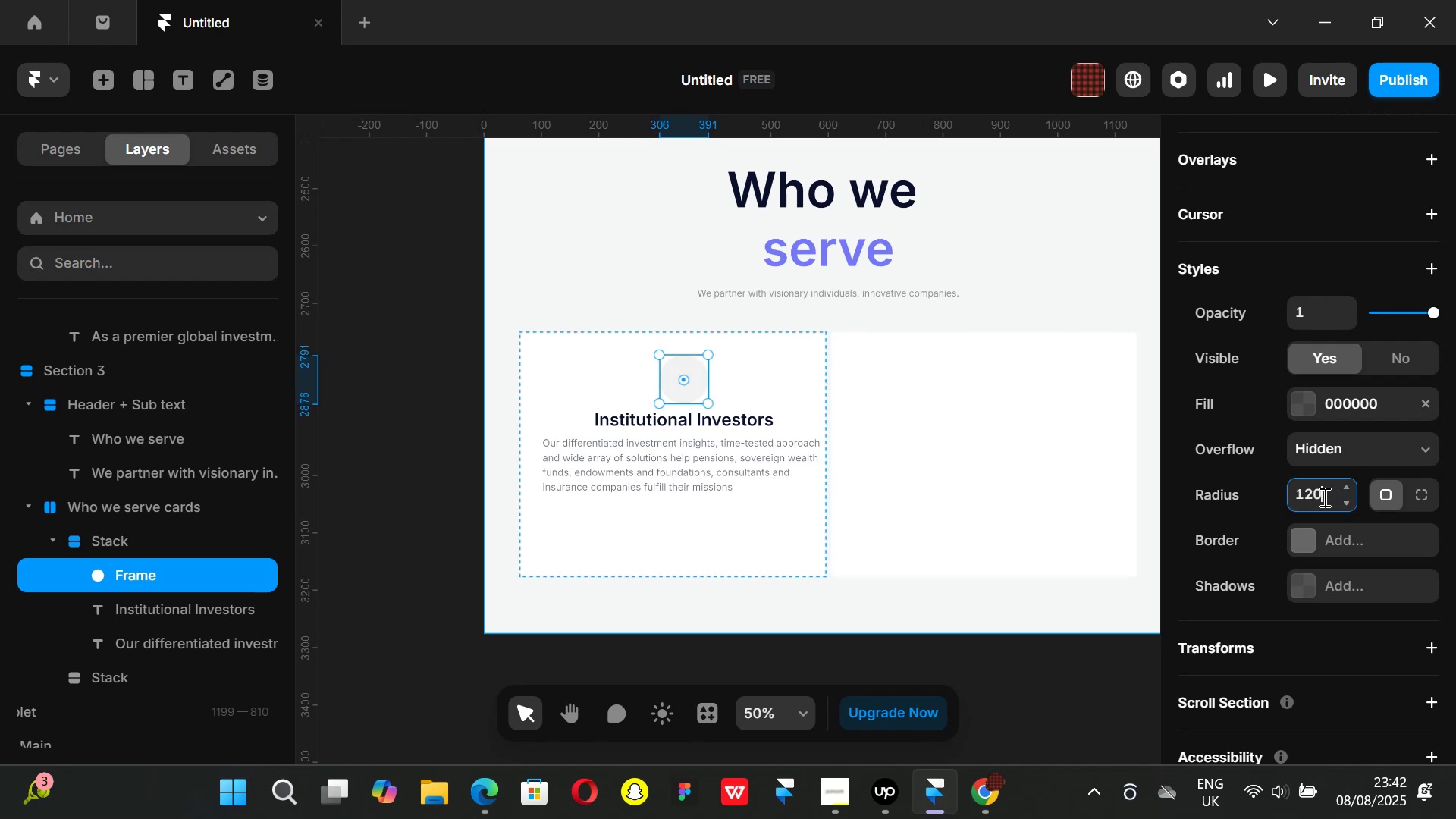 
key(Enter)
 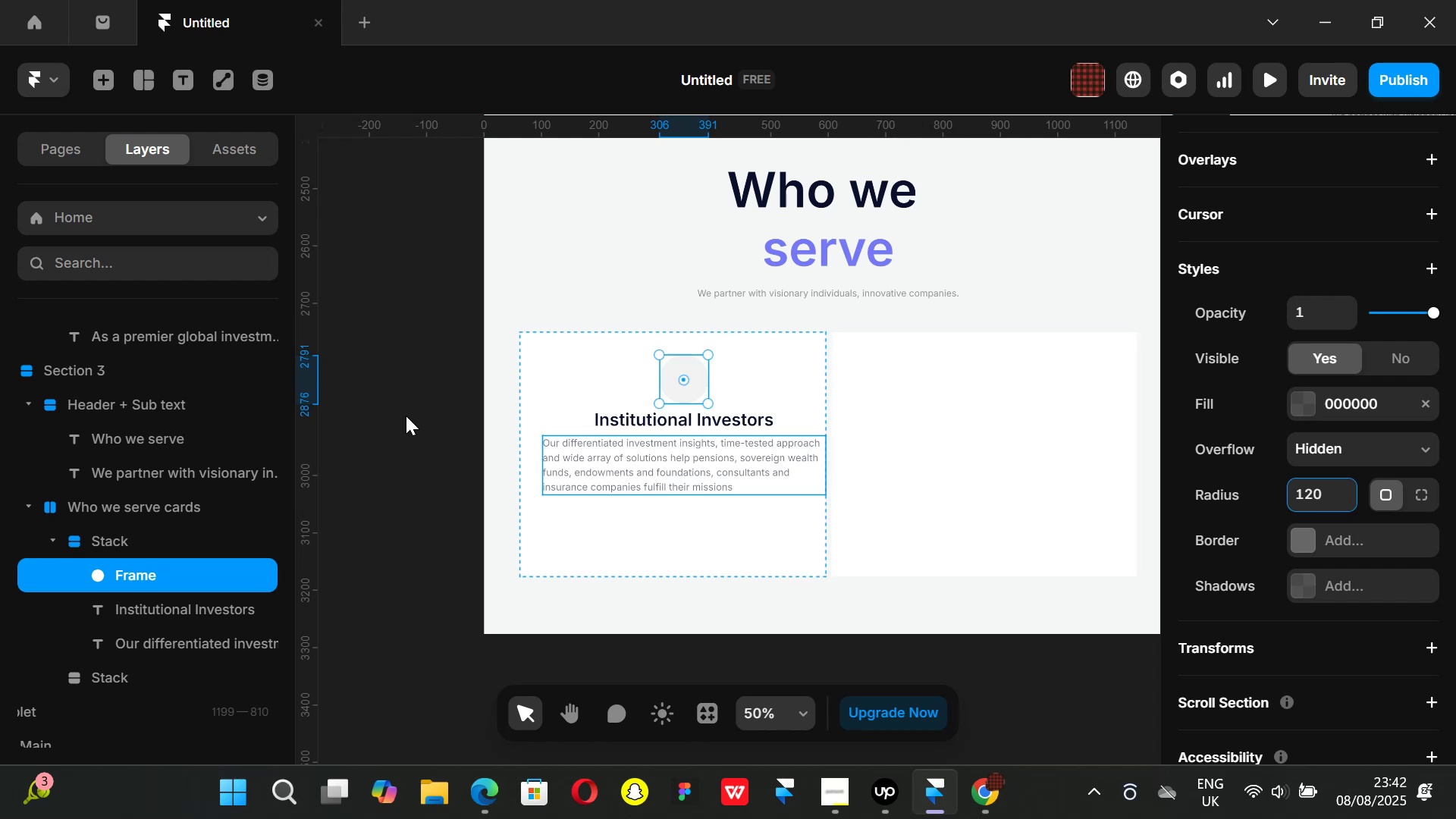 
left_click([374, 364])
 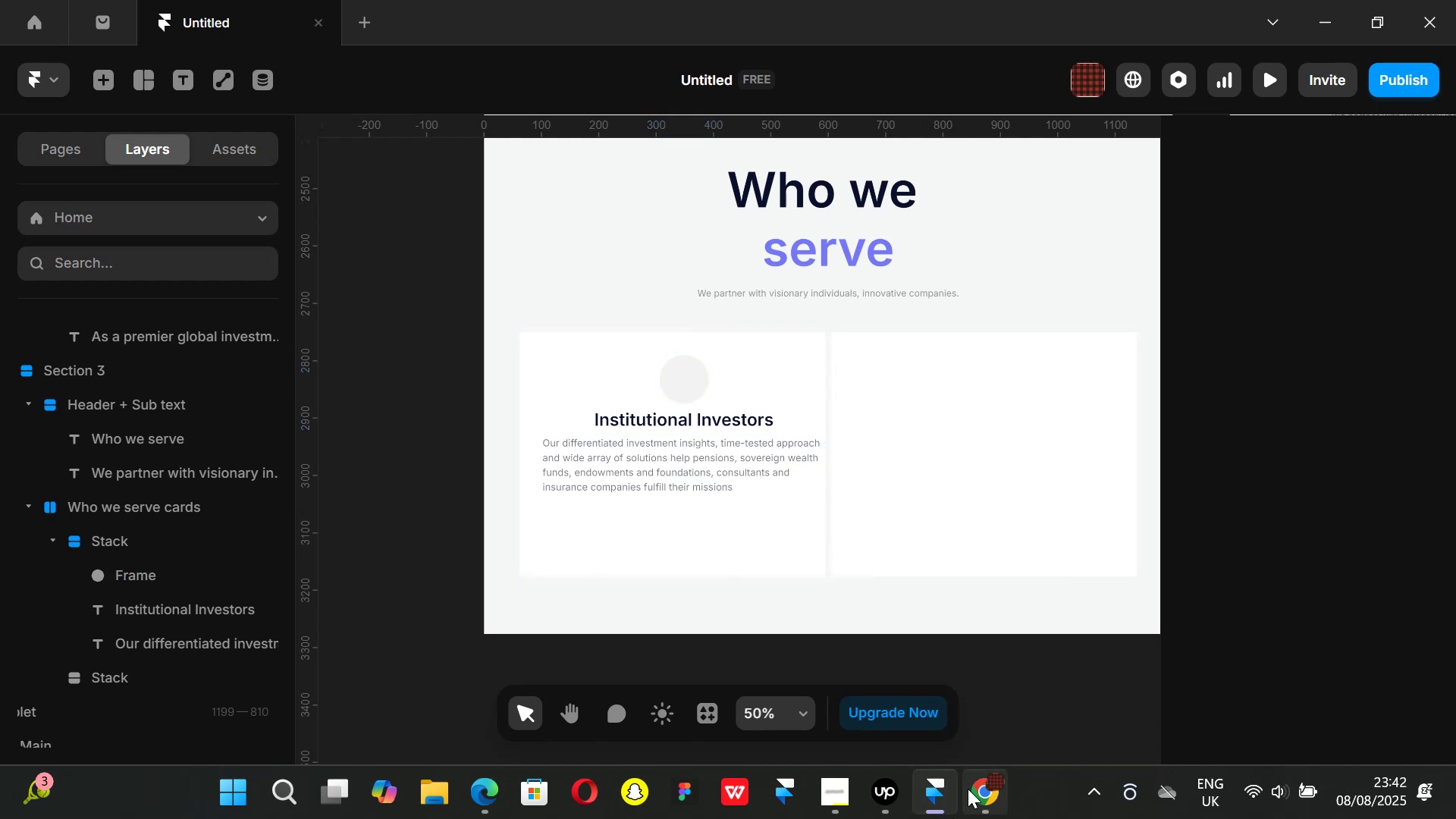 
left_click([968, 789])
 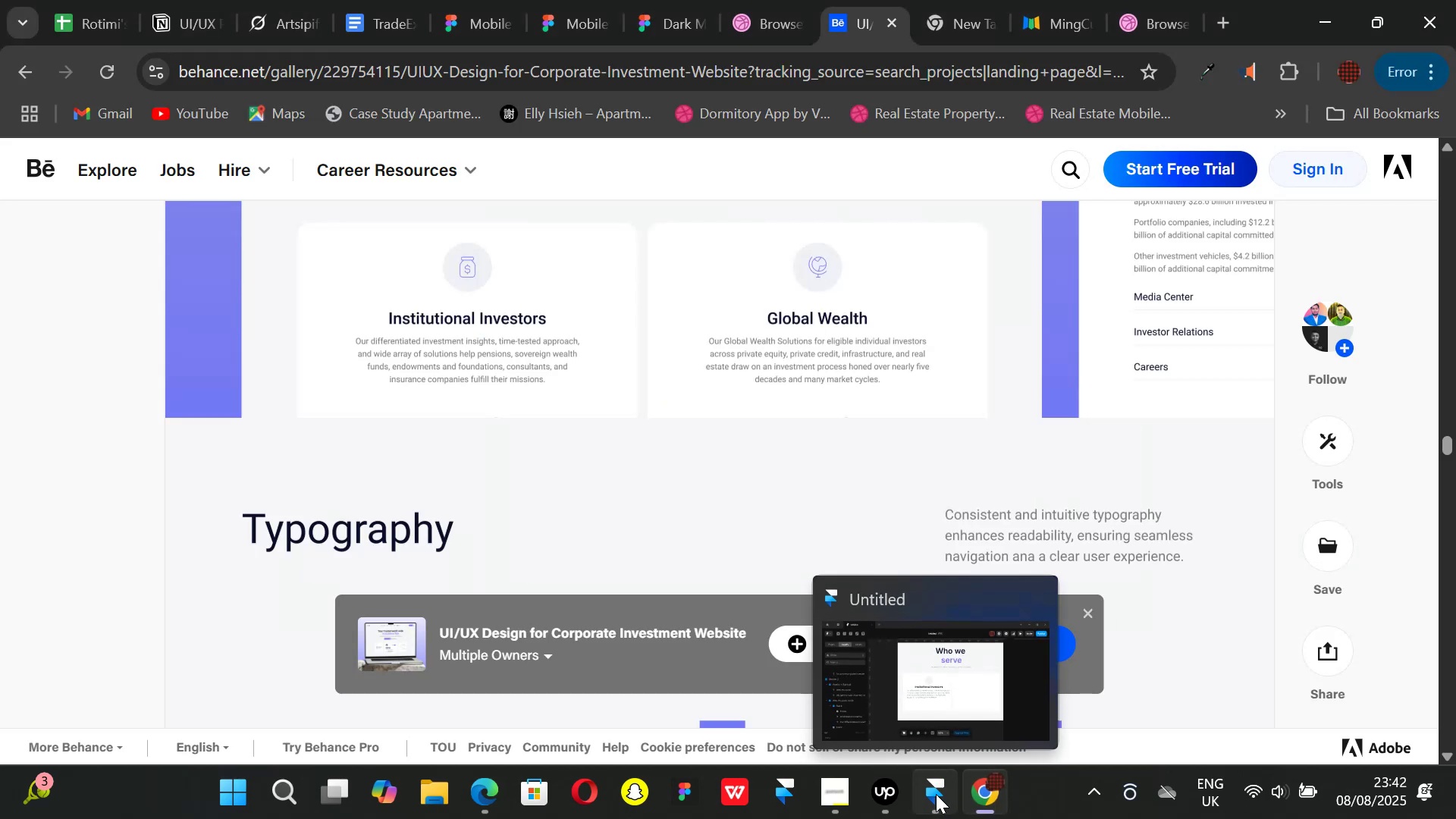 
left_click([936, 794])
 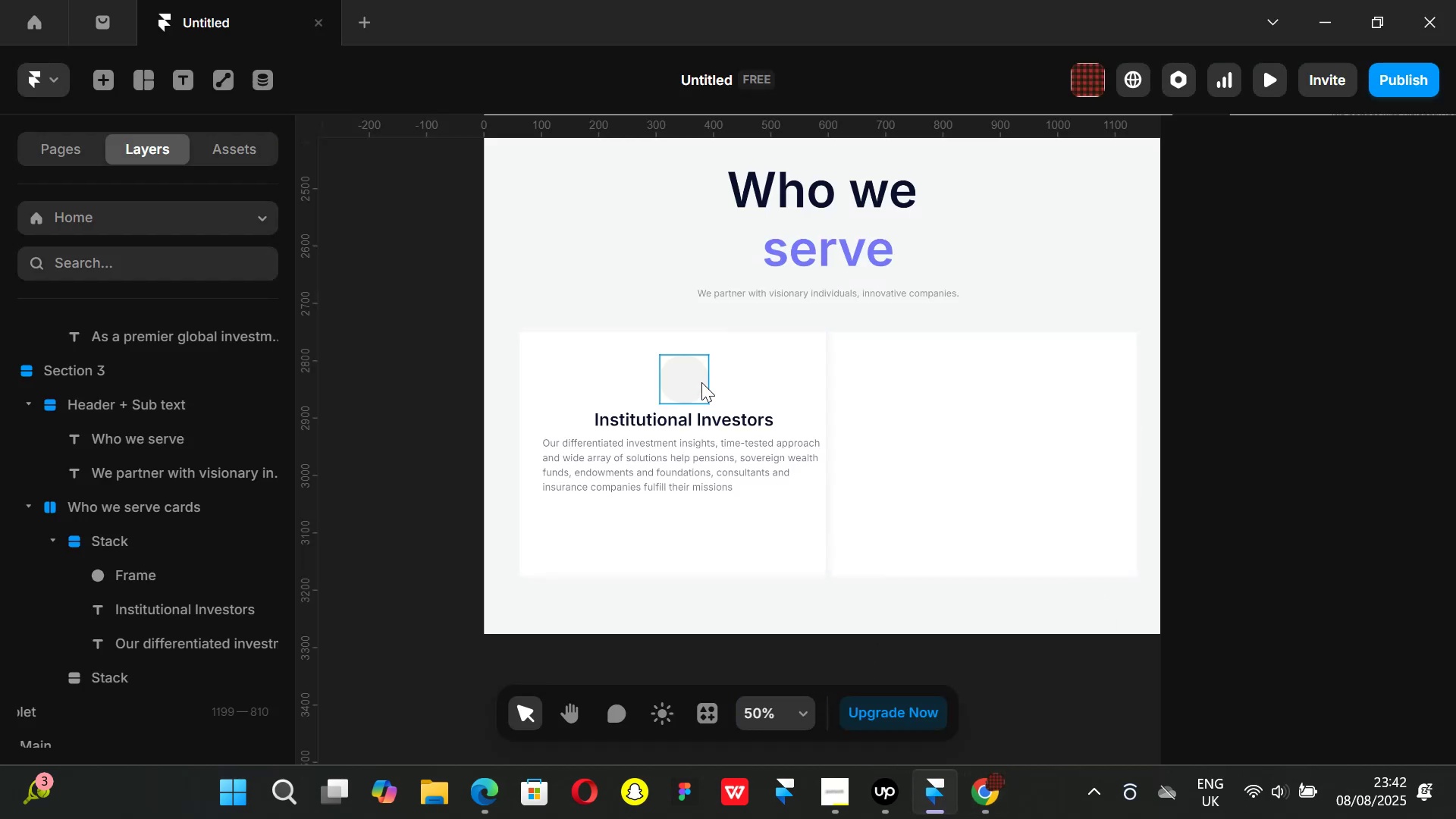 
left_click([701, 382])
 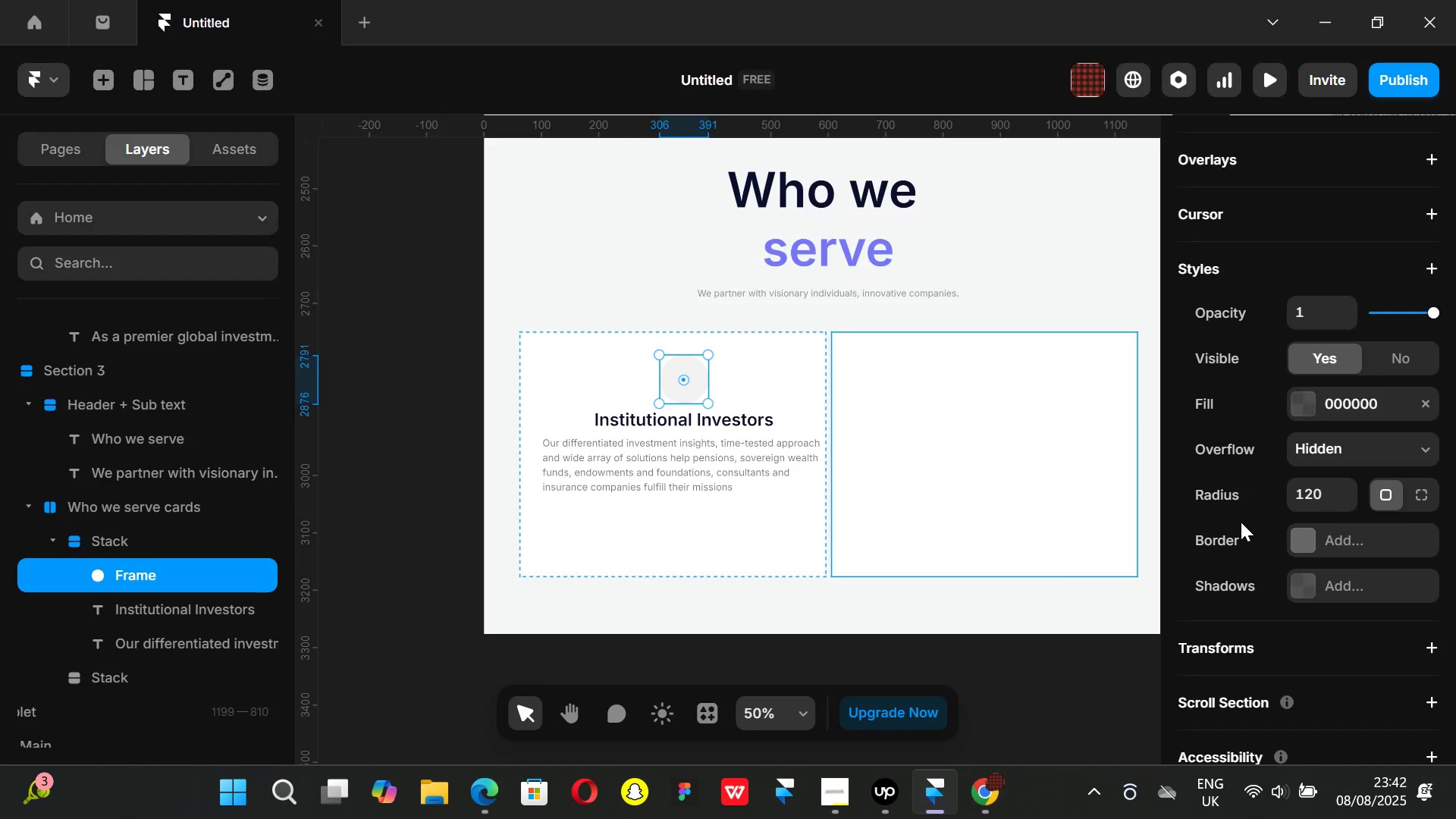 
scroll: coordinate [1256, 522], scroll_direction: down, amount: 2.0
 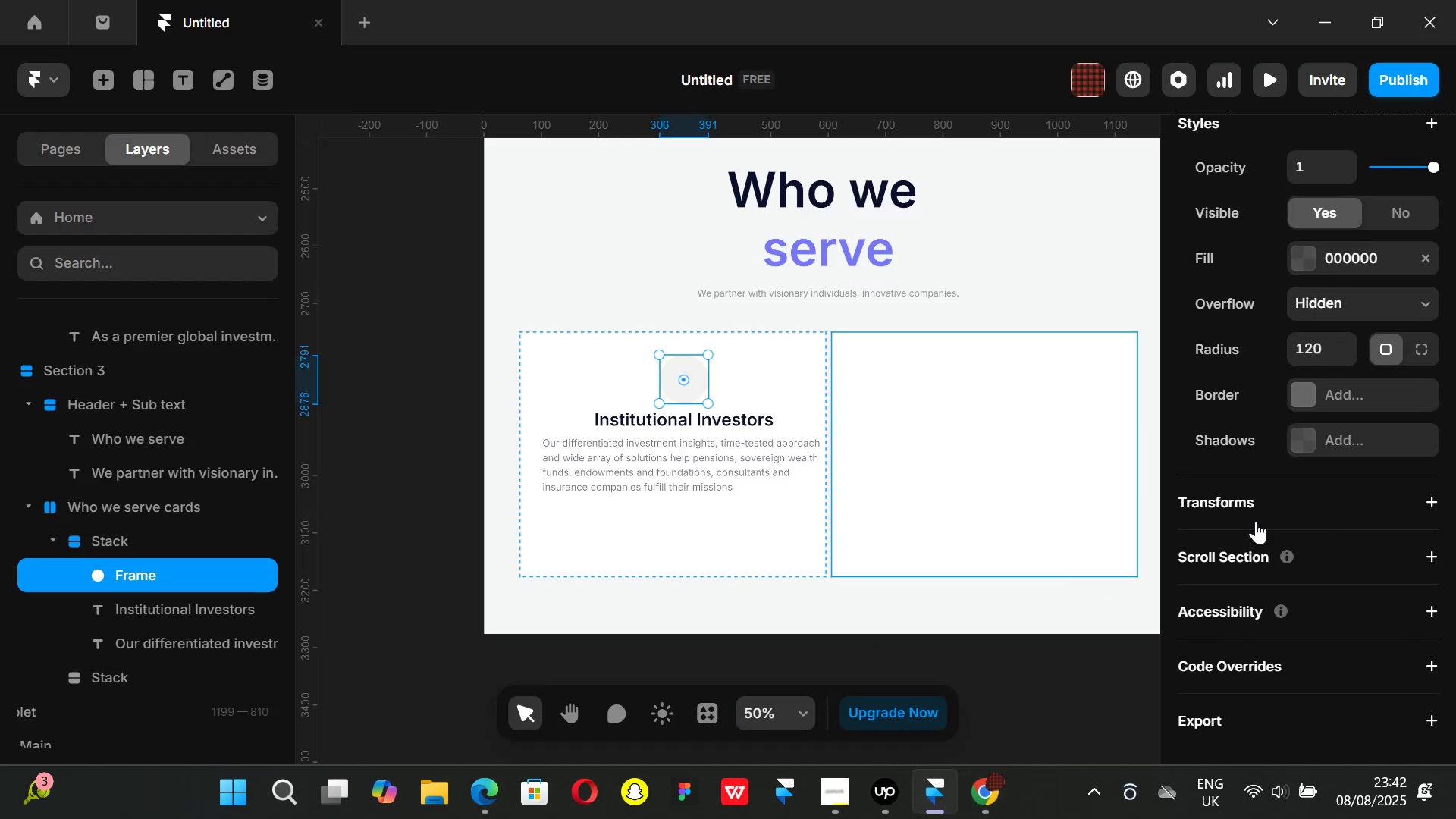 
key(K)
 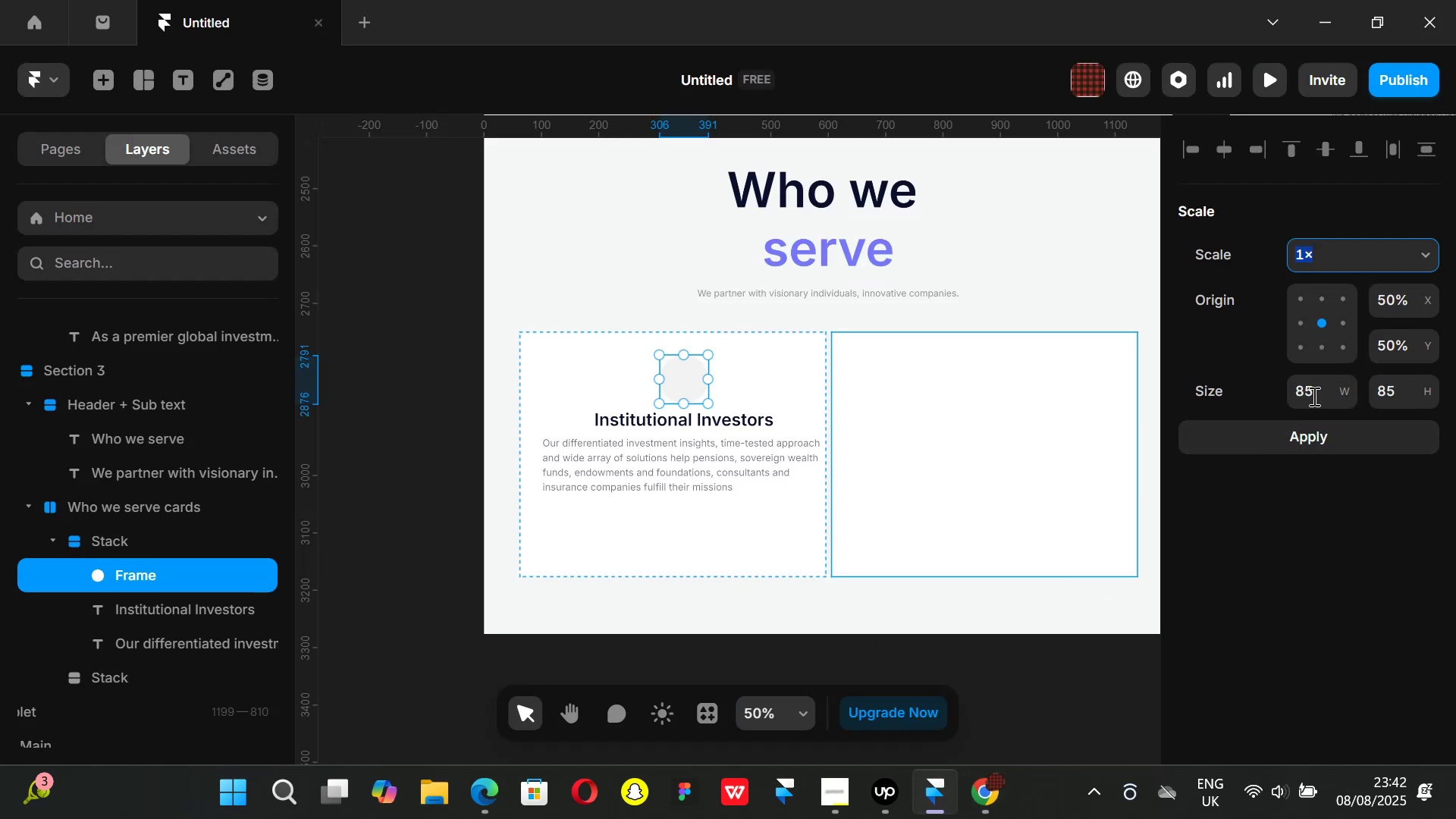 
left_click([1310, 387])
 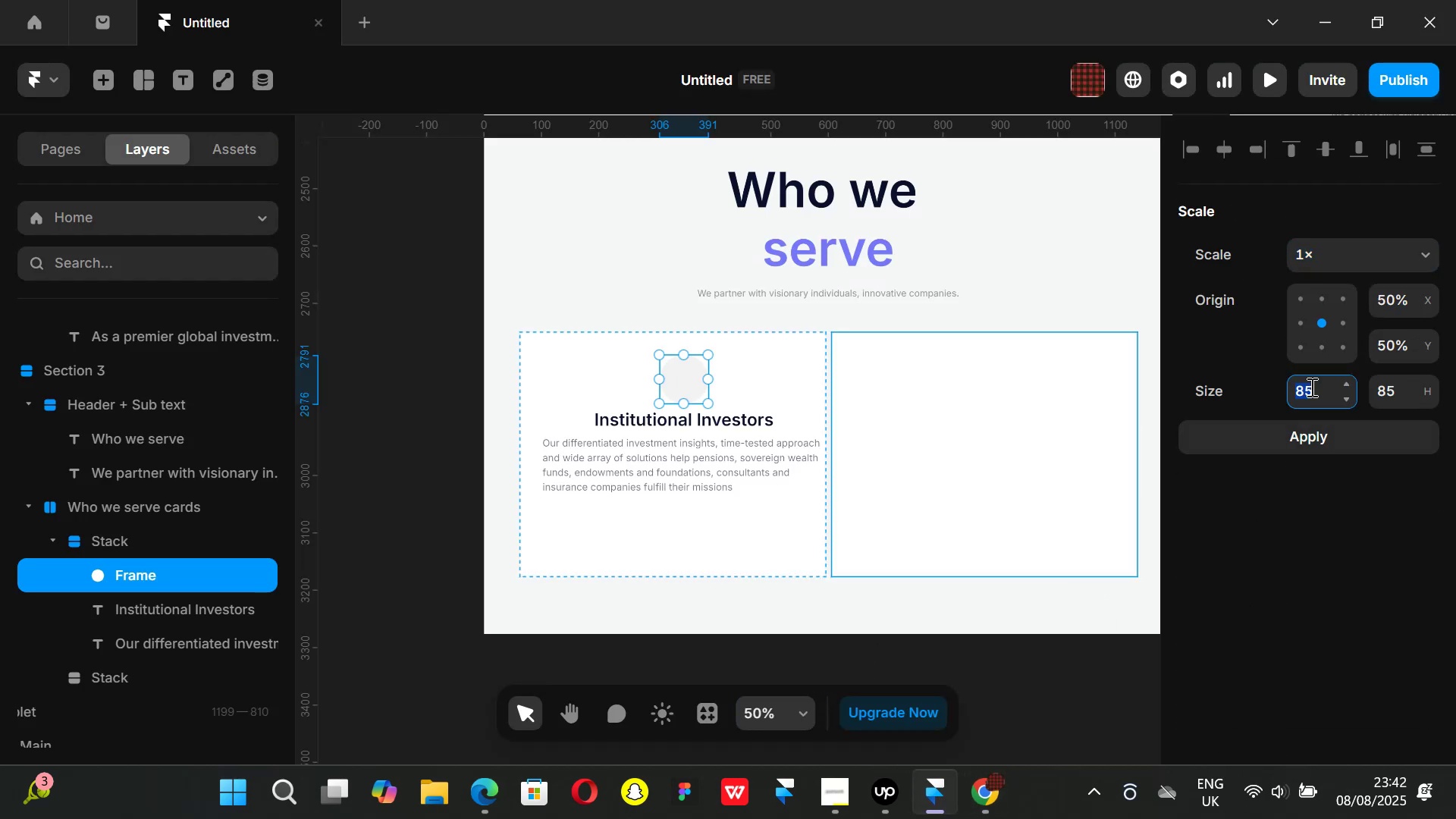 
type(90)
 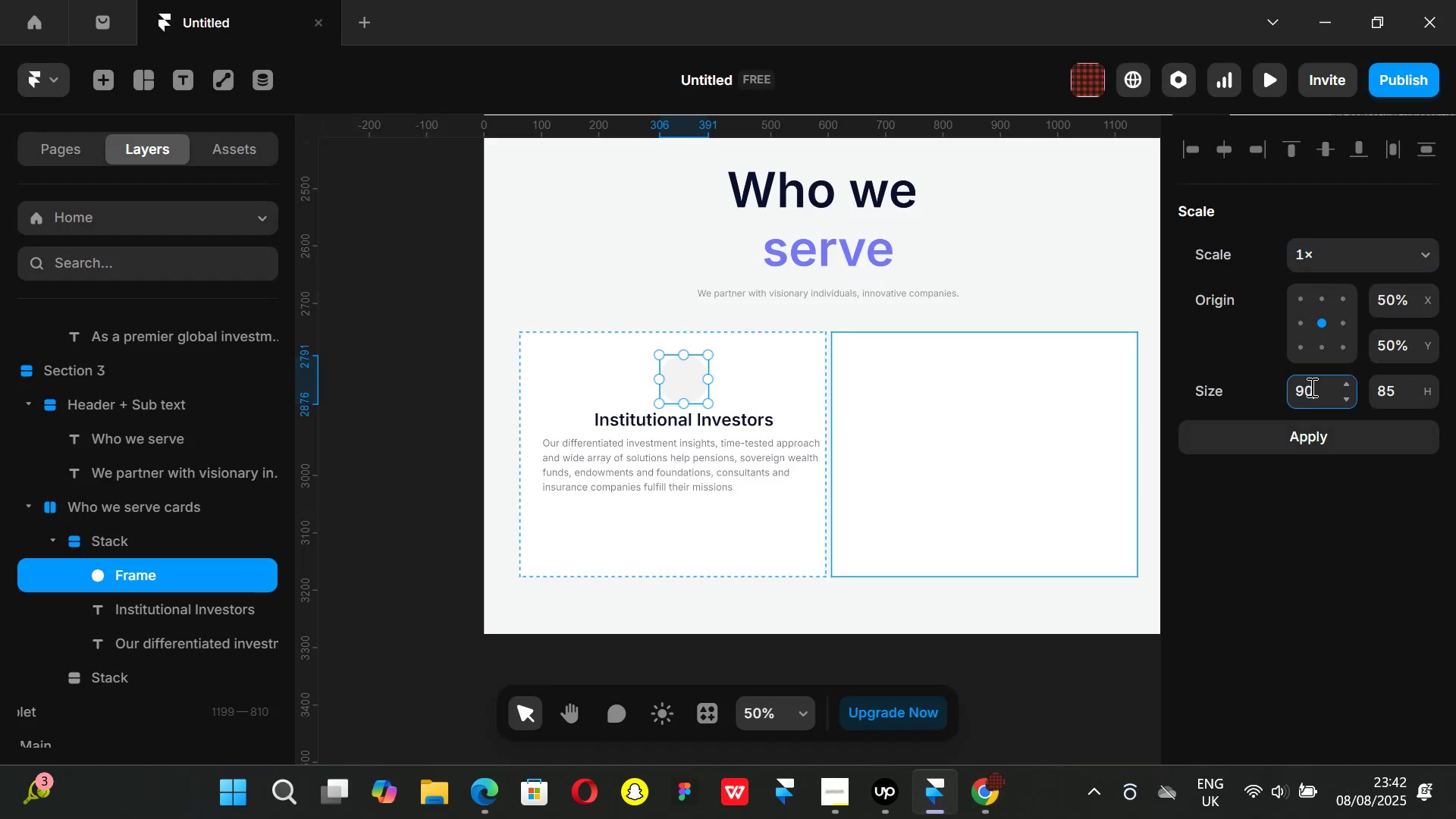 
key(Enter)
 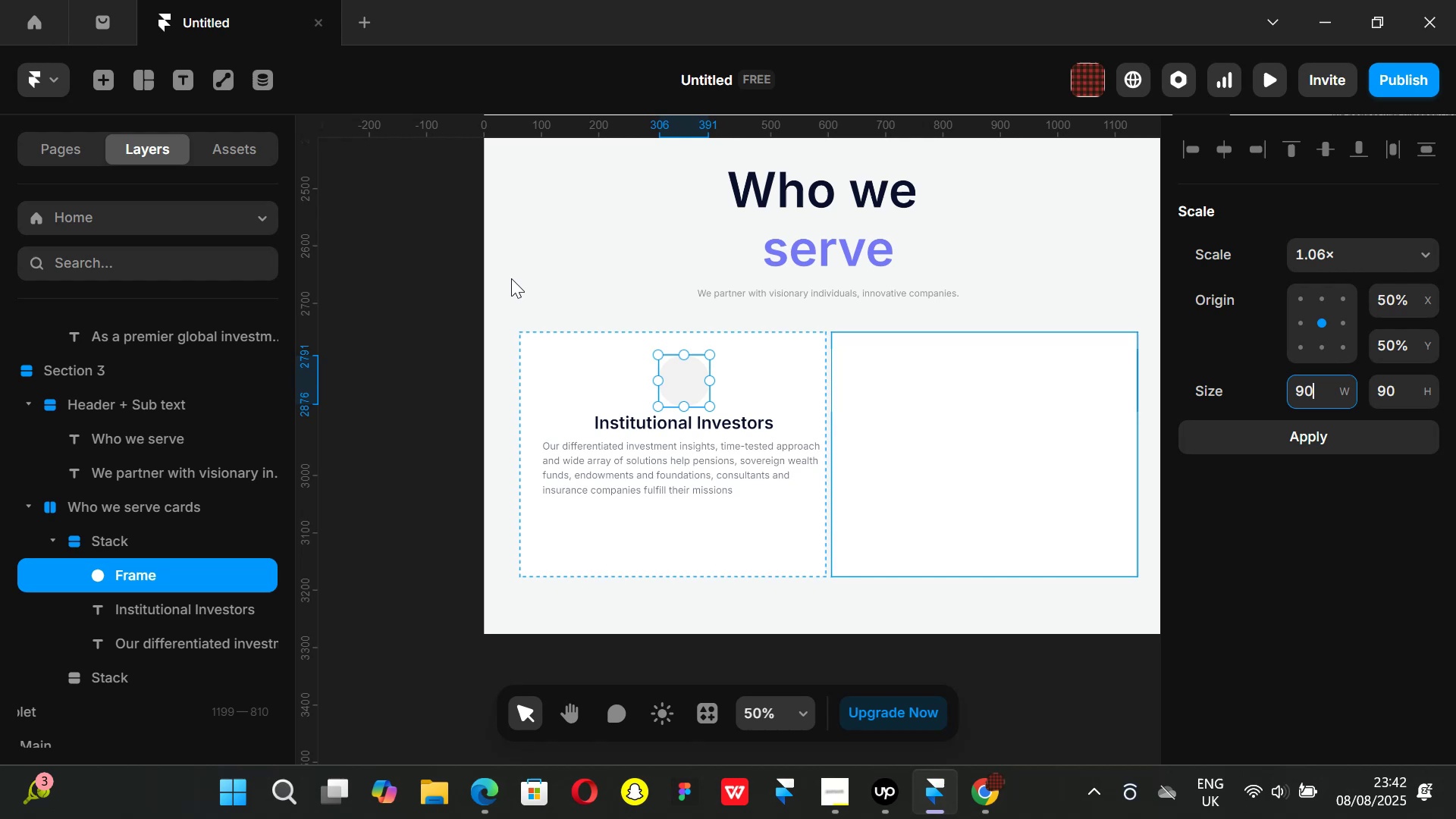 
left_click([432, 260])
 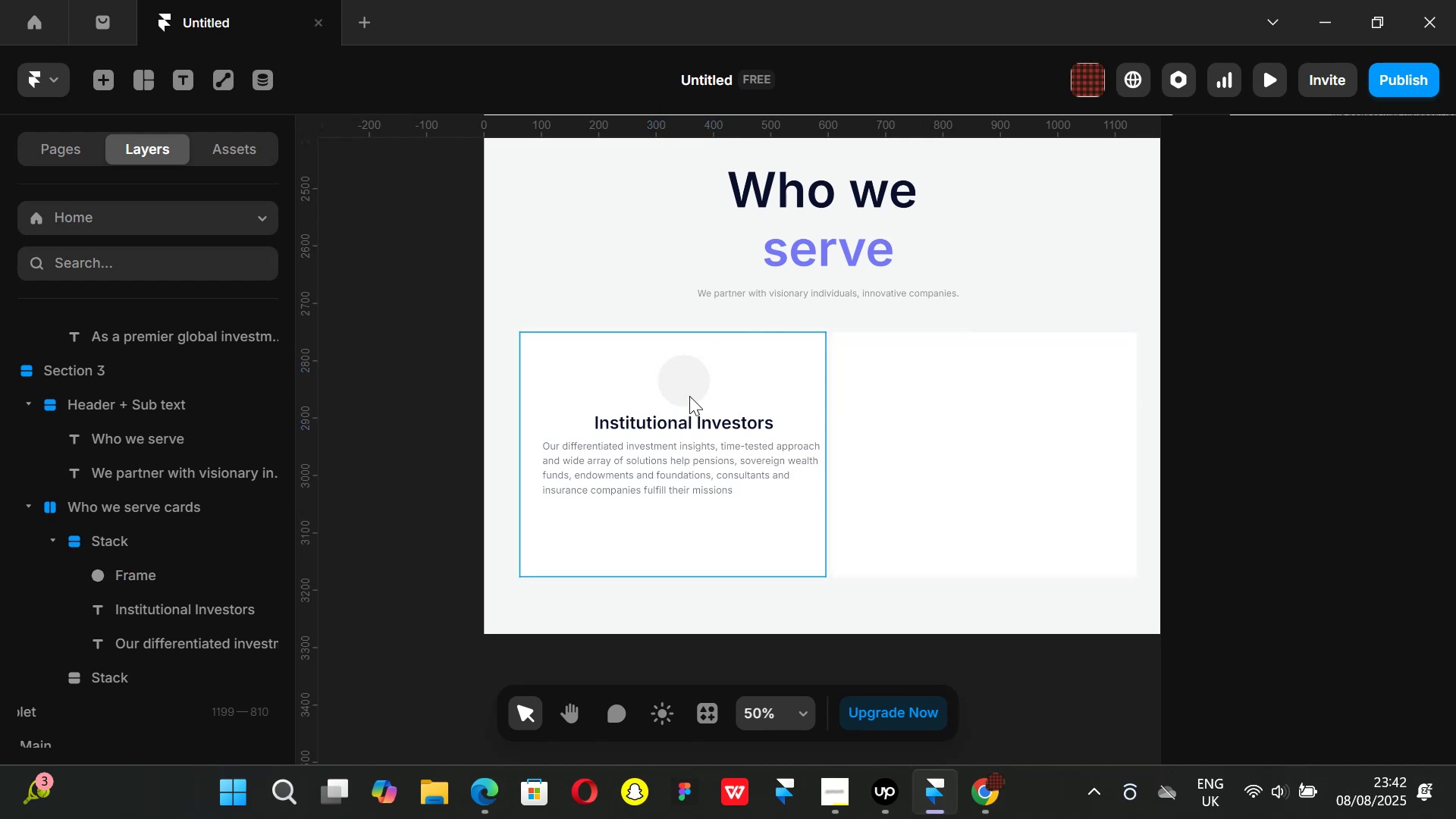 
left_click([688, 391])
 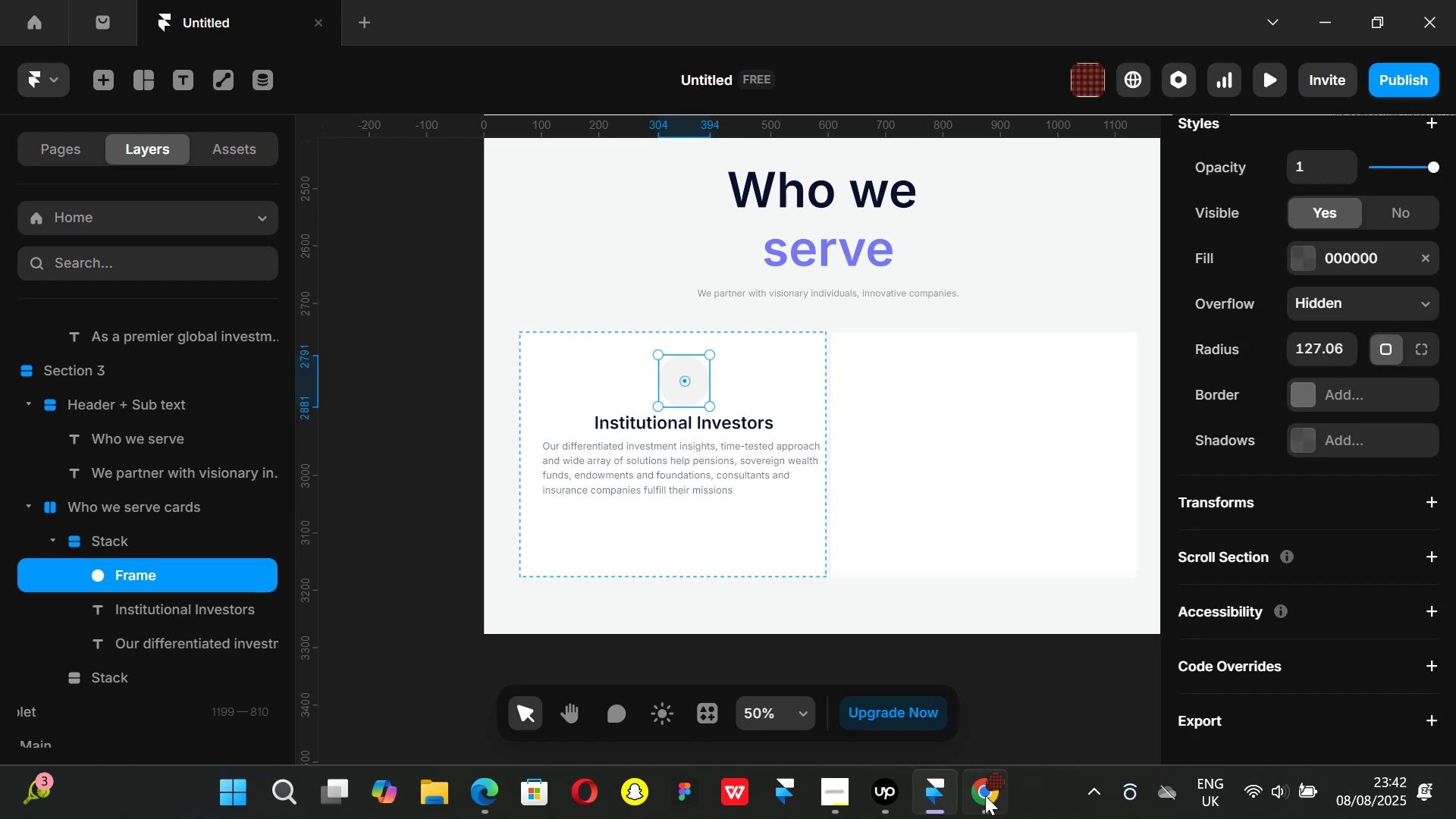 
left_click([989, 805])
 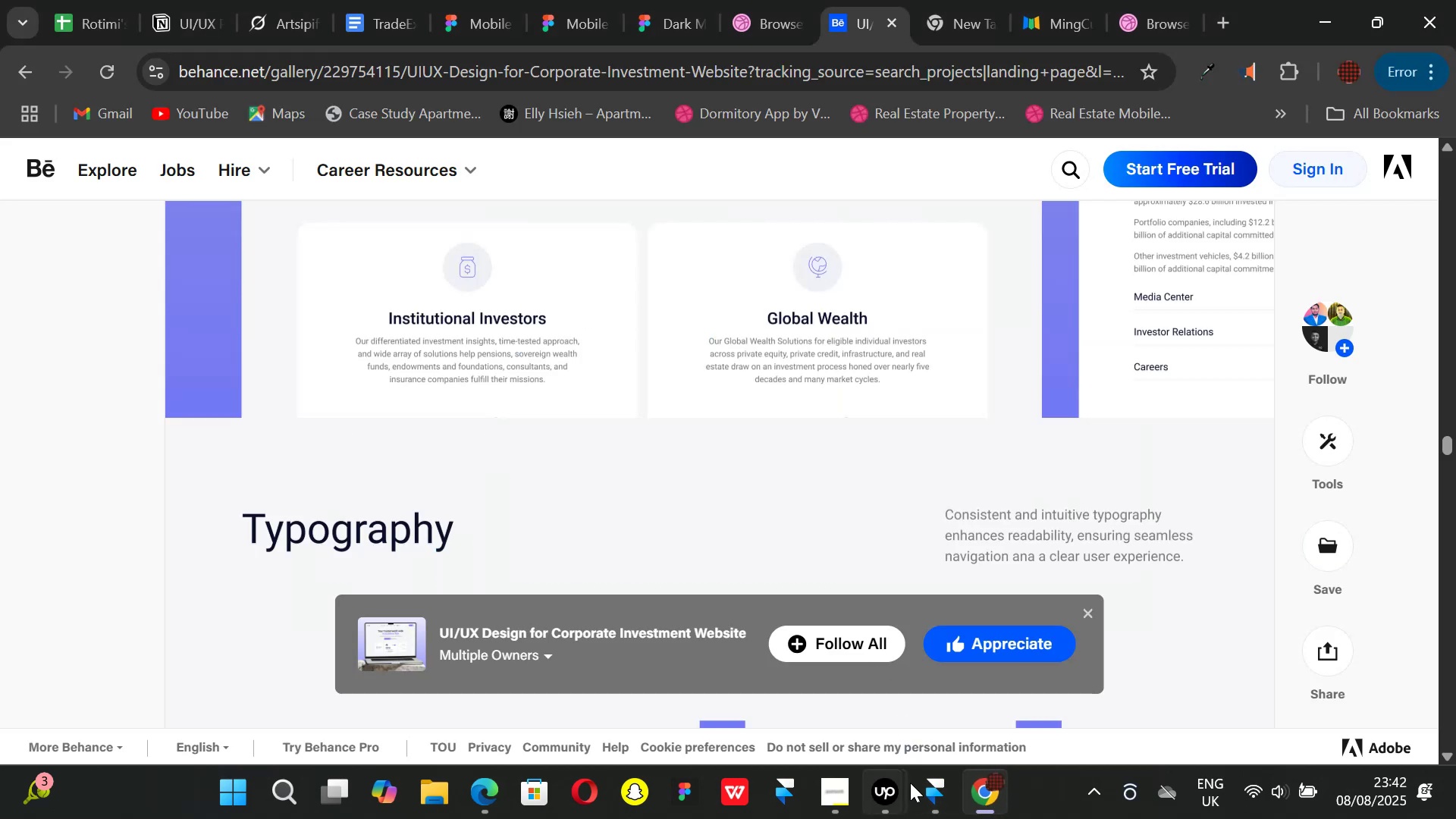 
left_click([929, 795])
 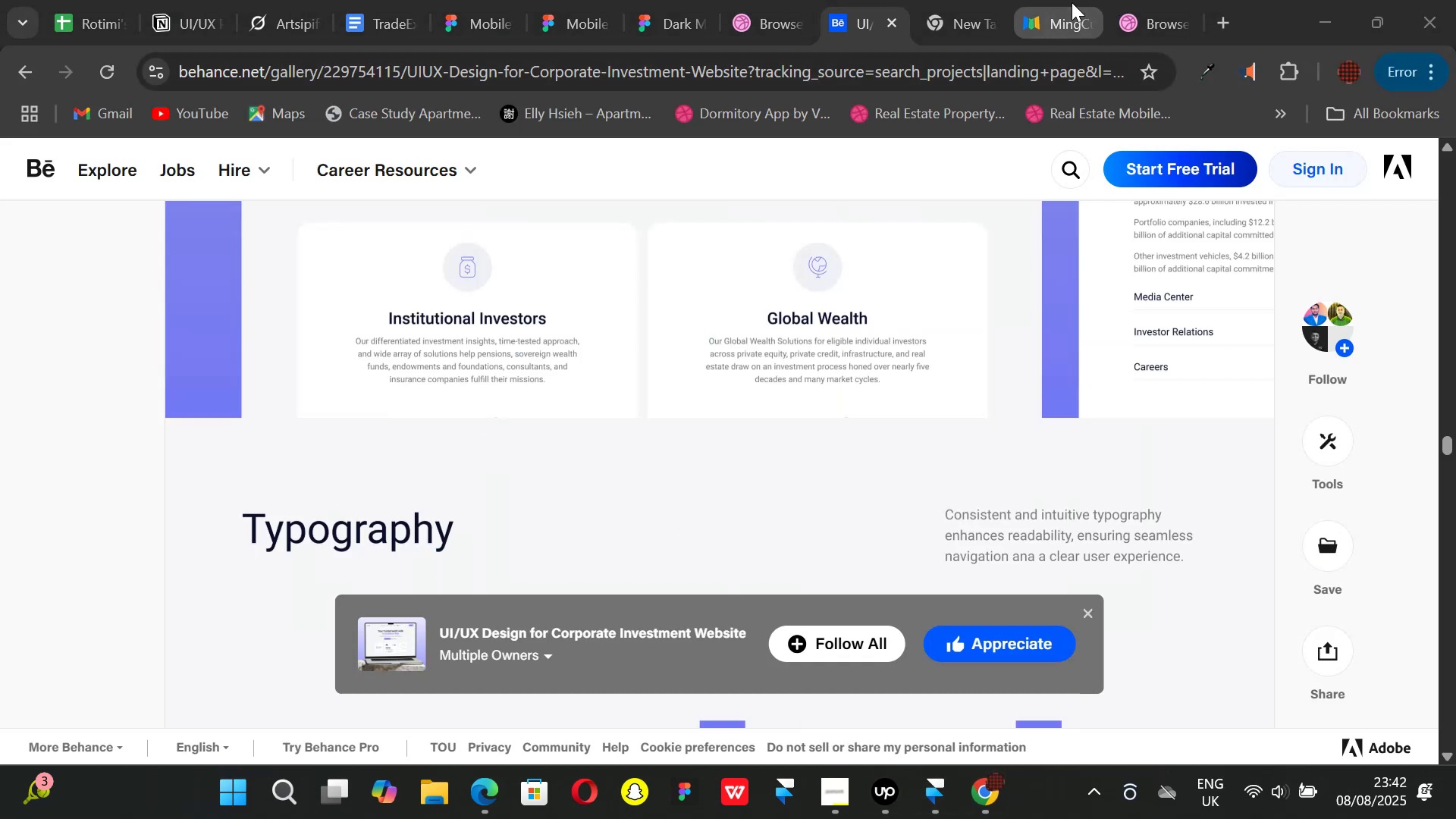 
left_click([1072, 2])
 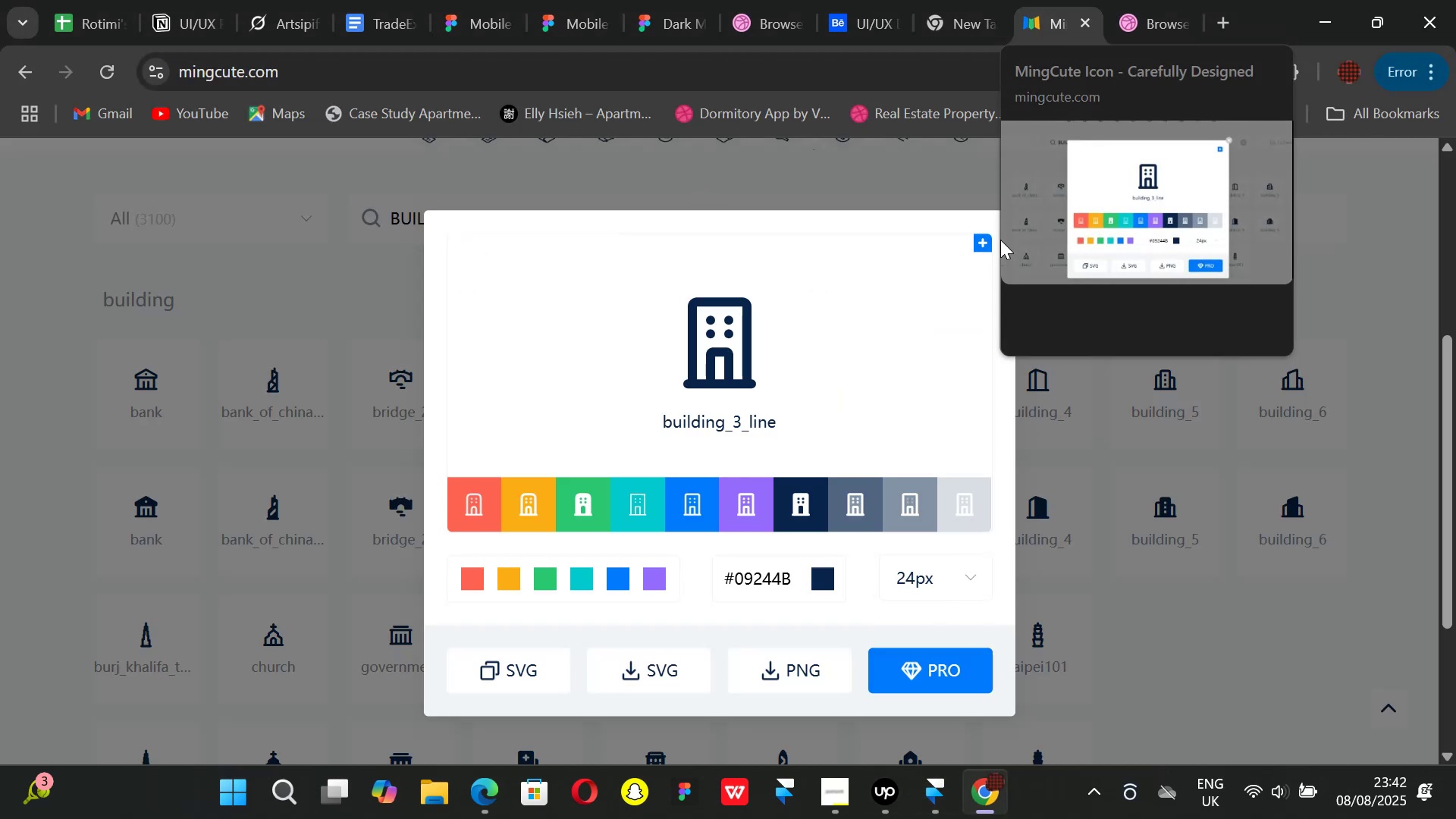 
left_click([938, 172])
 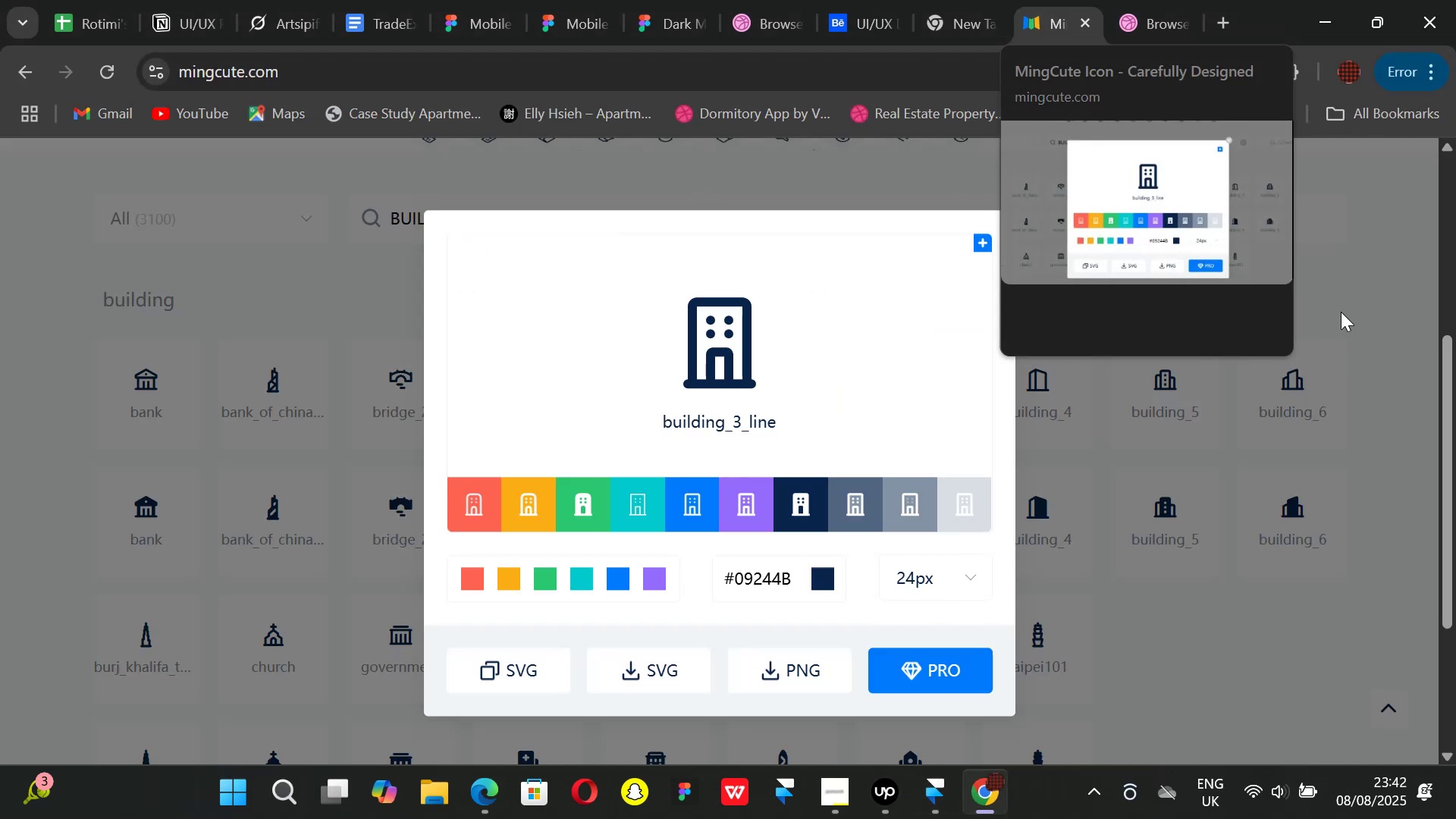 
left_click([1351, 256])
 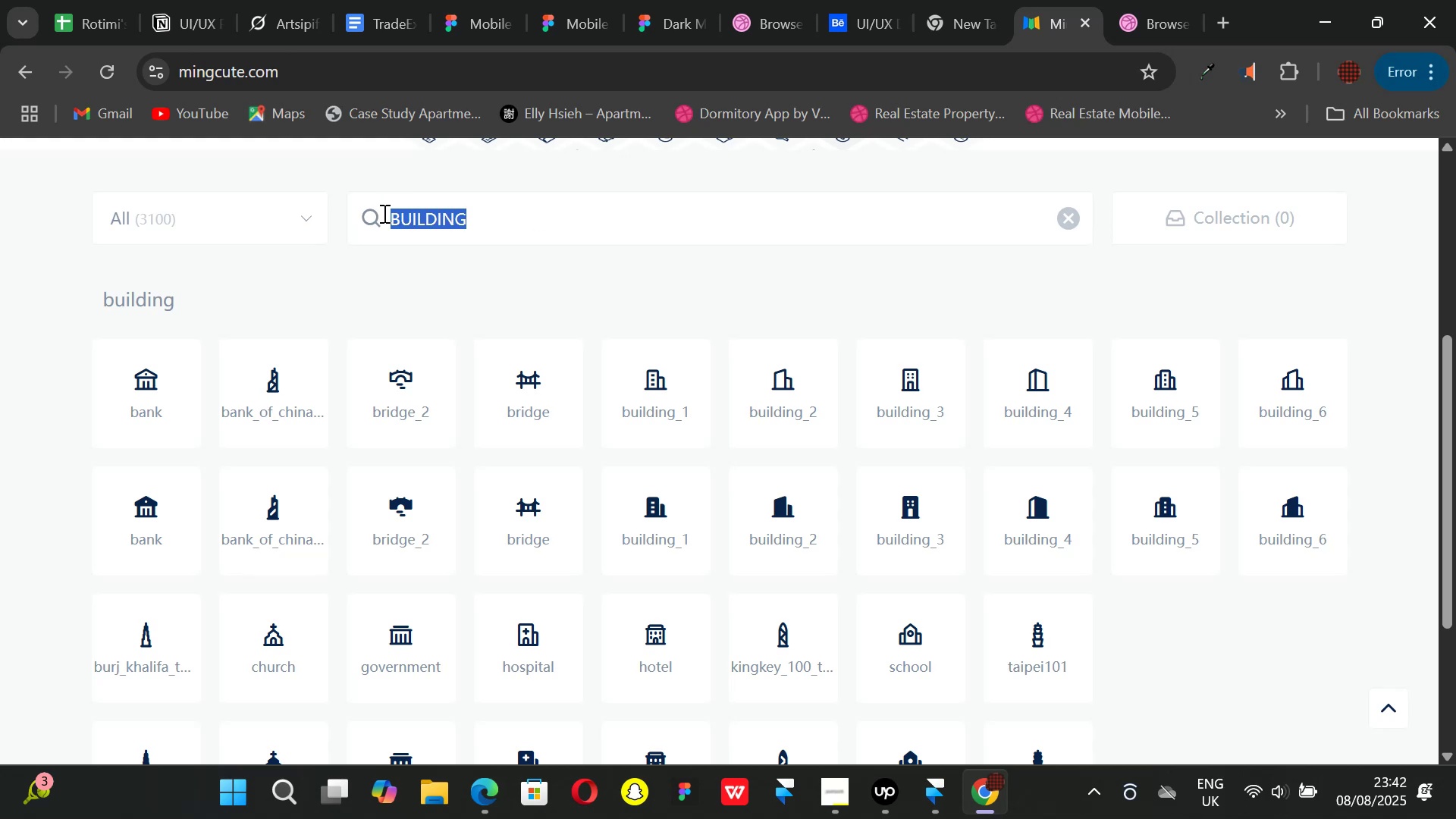 
key(Backspace)
key(Backspace)
type(mone)
 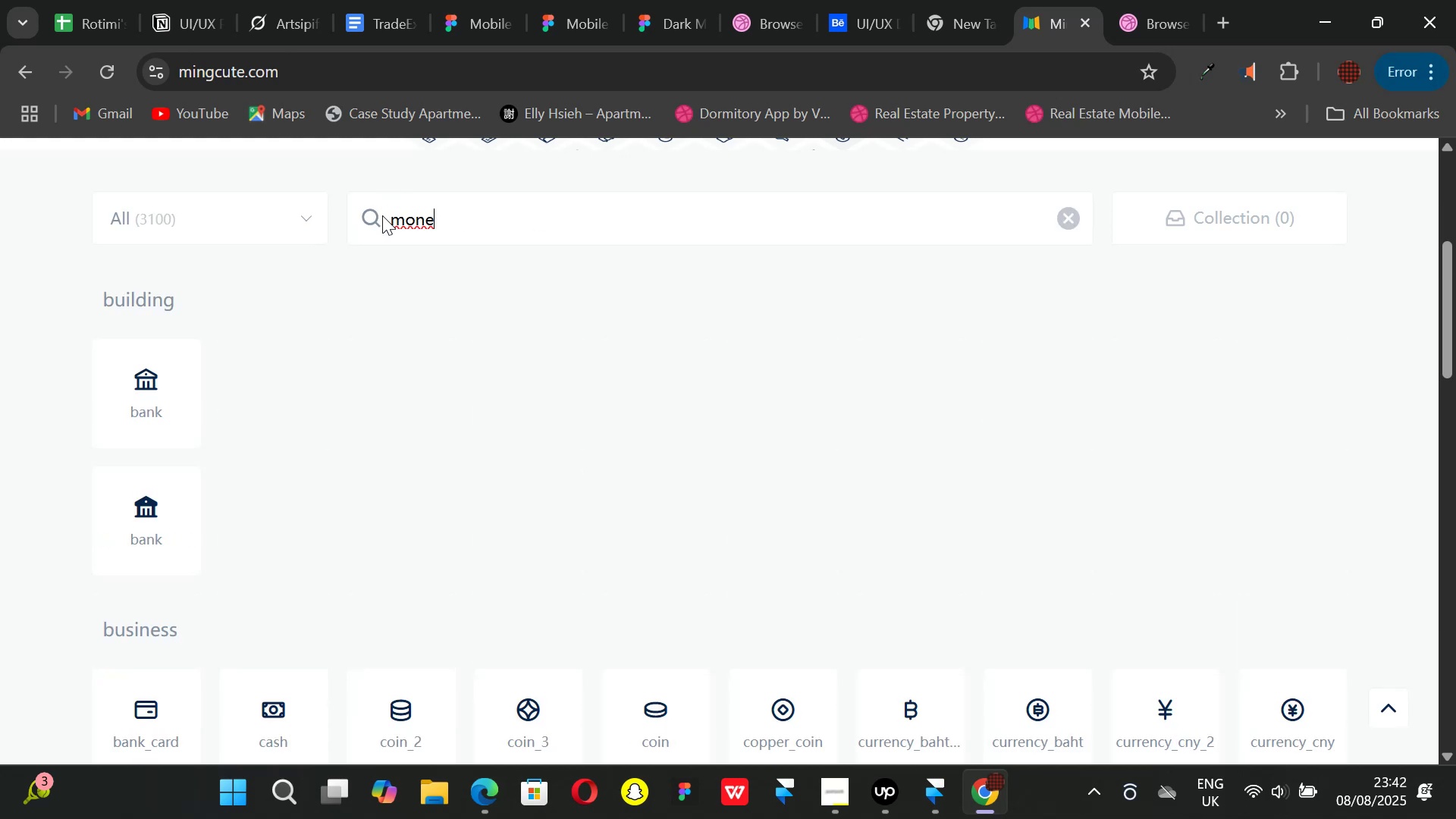 
scroll: coordinate [524, 484], scroll_direction: down, amount: 8.0
 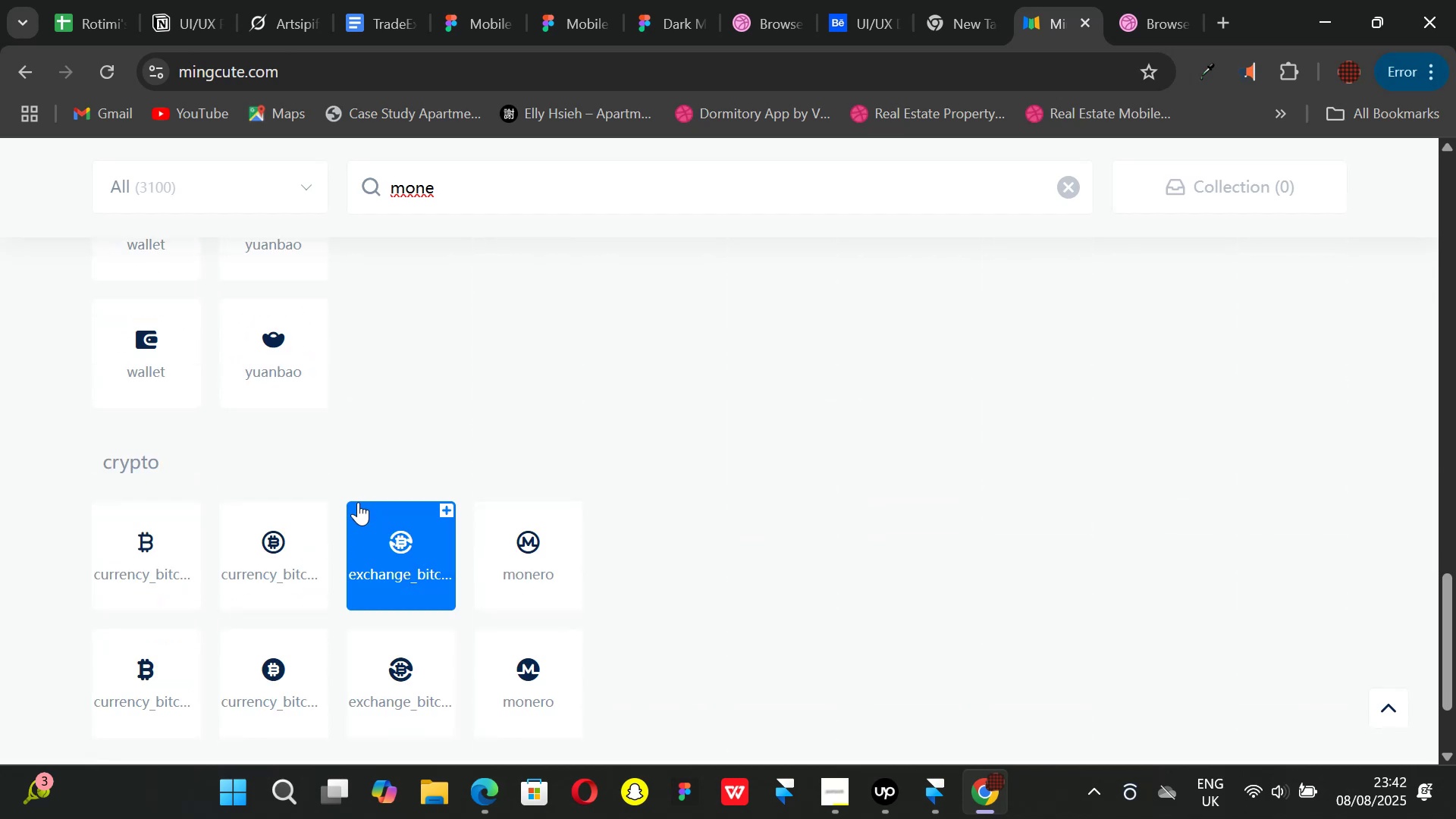 
scroll: coordinate [362, 500], scroll_direction: none, amount: 0.0
 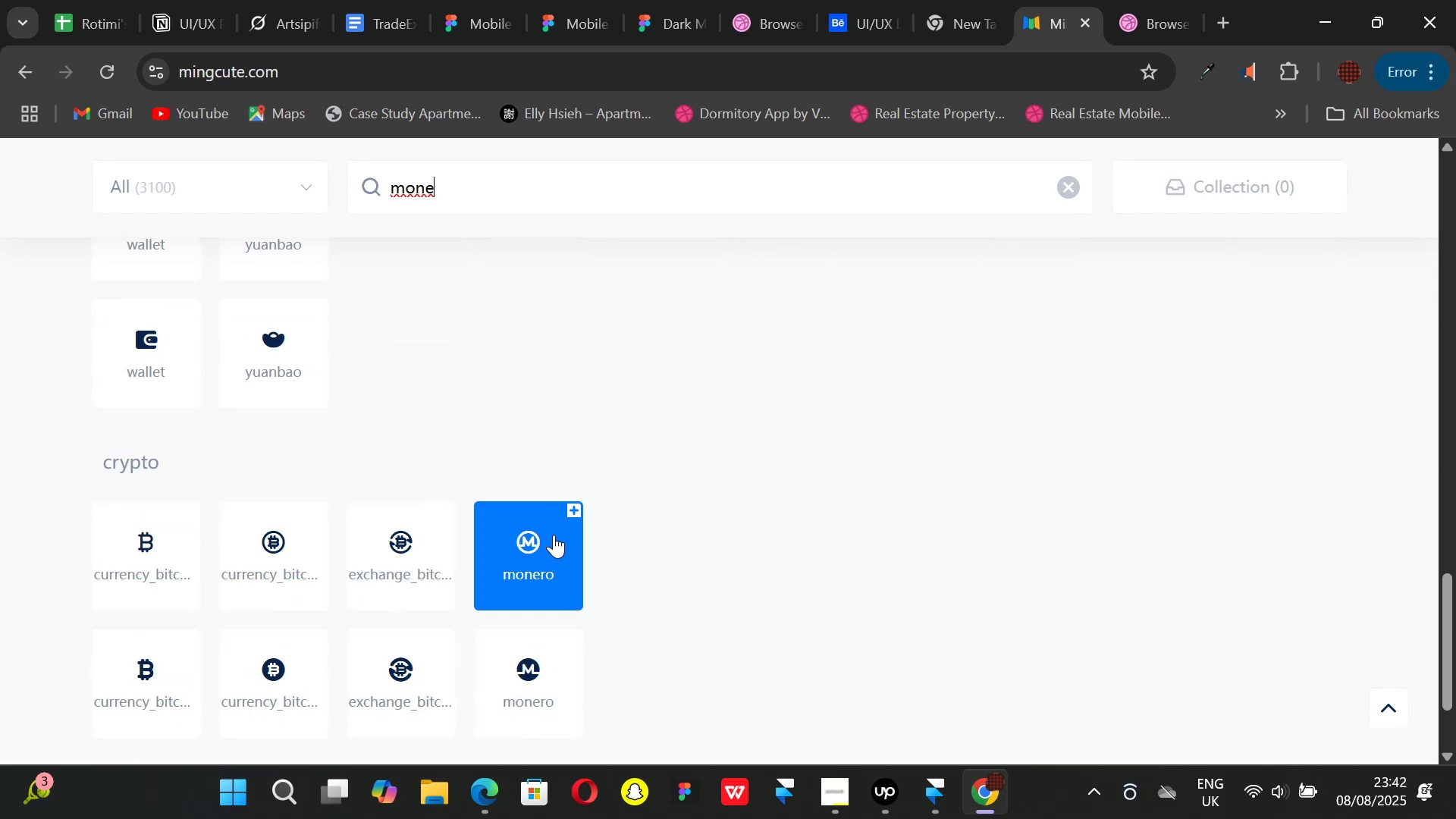 
scroll: coordinate [482, 566], scroll_direction: down, amount: 2.0
 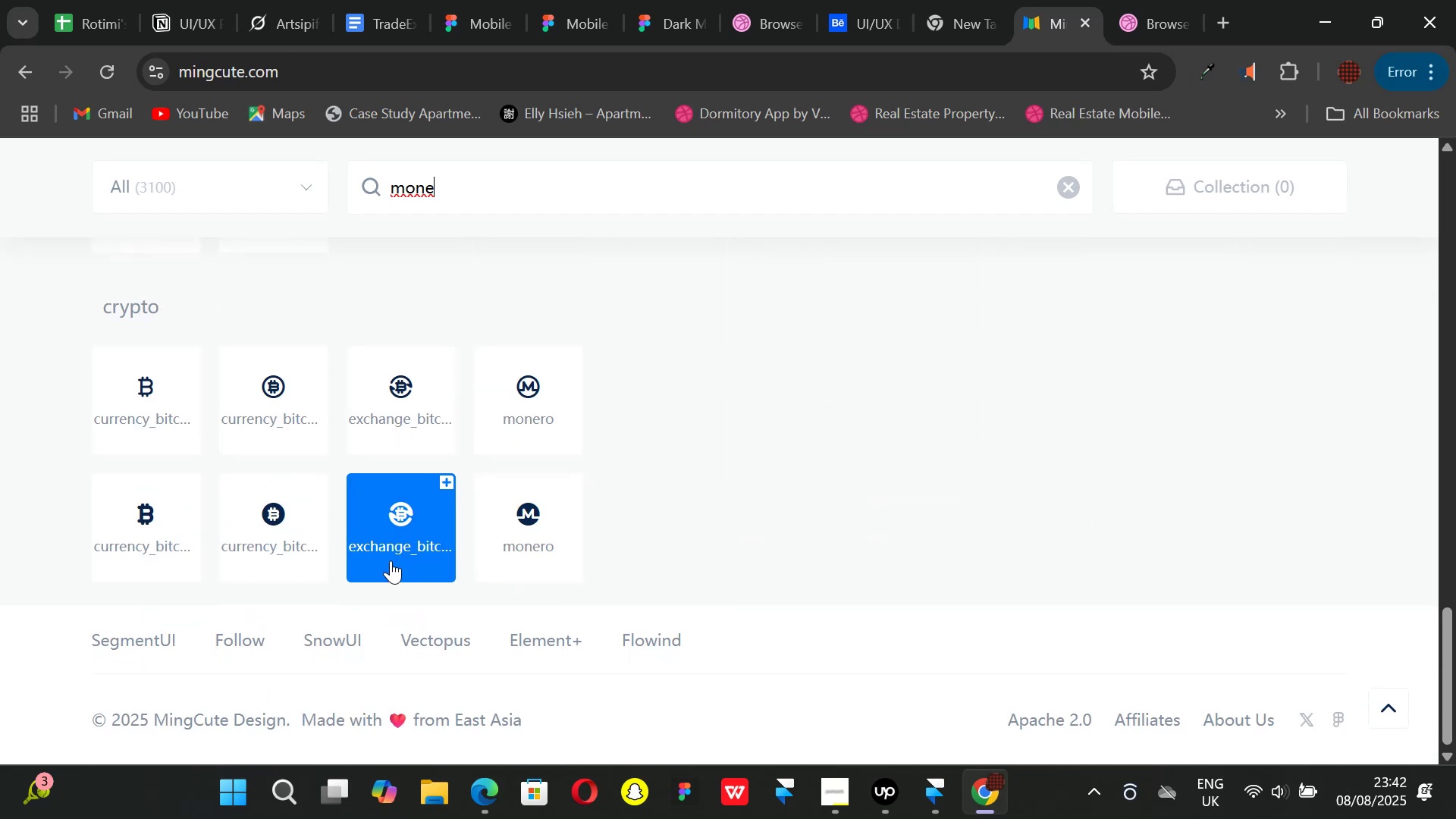 
scroll: coordinate [449, 538], scroll_direction: up, amount: 3.0
 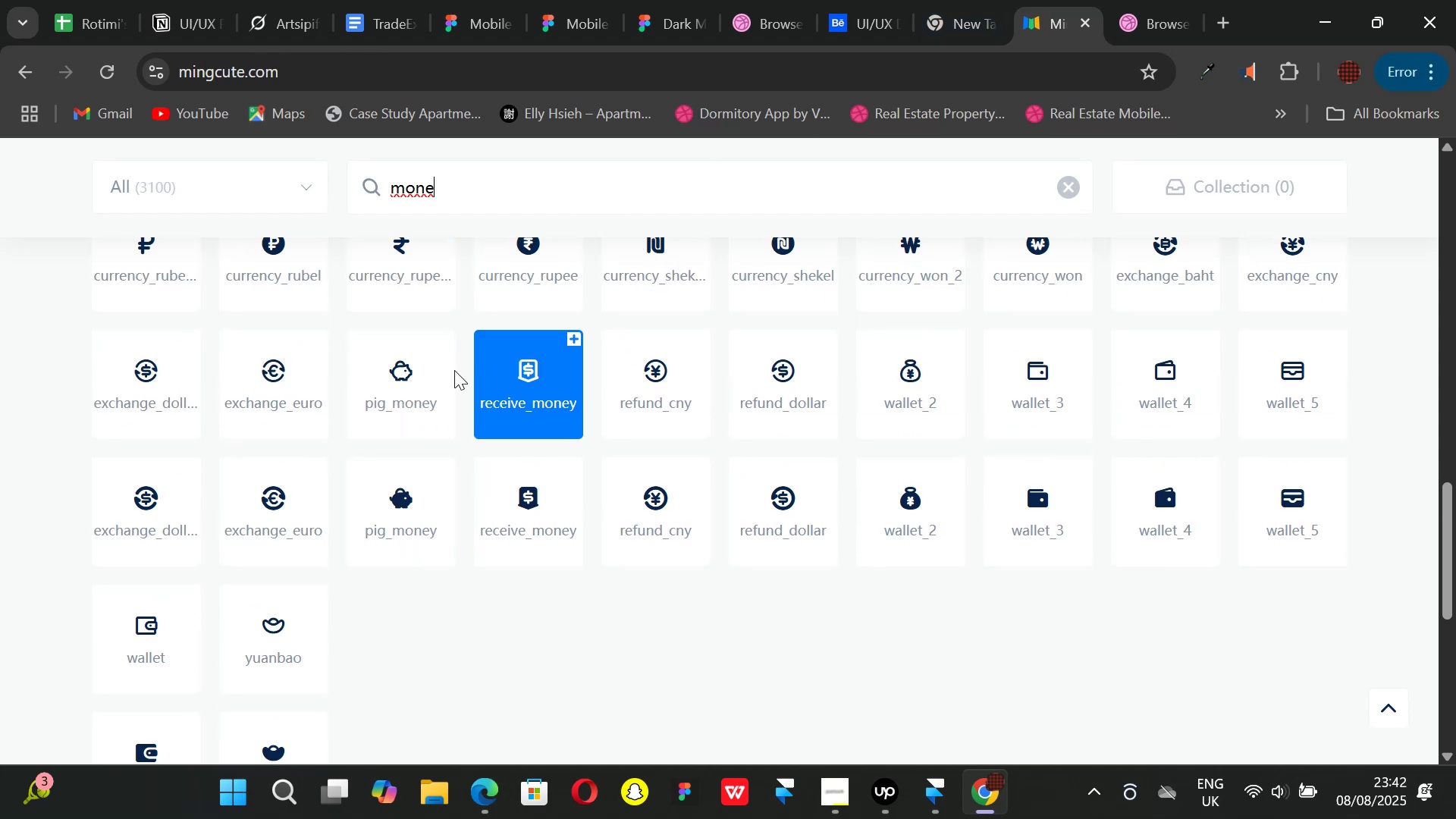 
left_click([419, 384])
 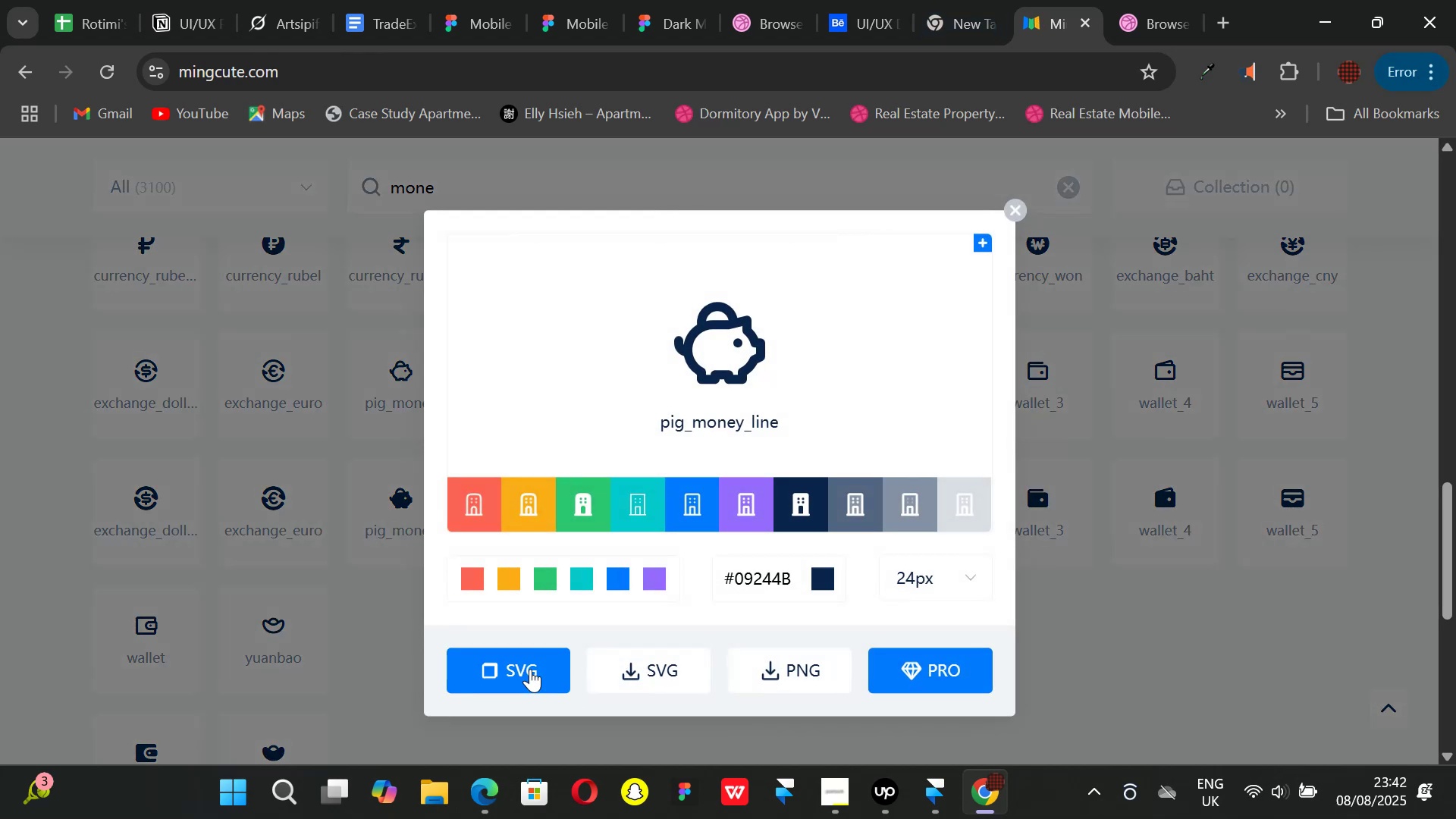 
left_click([530, 669])
 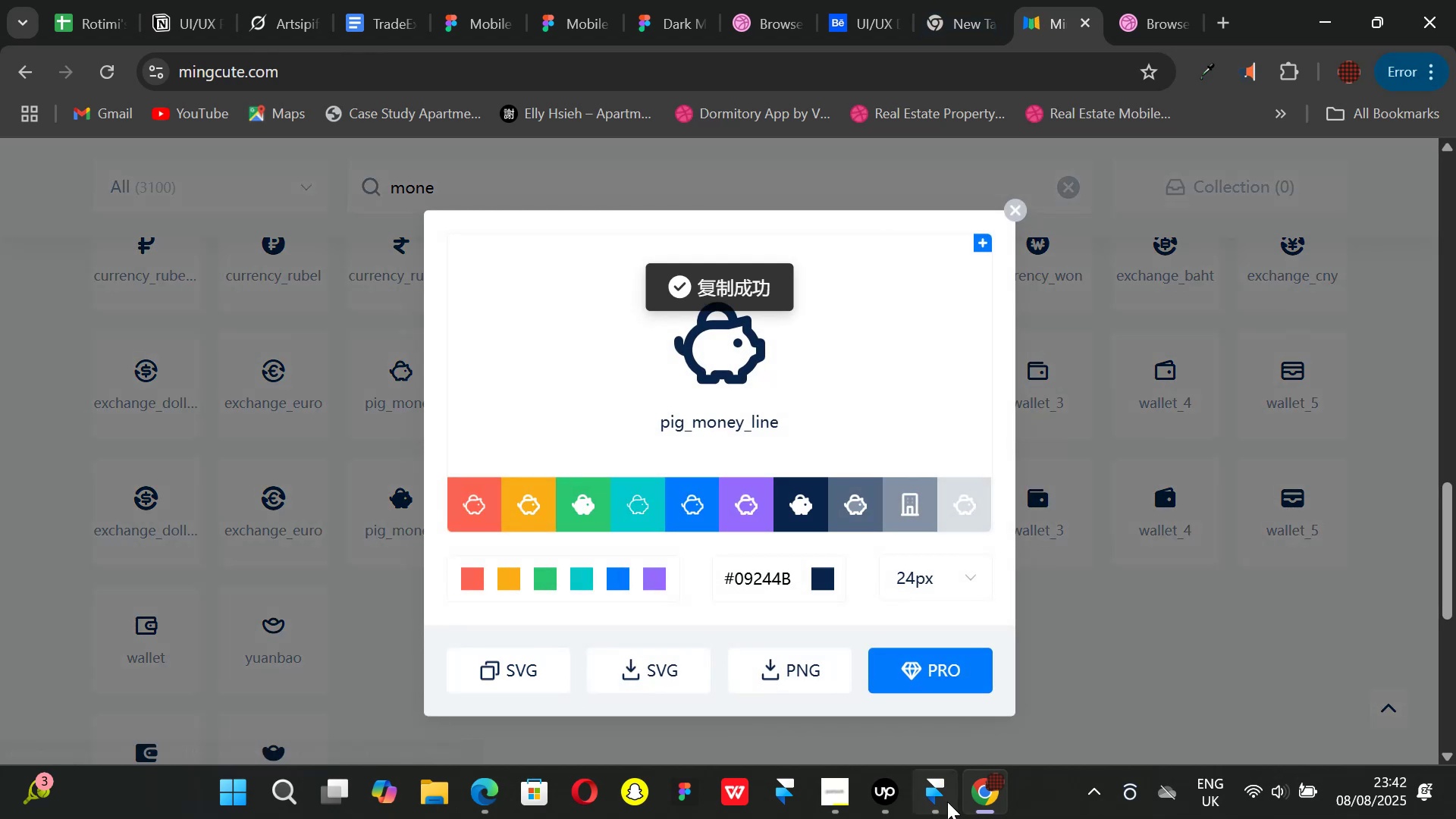 
left_click([946, 801])
 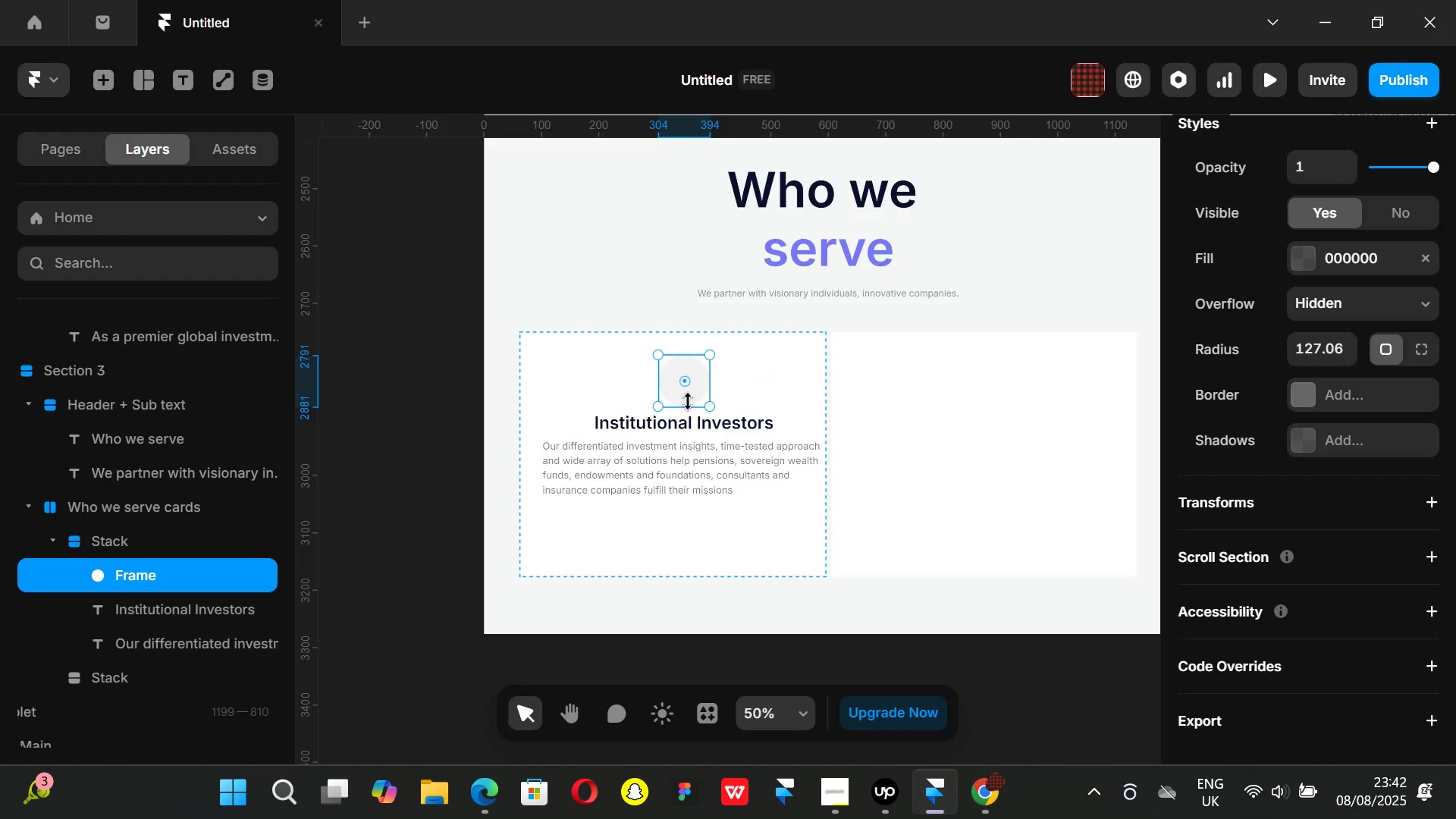 
key(Control+ControlLeft)
 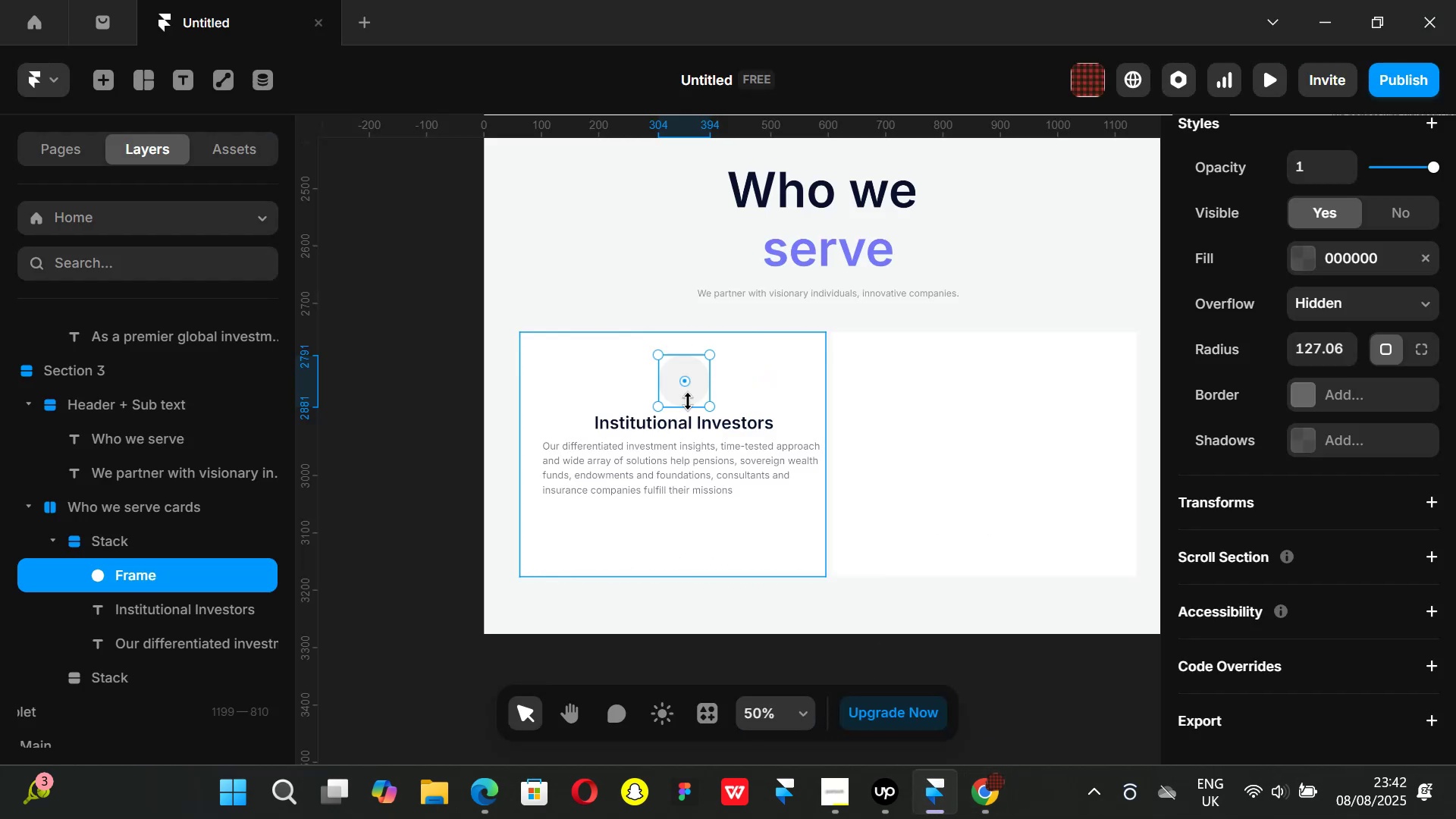 
key(Control+ControlLeft)
 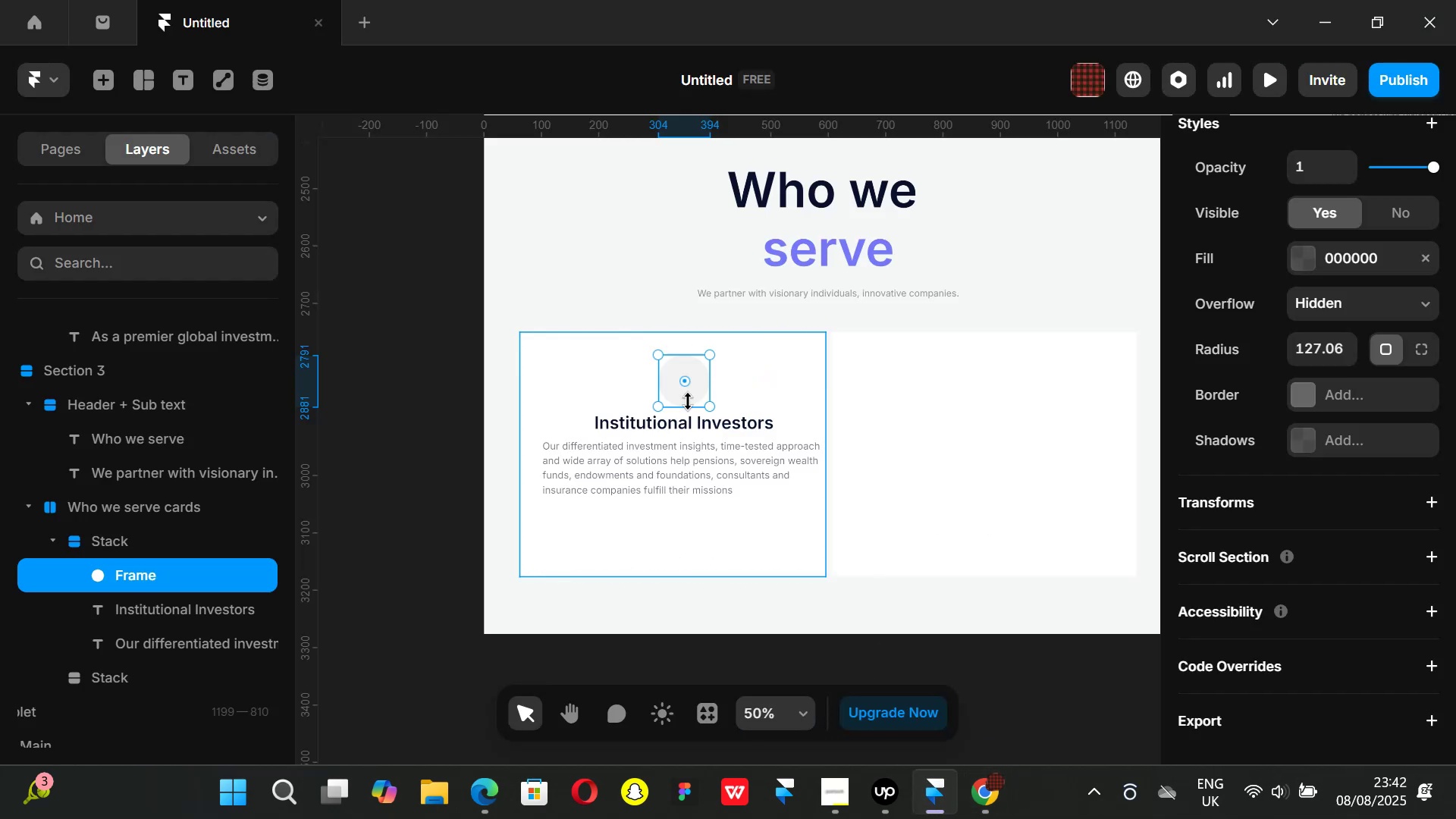 
key(Control+V)
 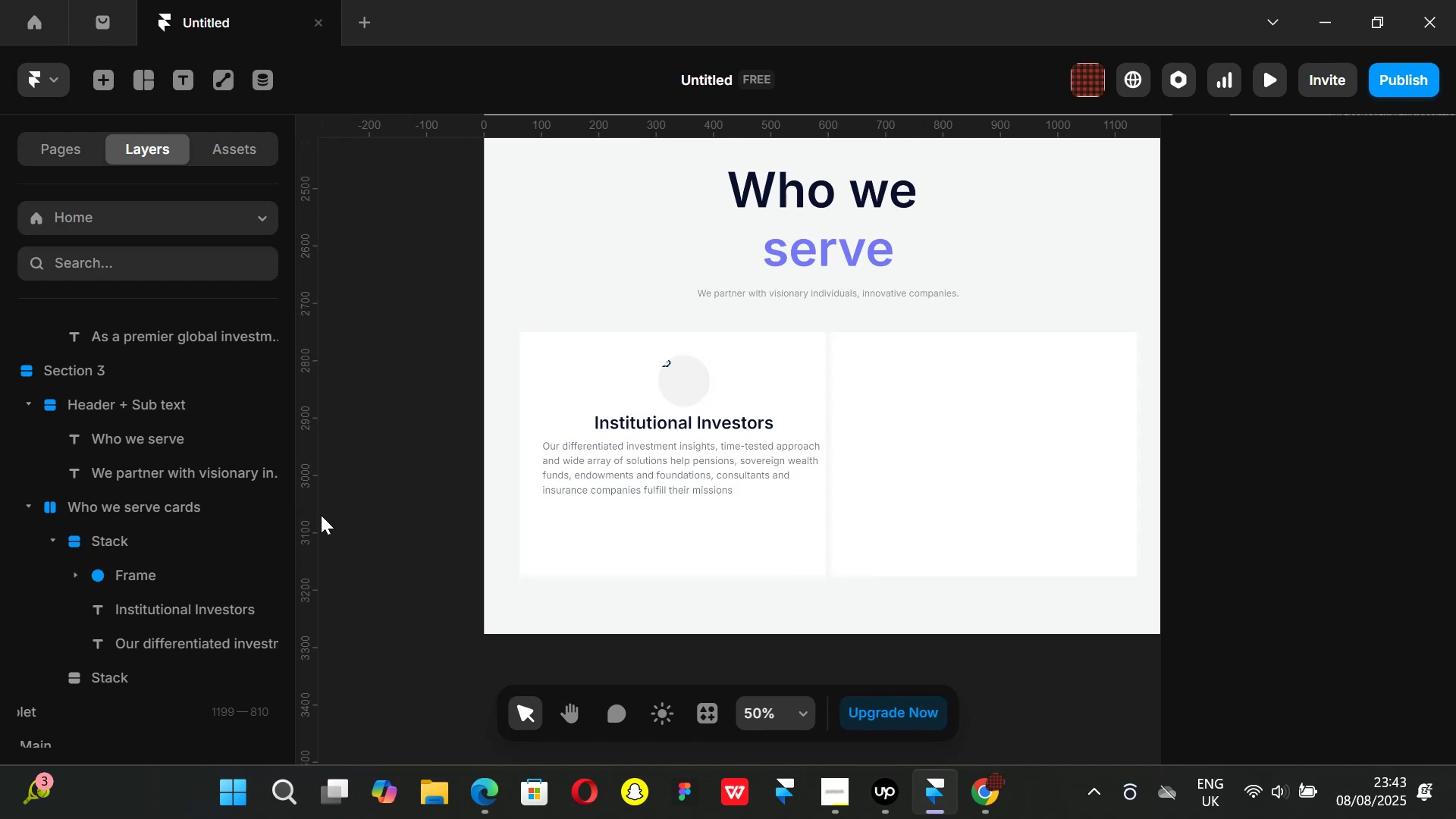 
left_click([710, 385])
 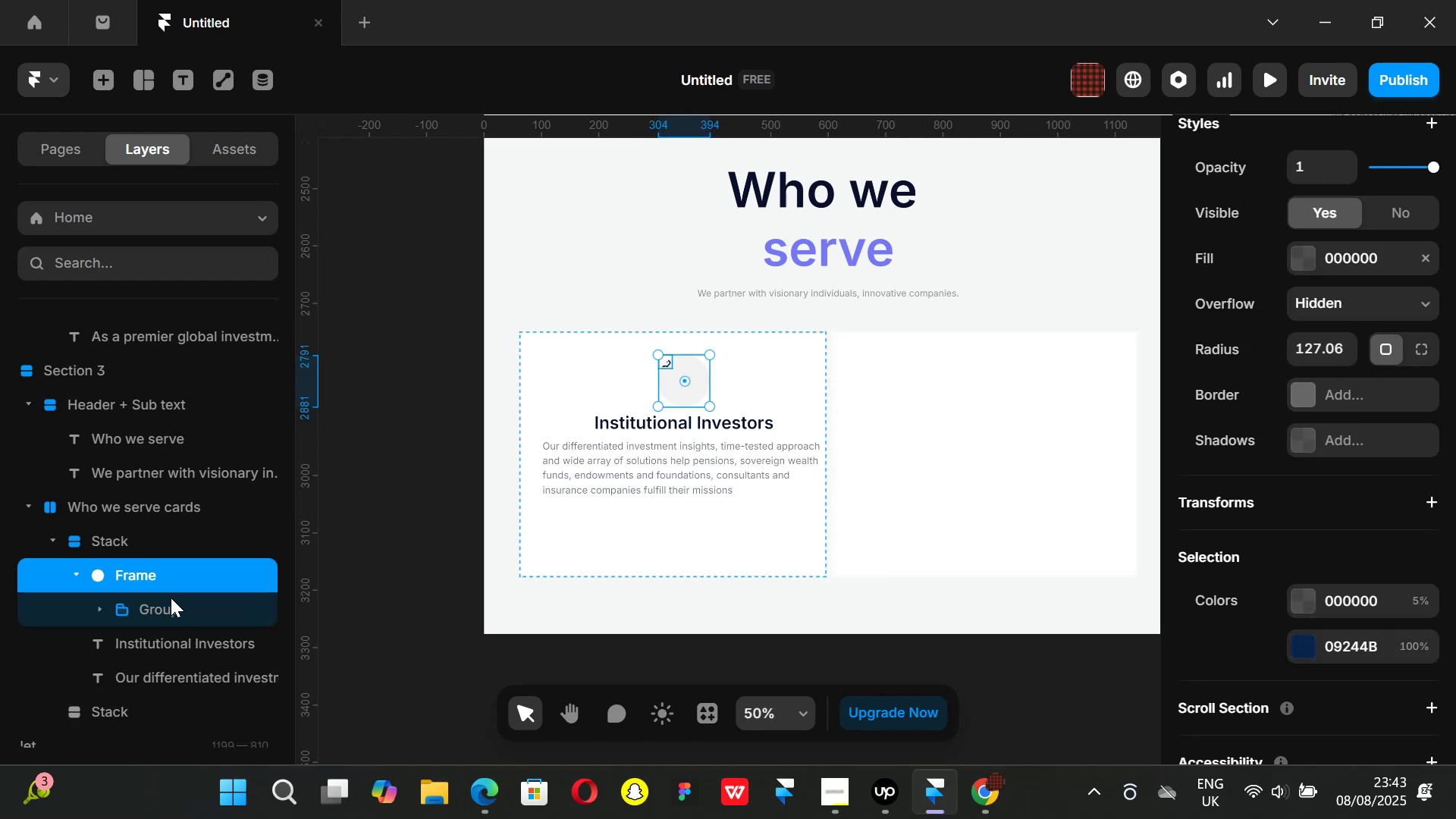 
left_click([171, 598])
 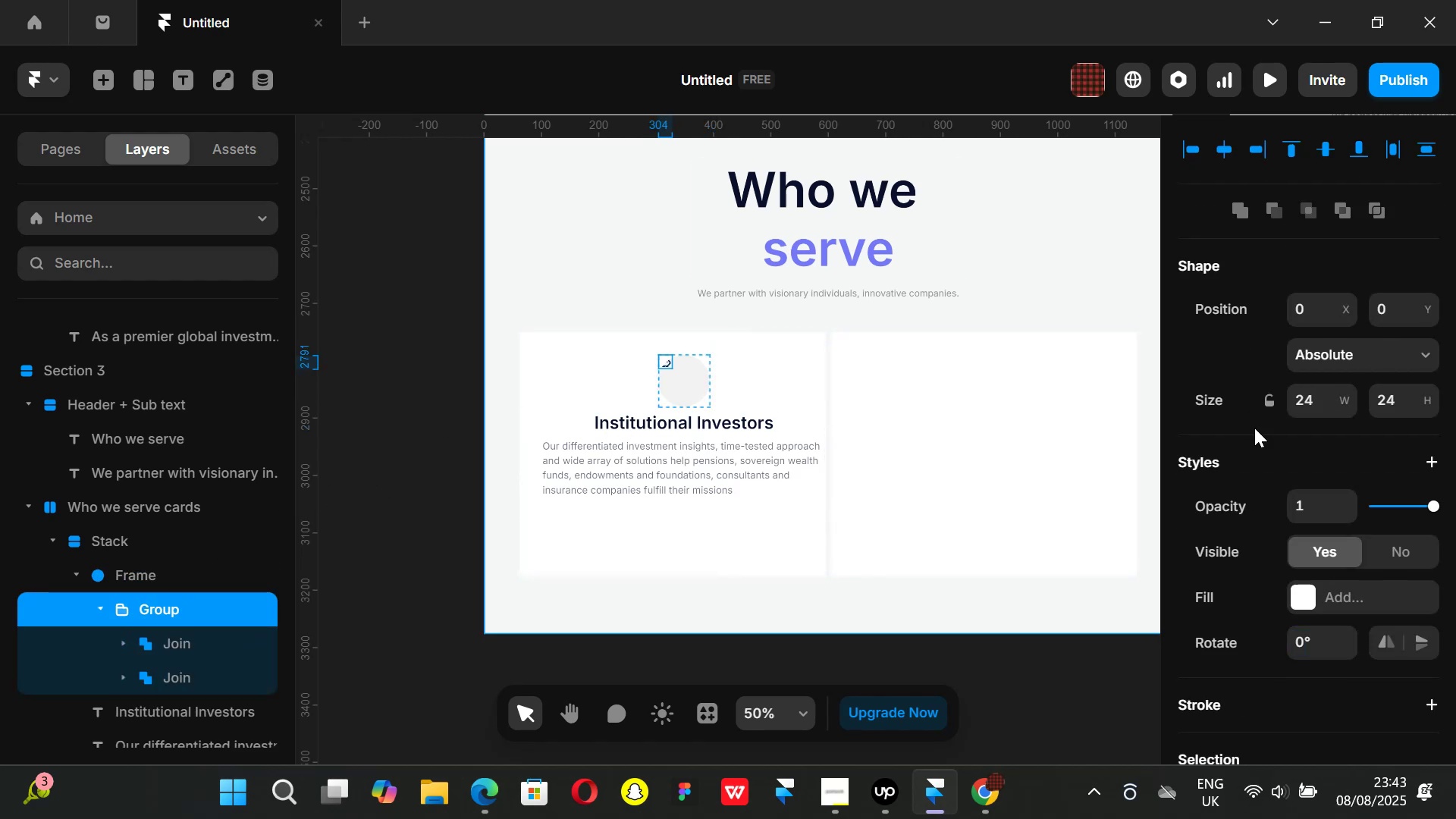 
scroll: coordinate [1326, 424], scroll_direction: none, amount: 0.0
 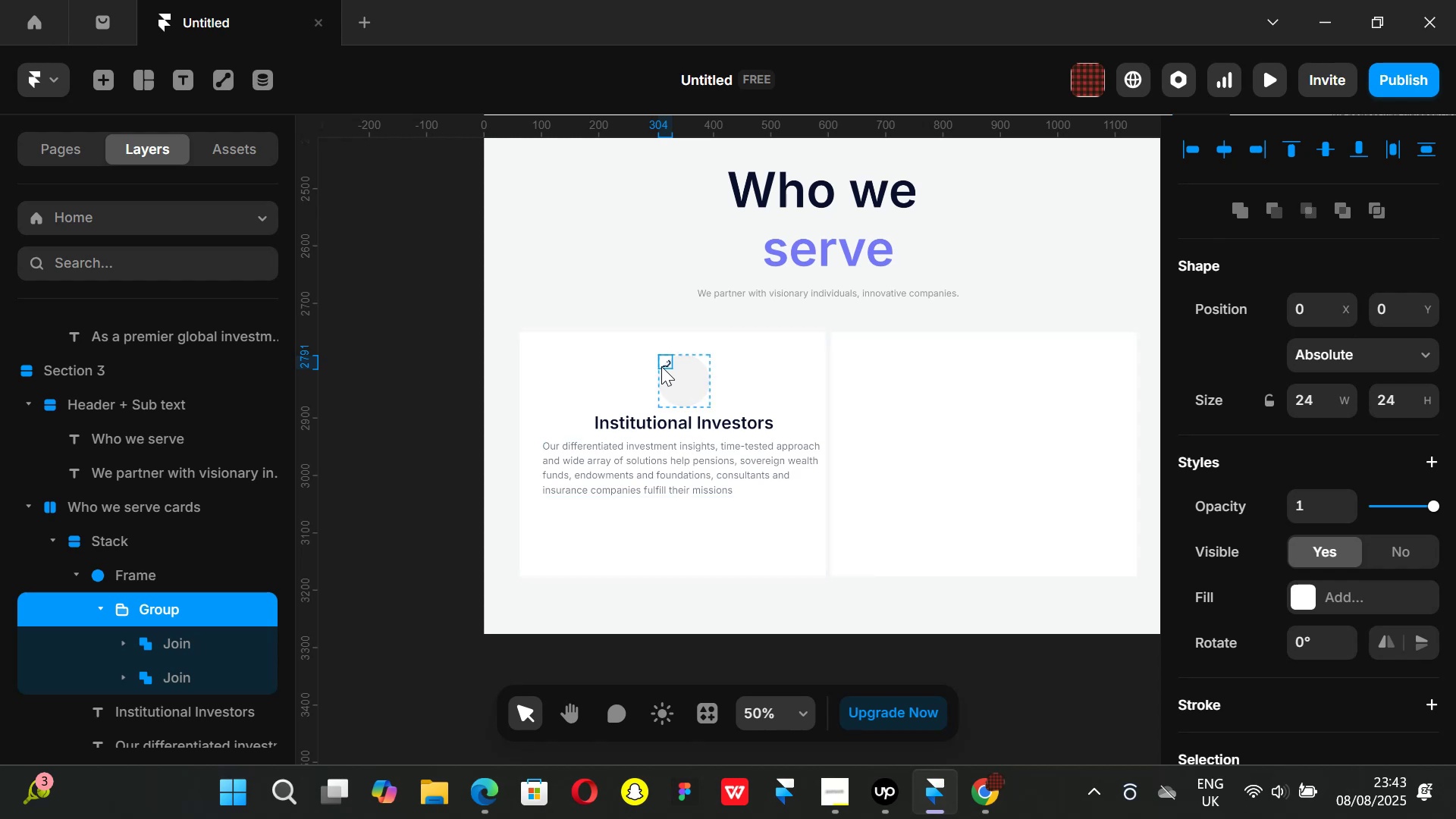 
wait(6.06)
 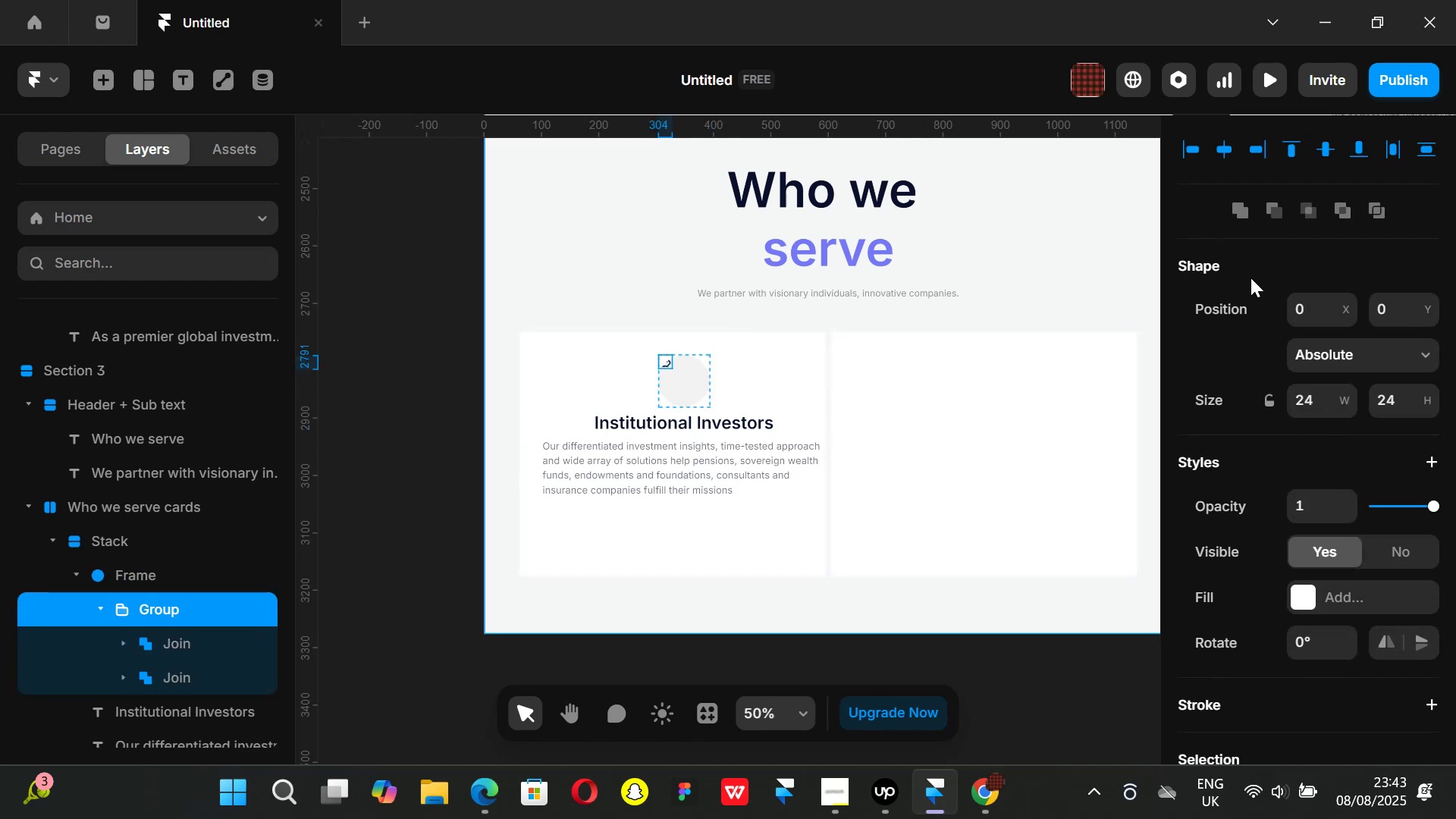 
scroll: coordinate [1329, 492], scroll_direction: down, amount: 1.0
 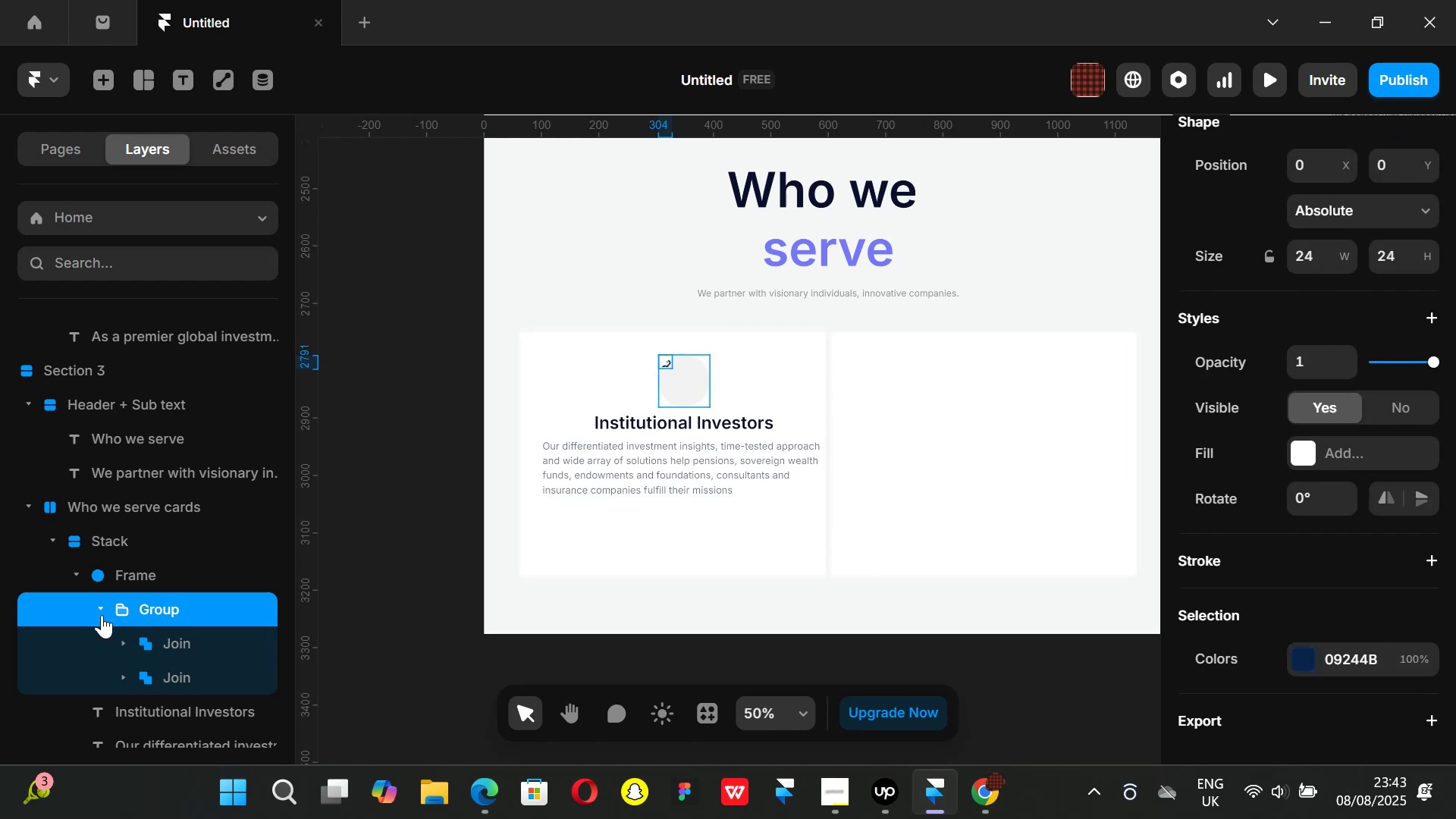 
wait(5.34)
 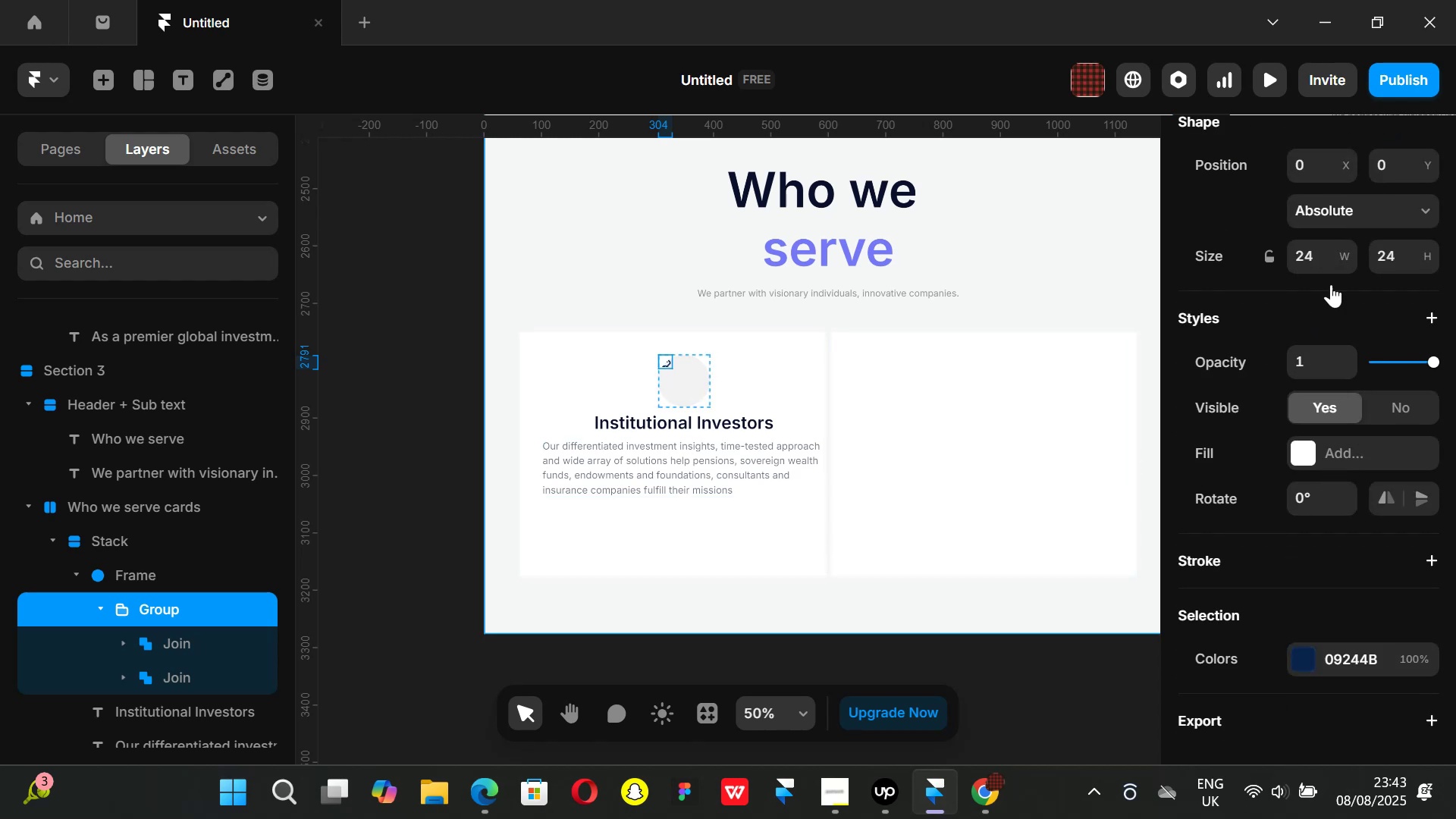 
left_click([689, 398])
 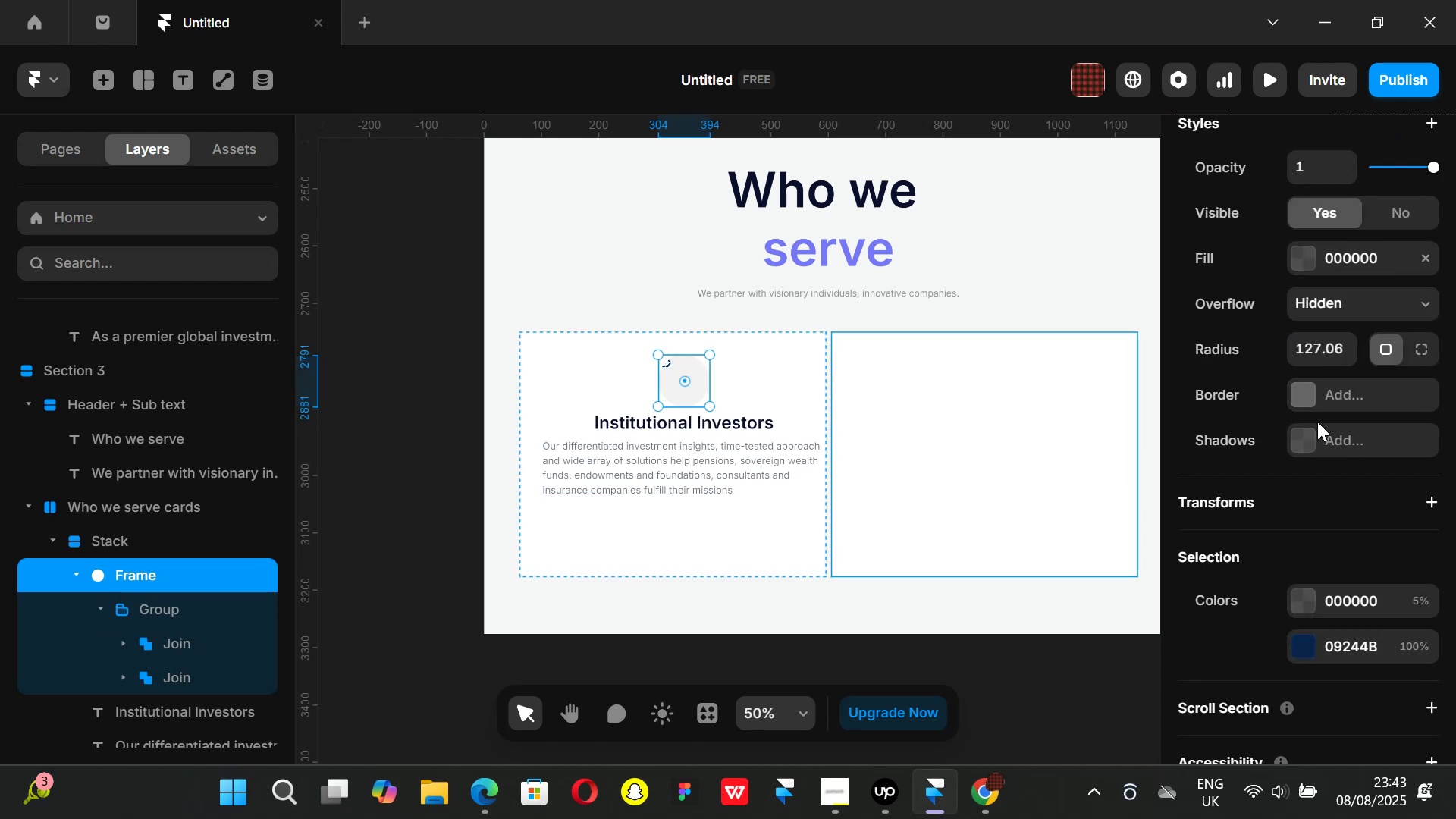 
scroll: coordinate [1359, 334], scroll_direction: up, amount: 2.0
 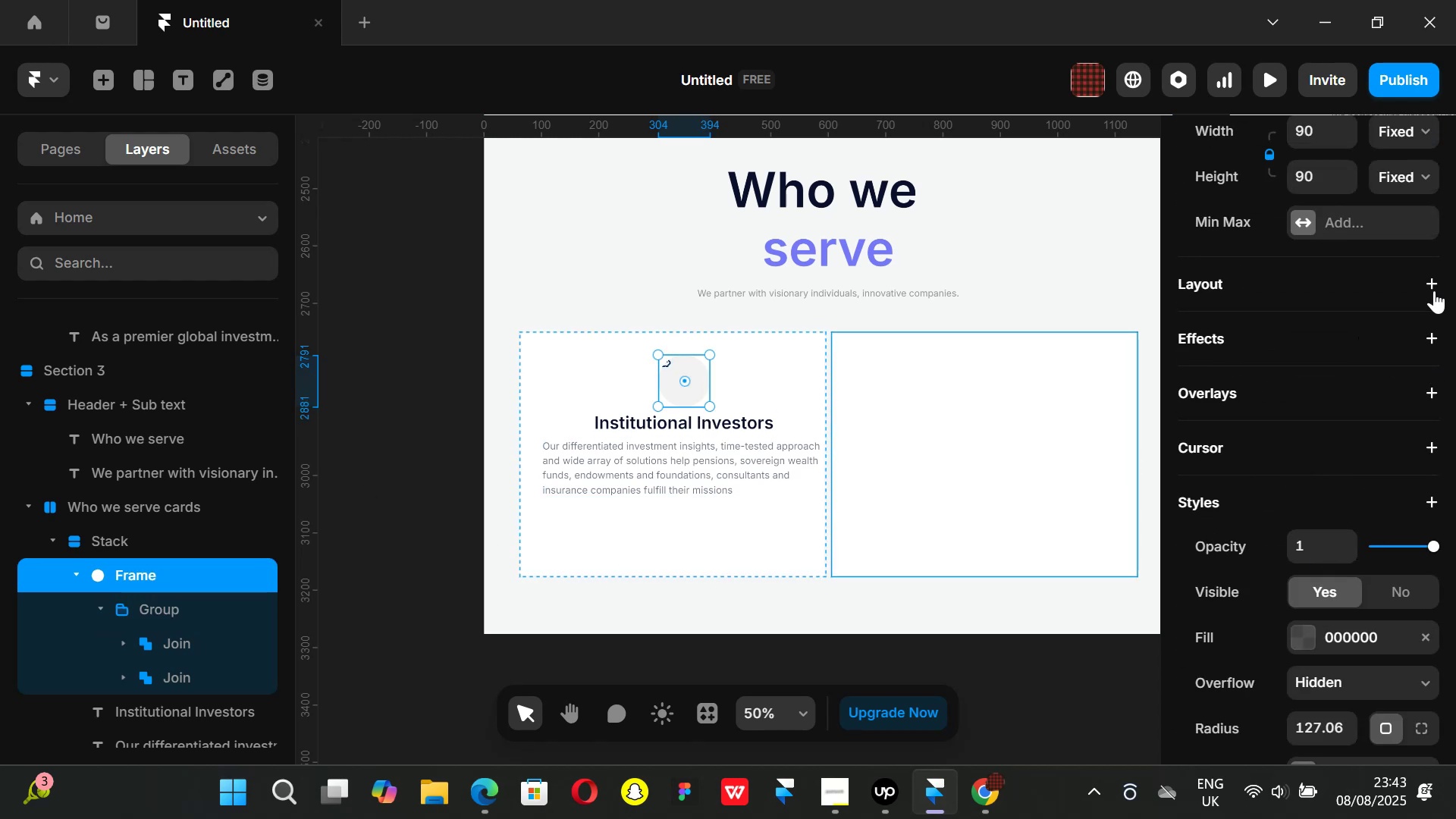 
left_click([1434, 279])
 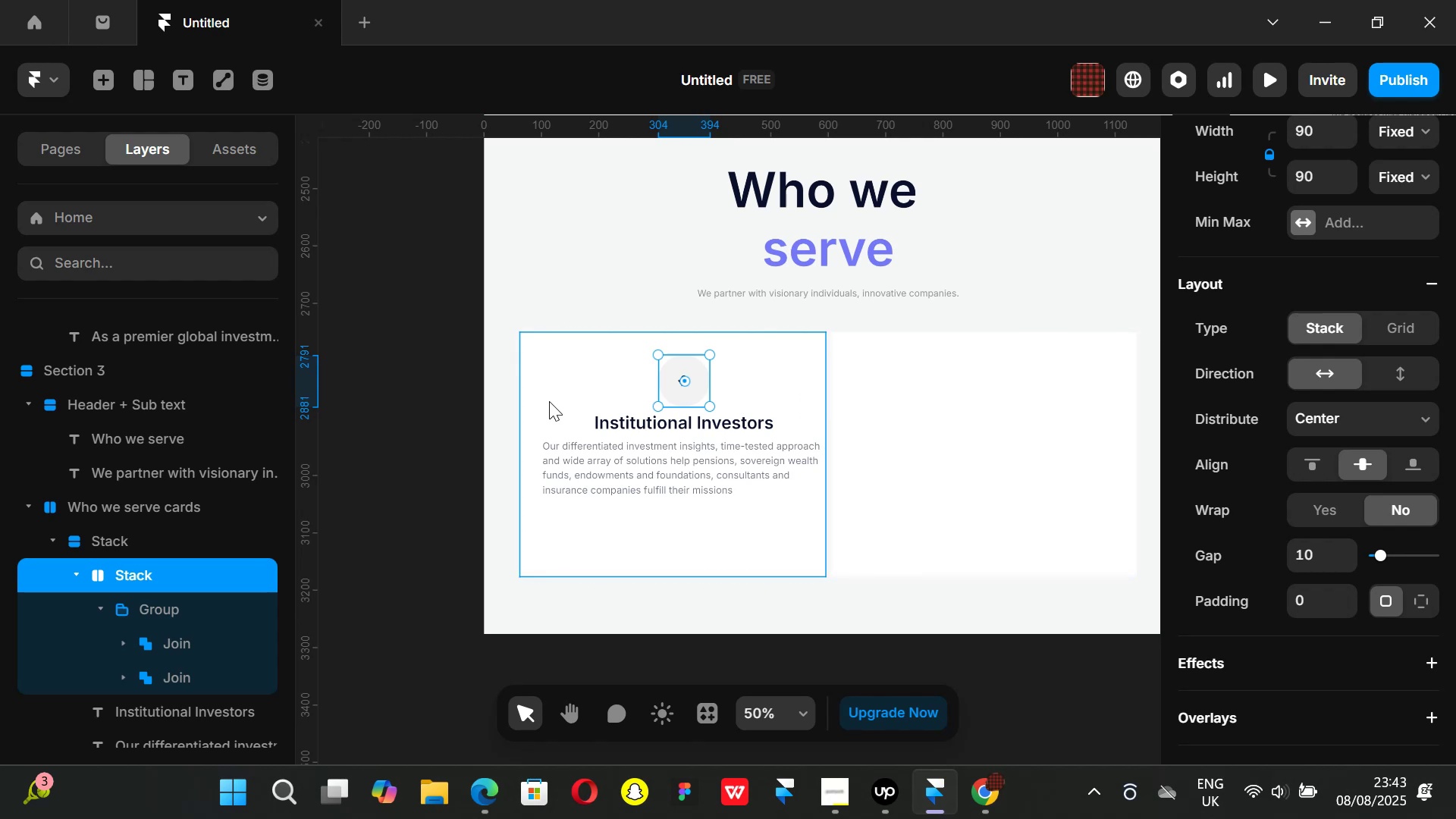 
left_click([447, 419])
 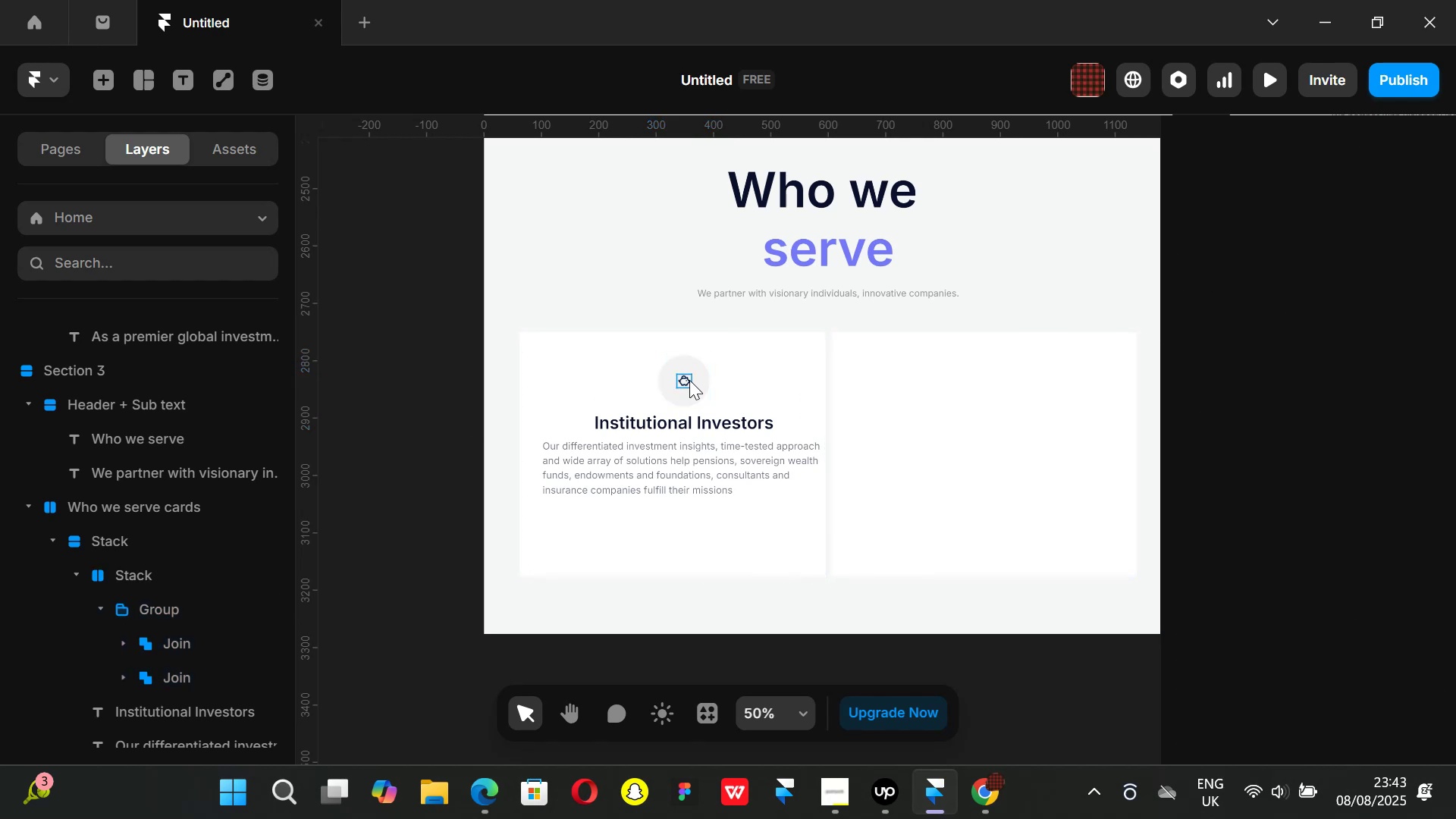 
left_click([689, 380])
 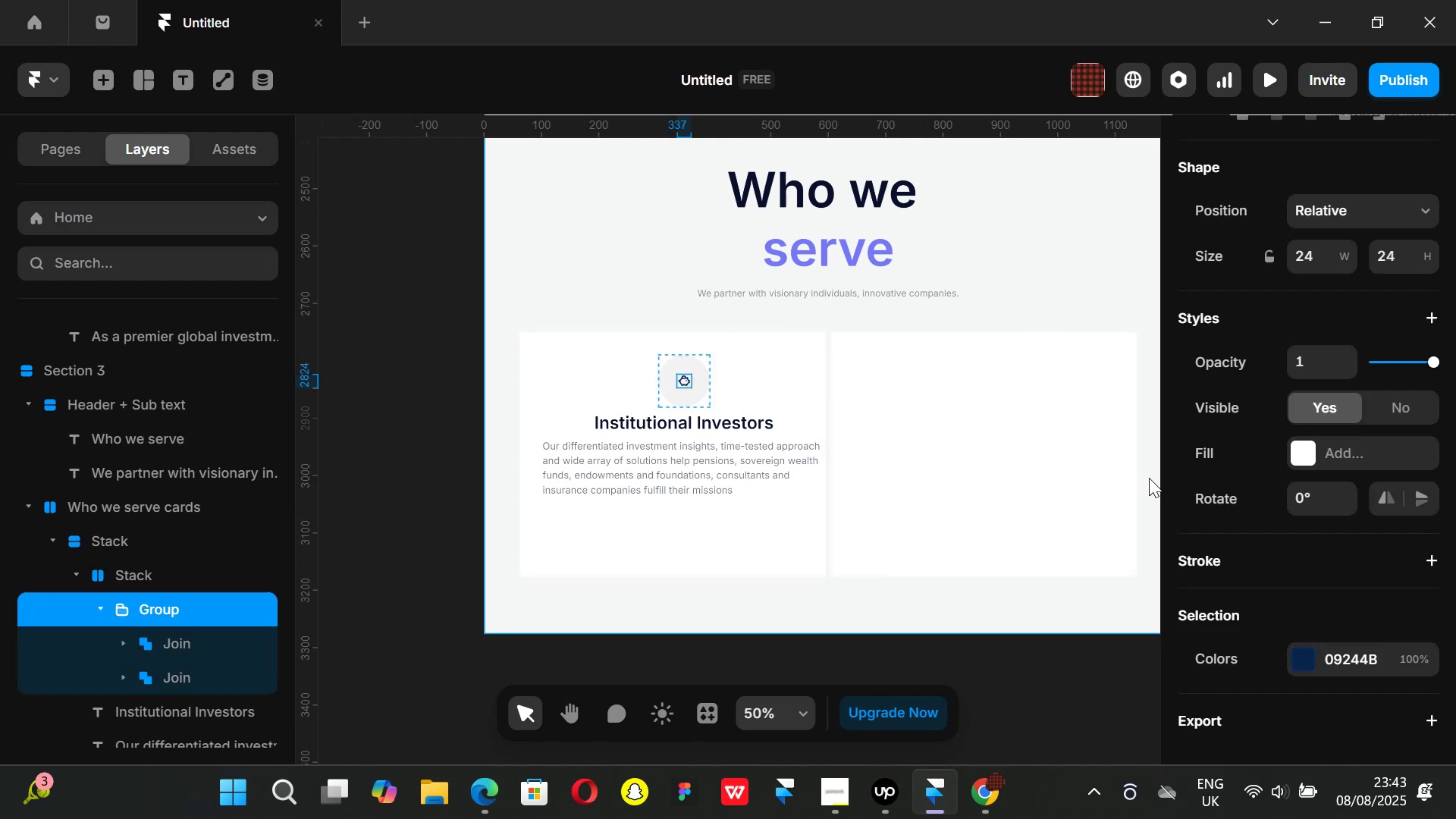 
key(K)
 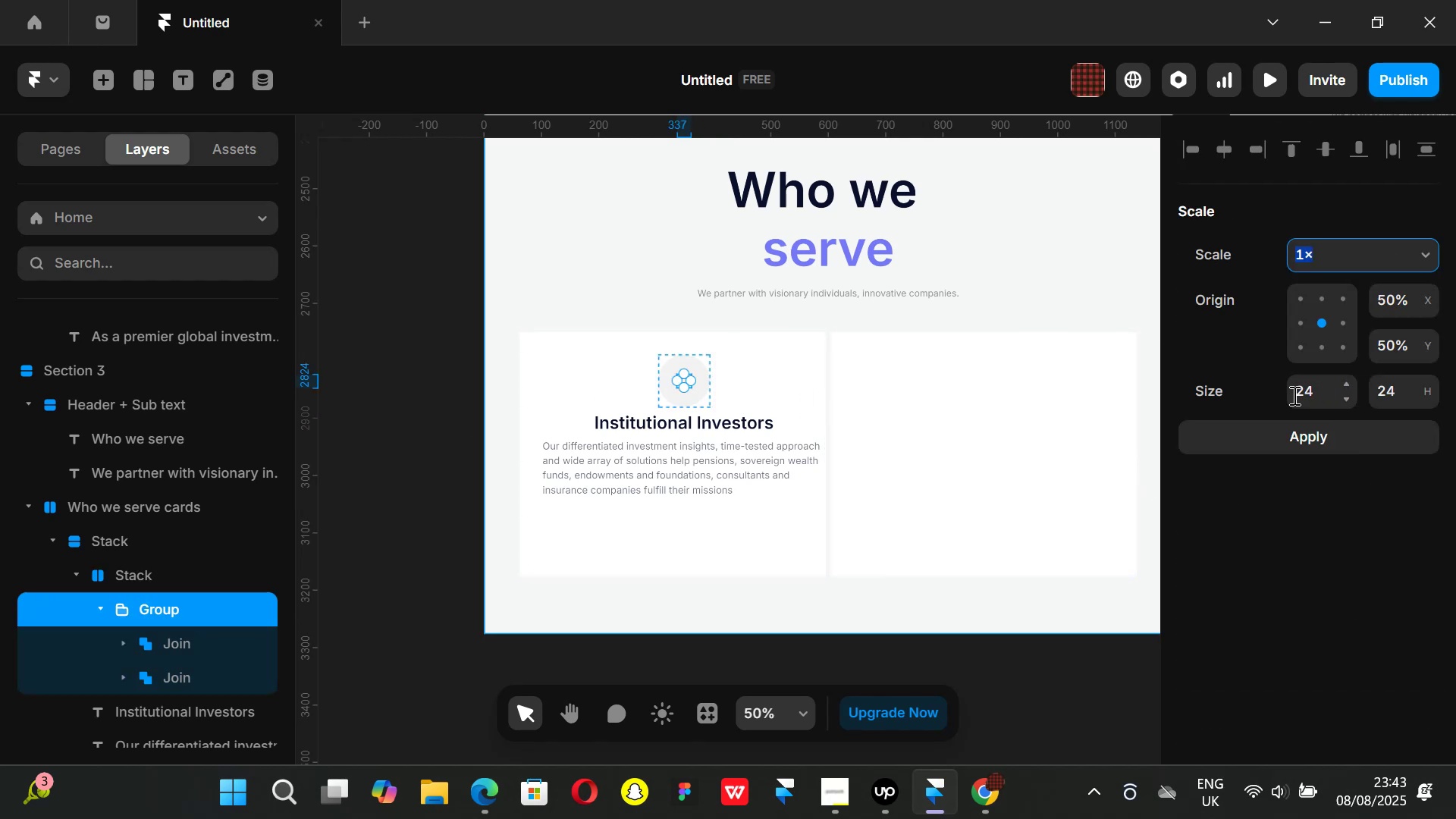 
left_click([1314, 393])
 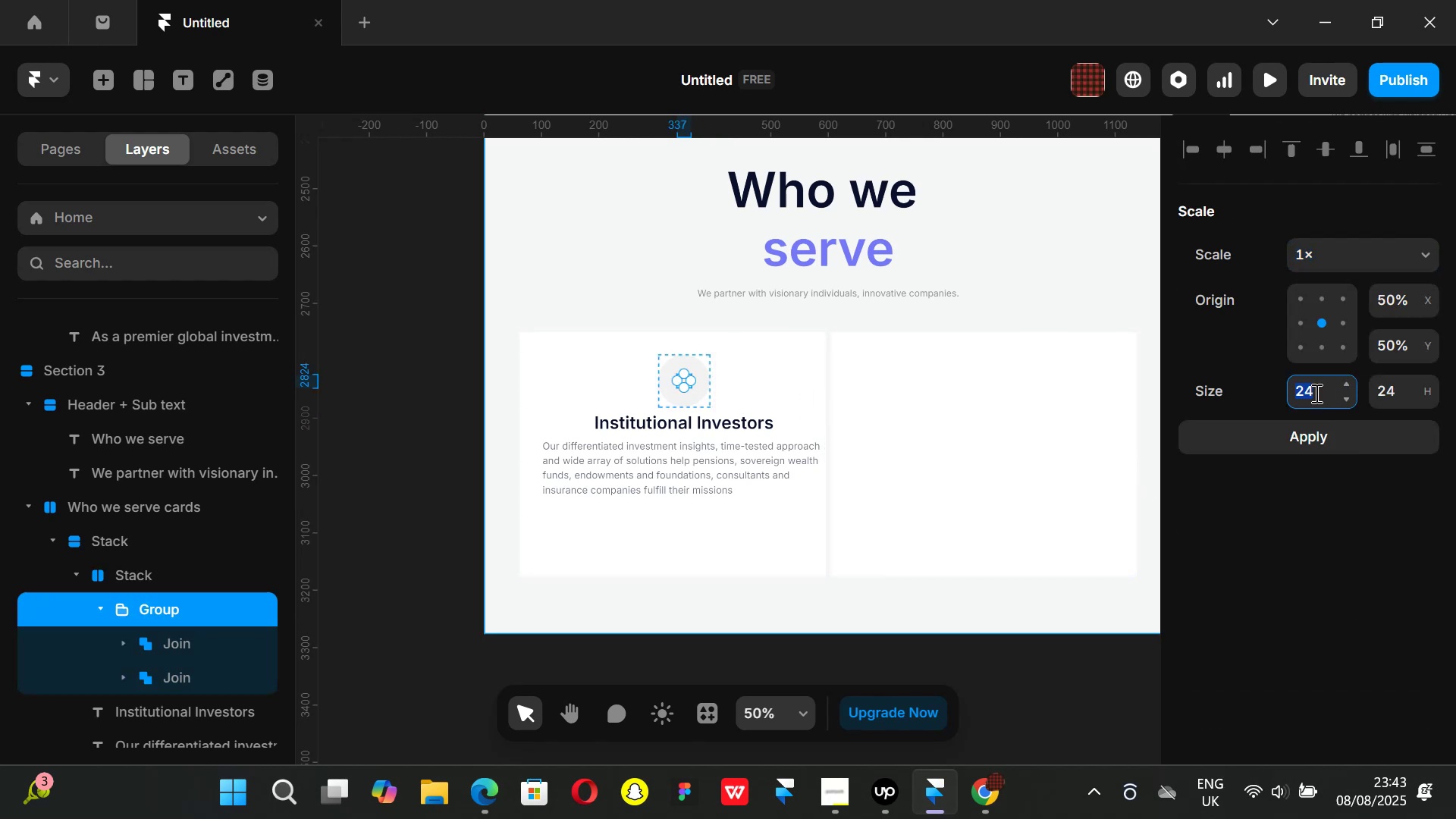 
type(60)
 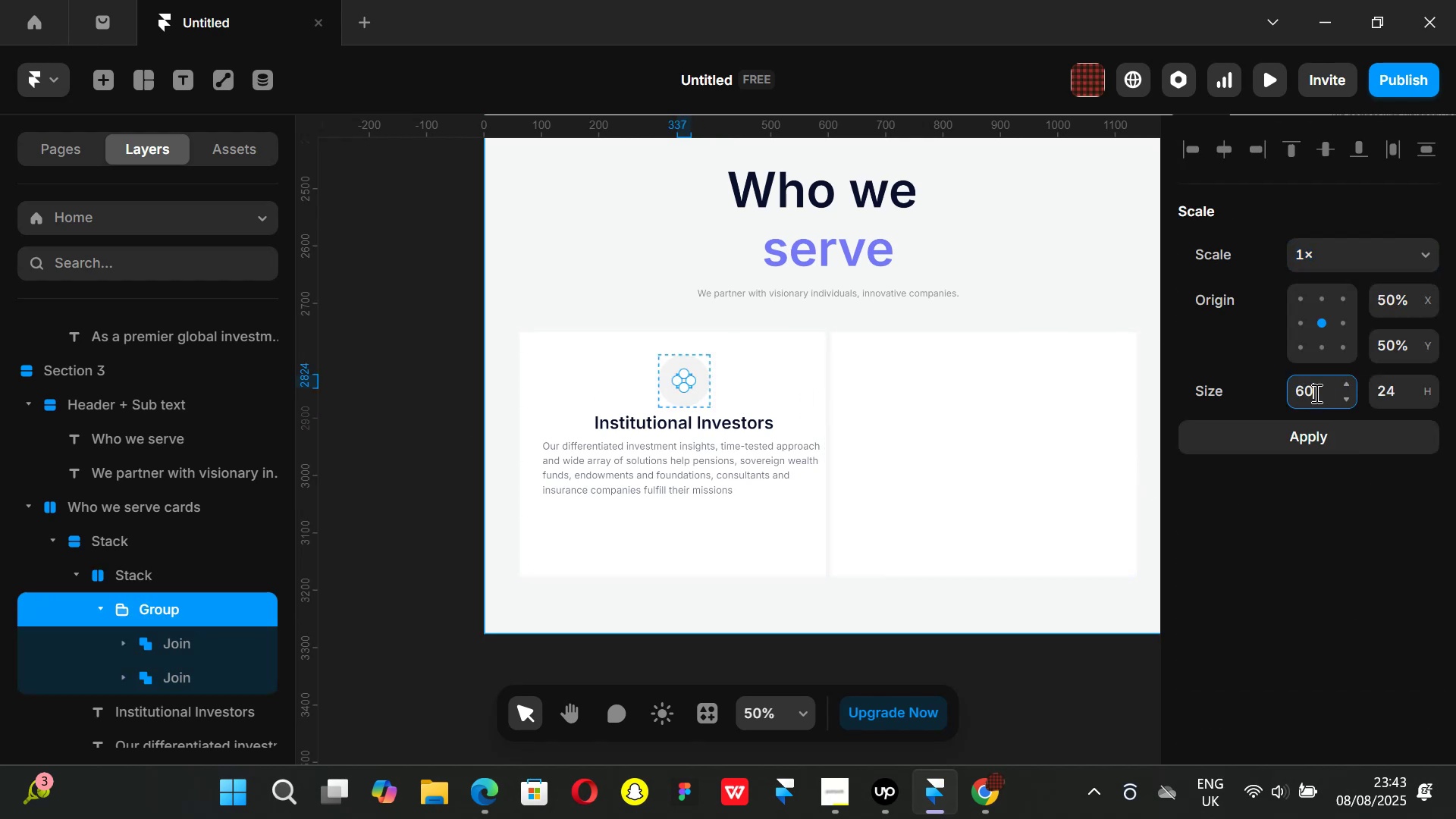 
key(Enter)
 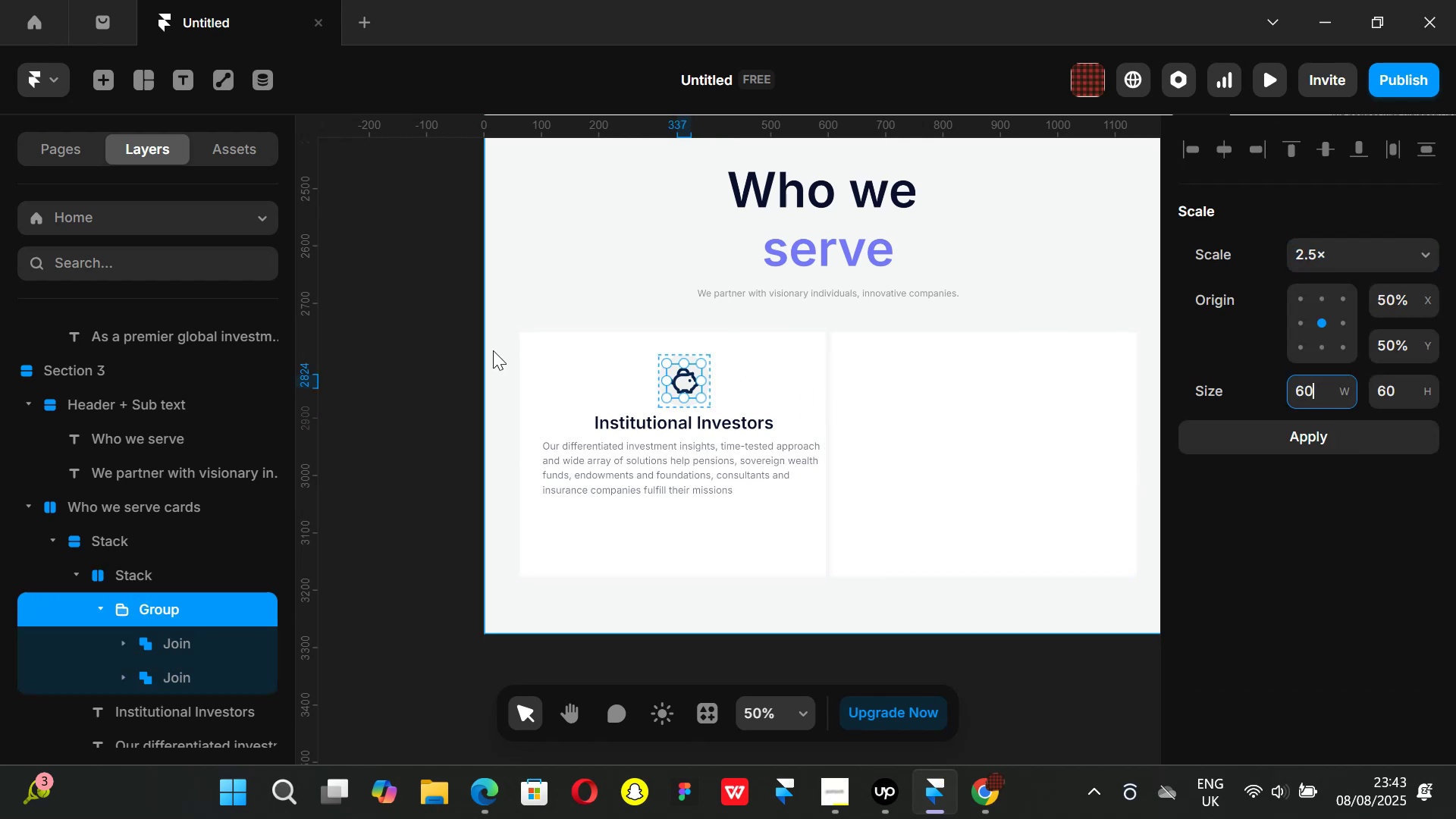 
left_click([443, 344])
 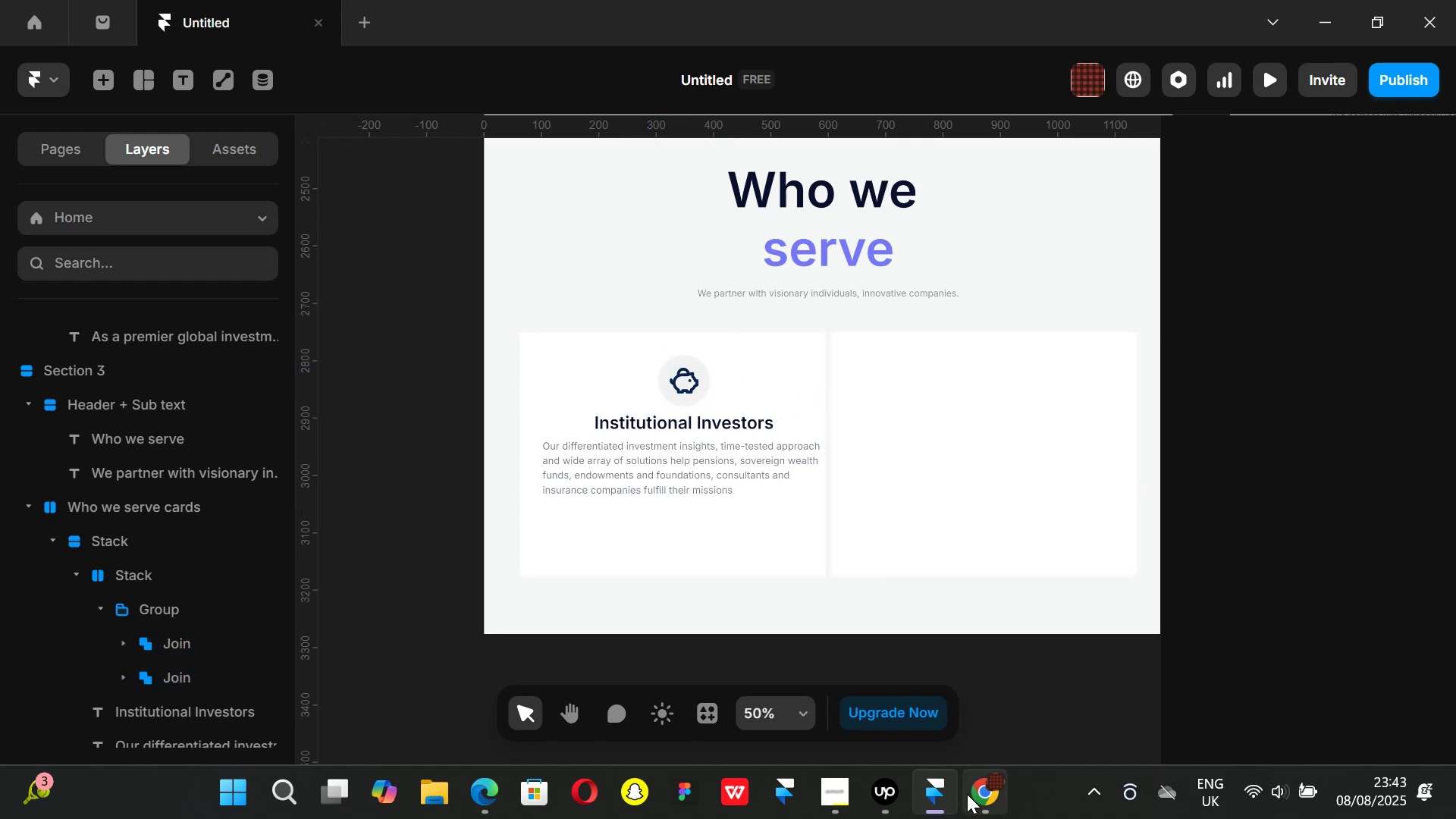 
left_click([975, 802])
 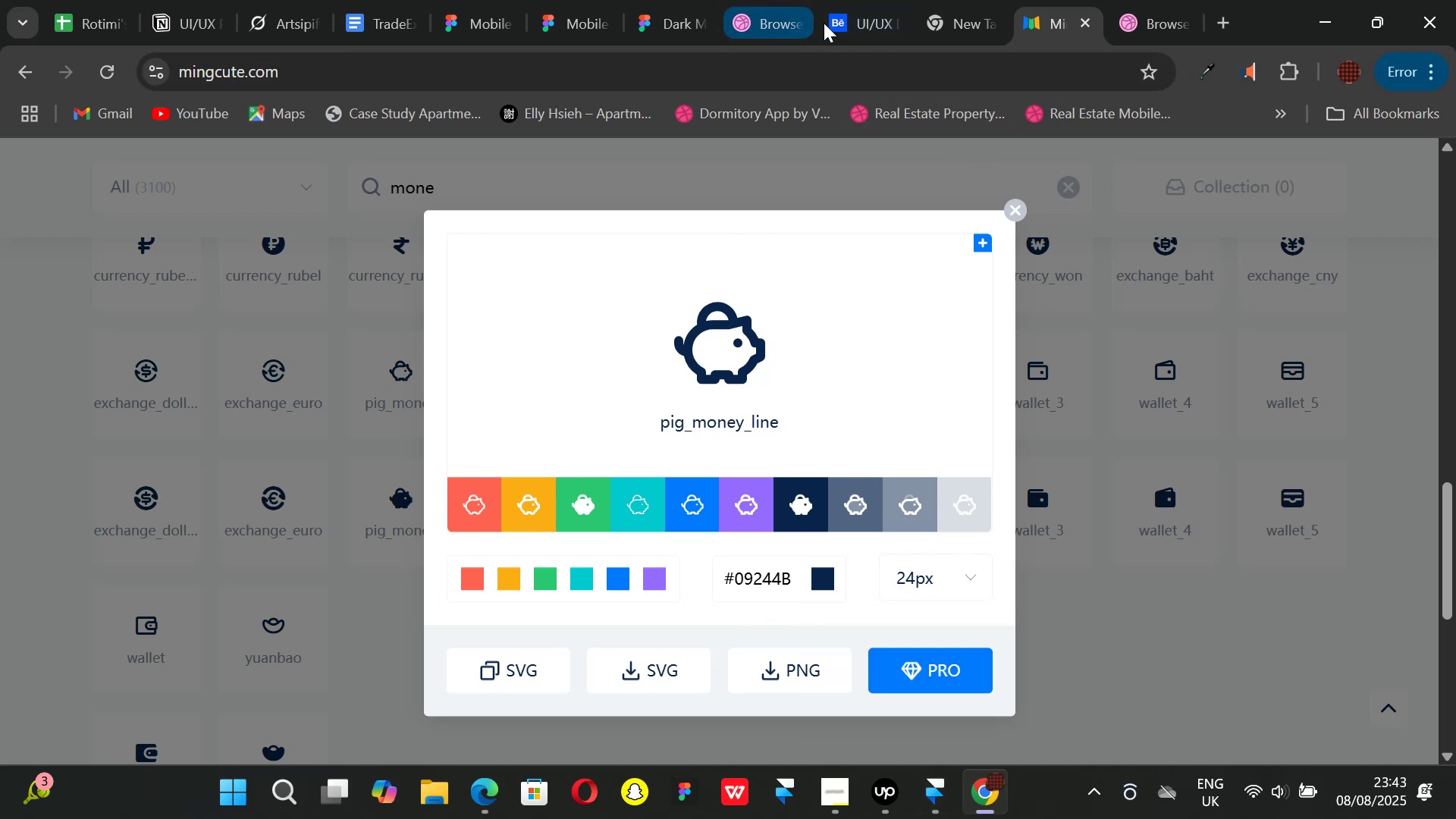 
left_click([856, 24])
 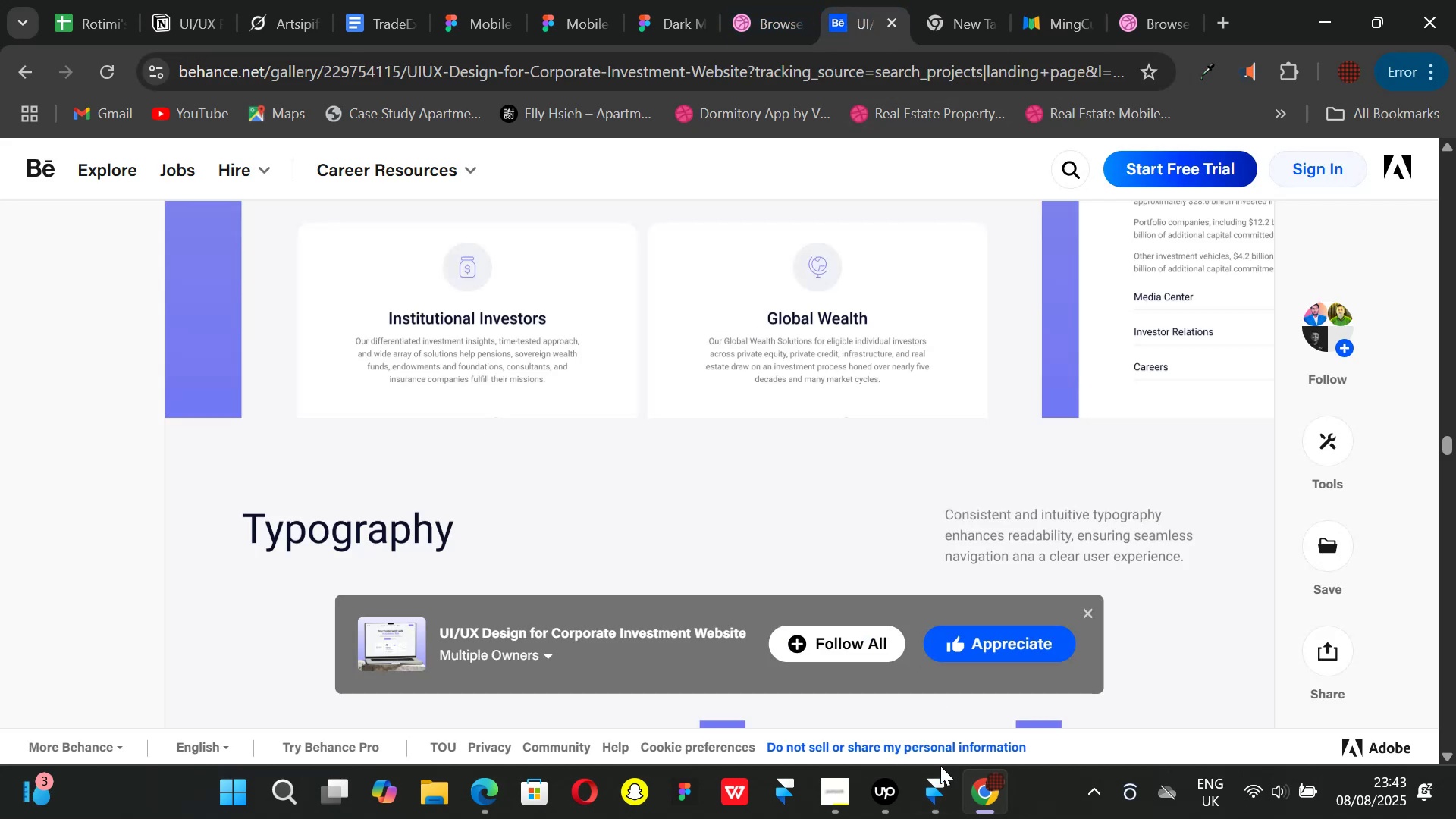 
left_click([927, 816])
 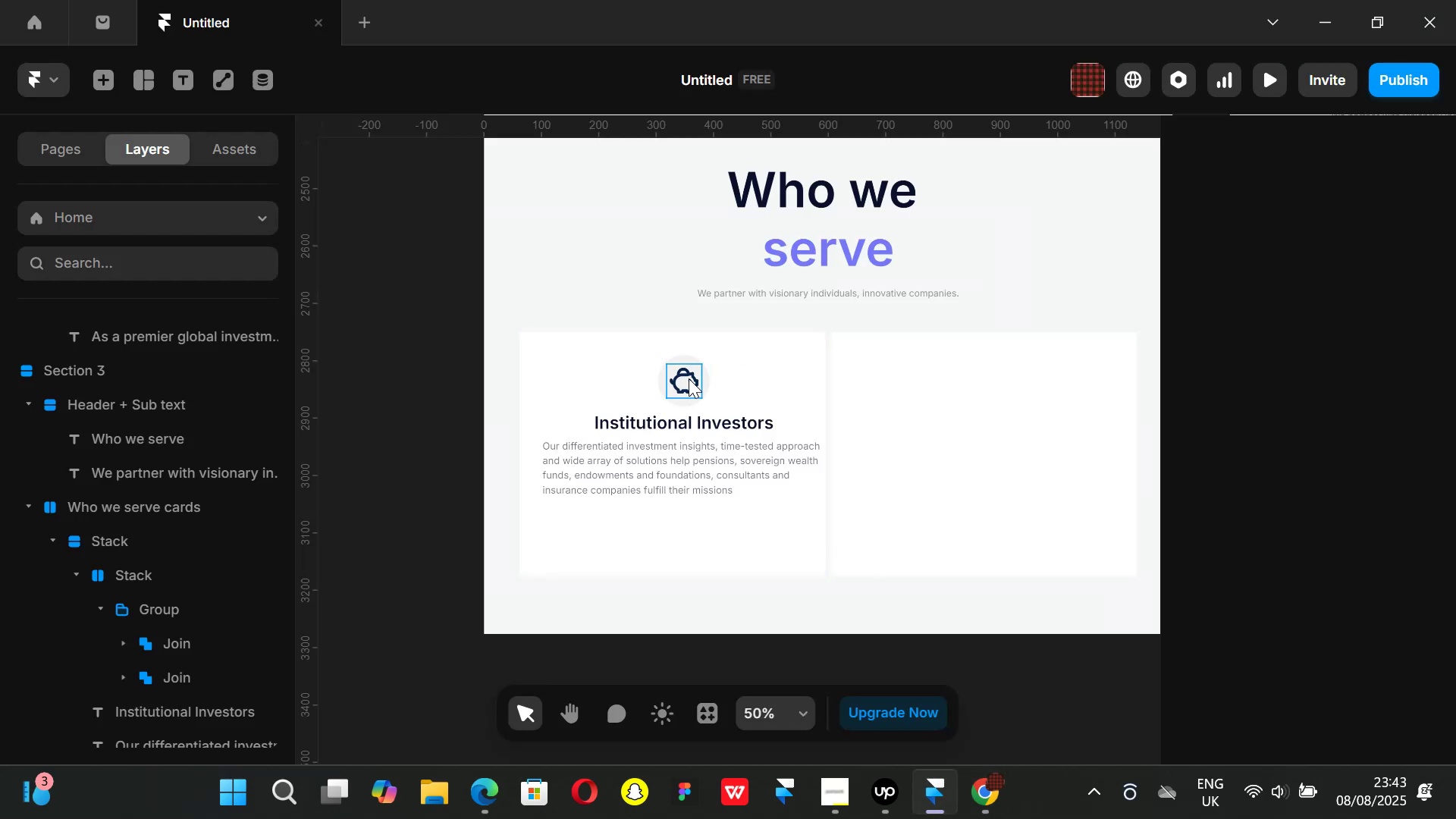 
left_click([689, 378])
 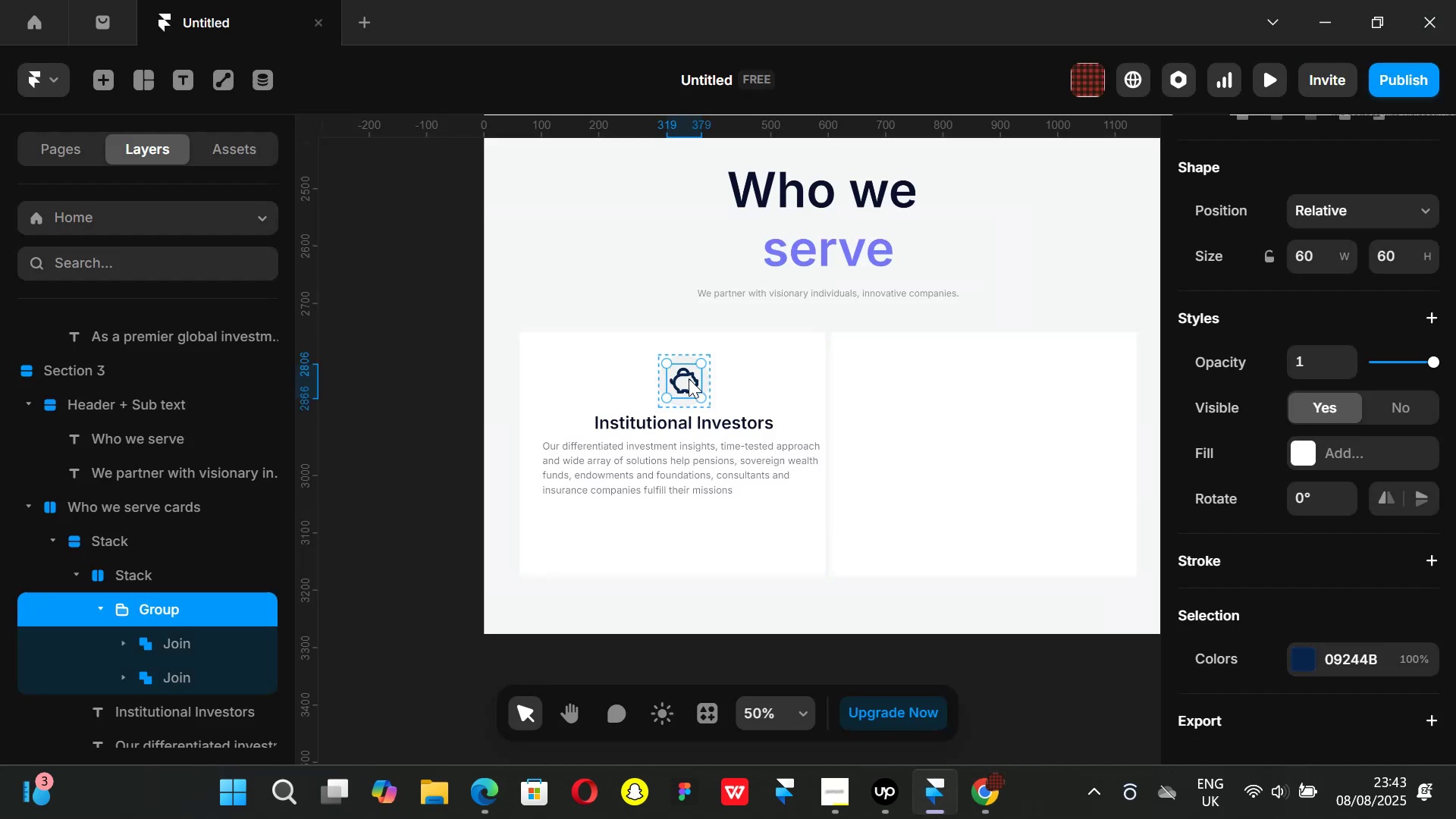 
key(K)
 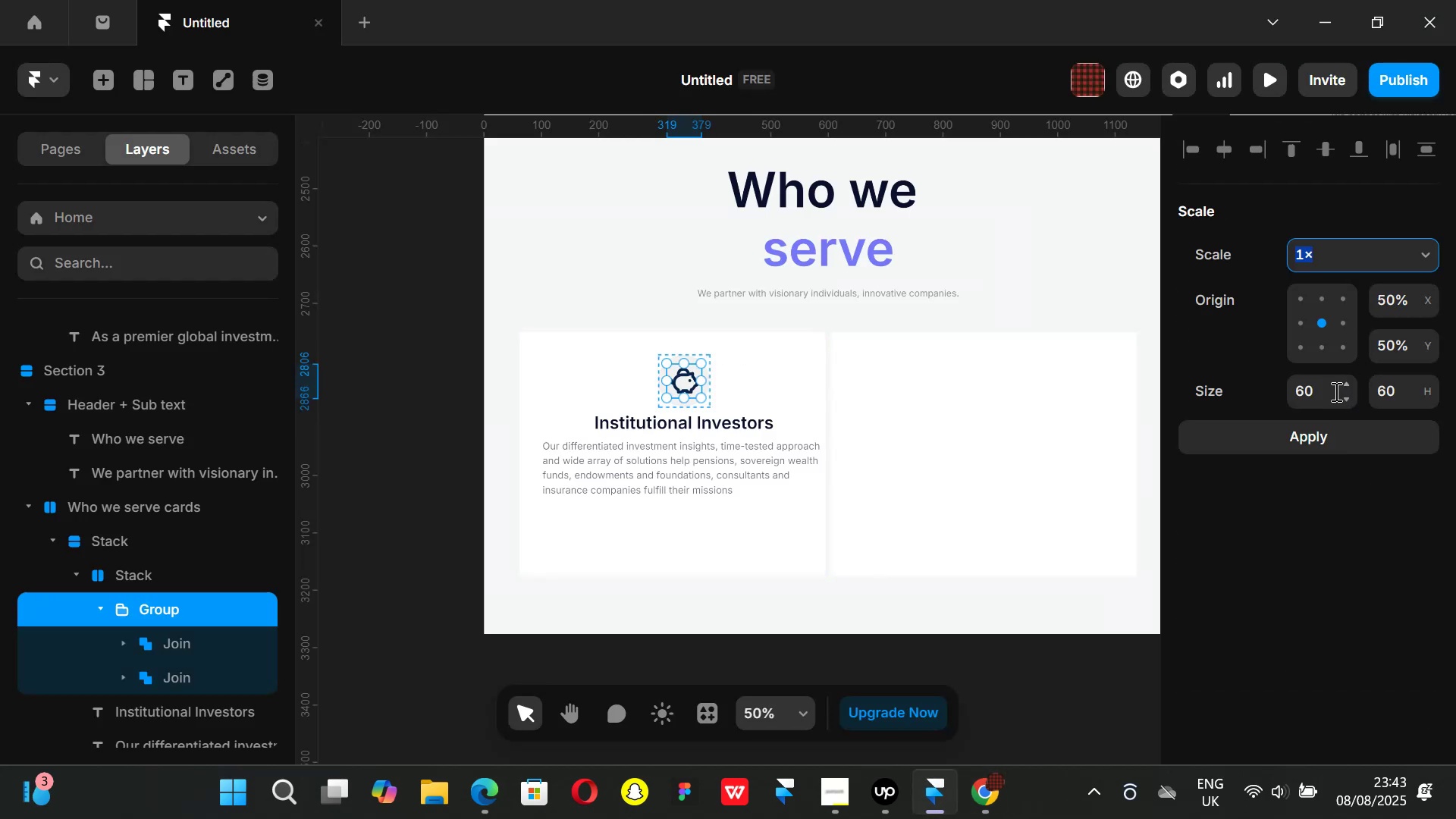 
left_click([1322, 391])
 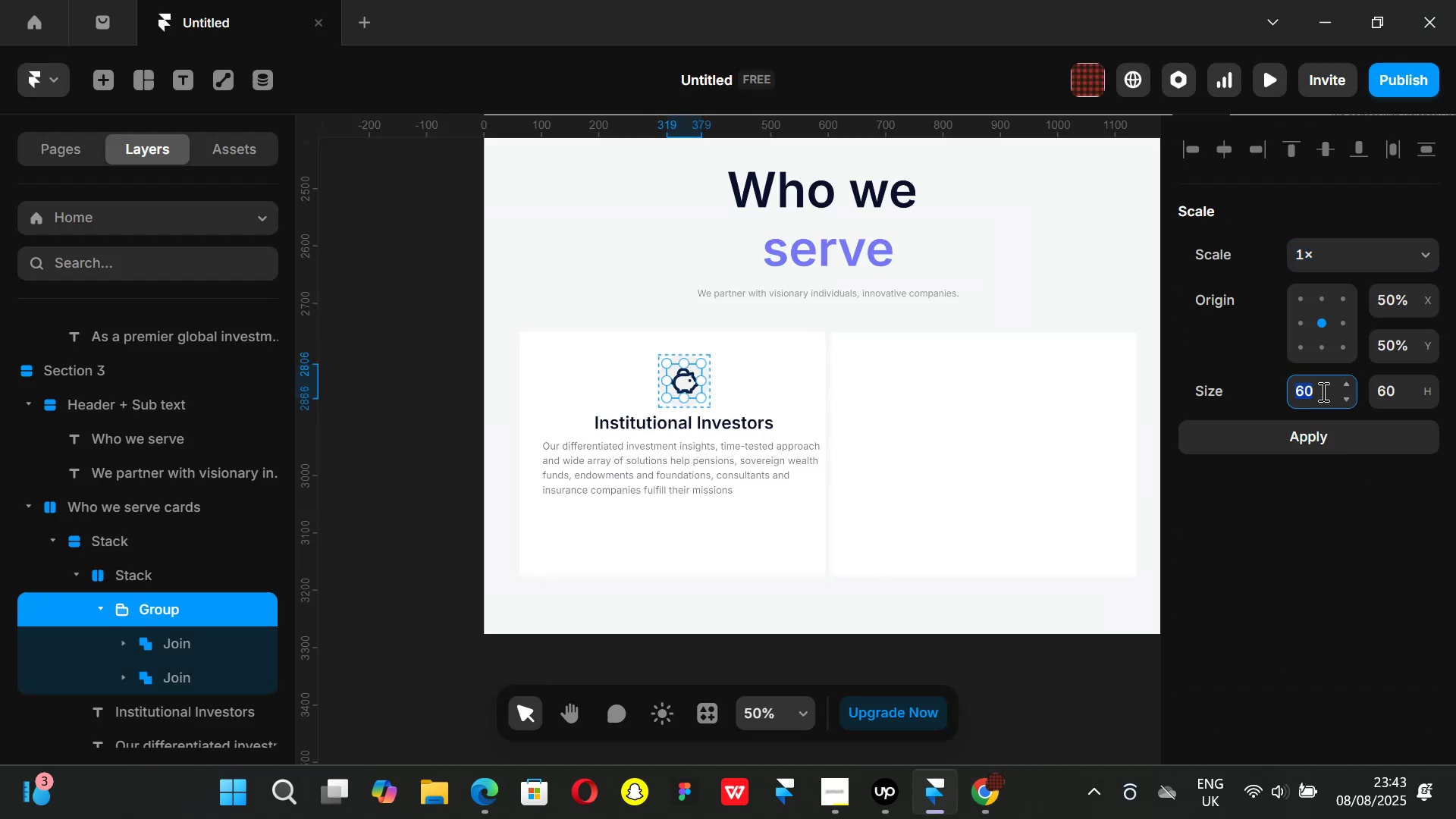 
type(50)
 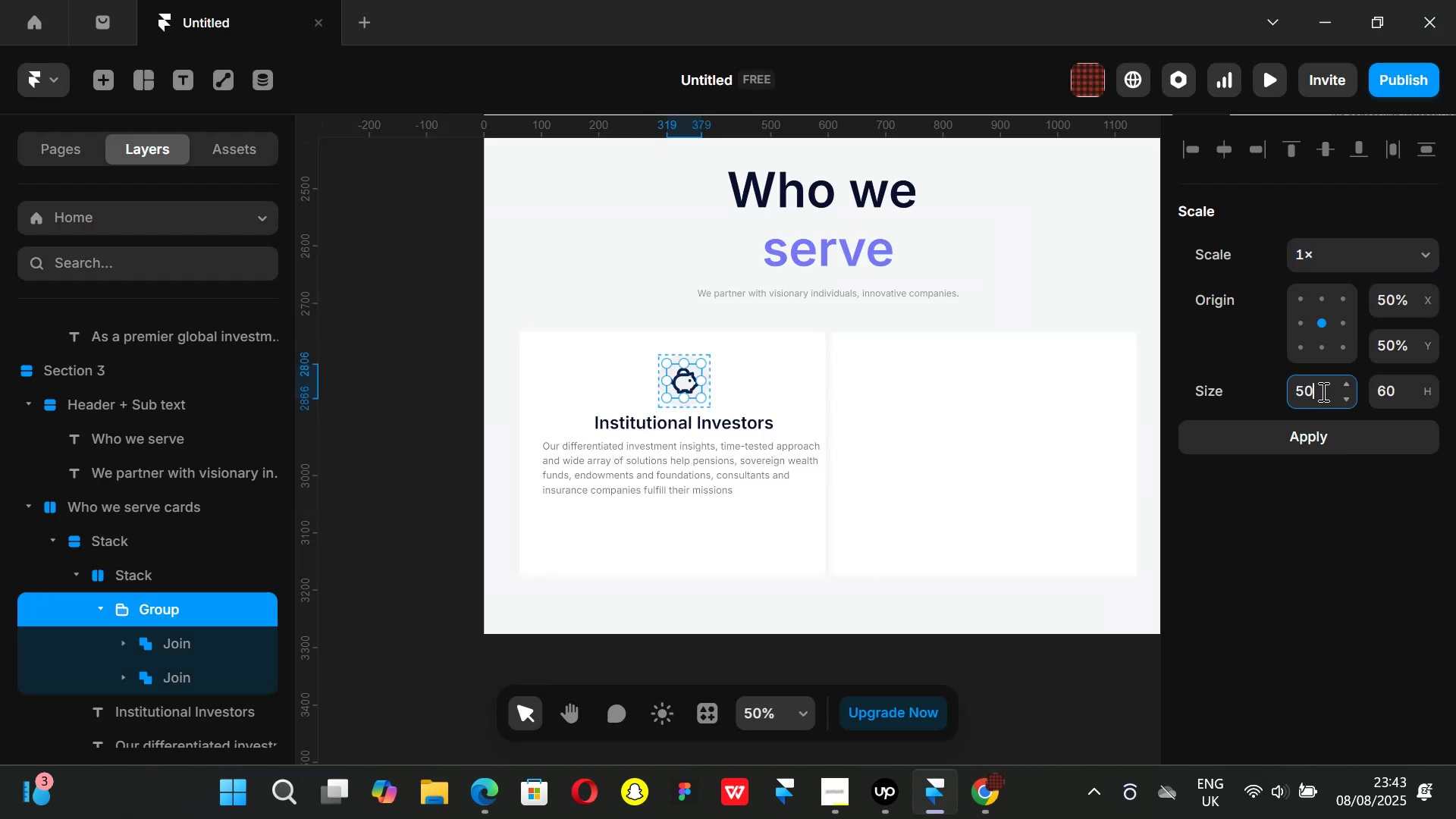 
key(Enter)
 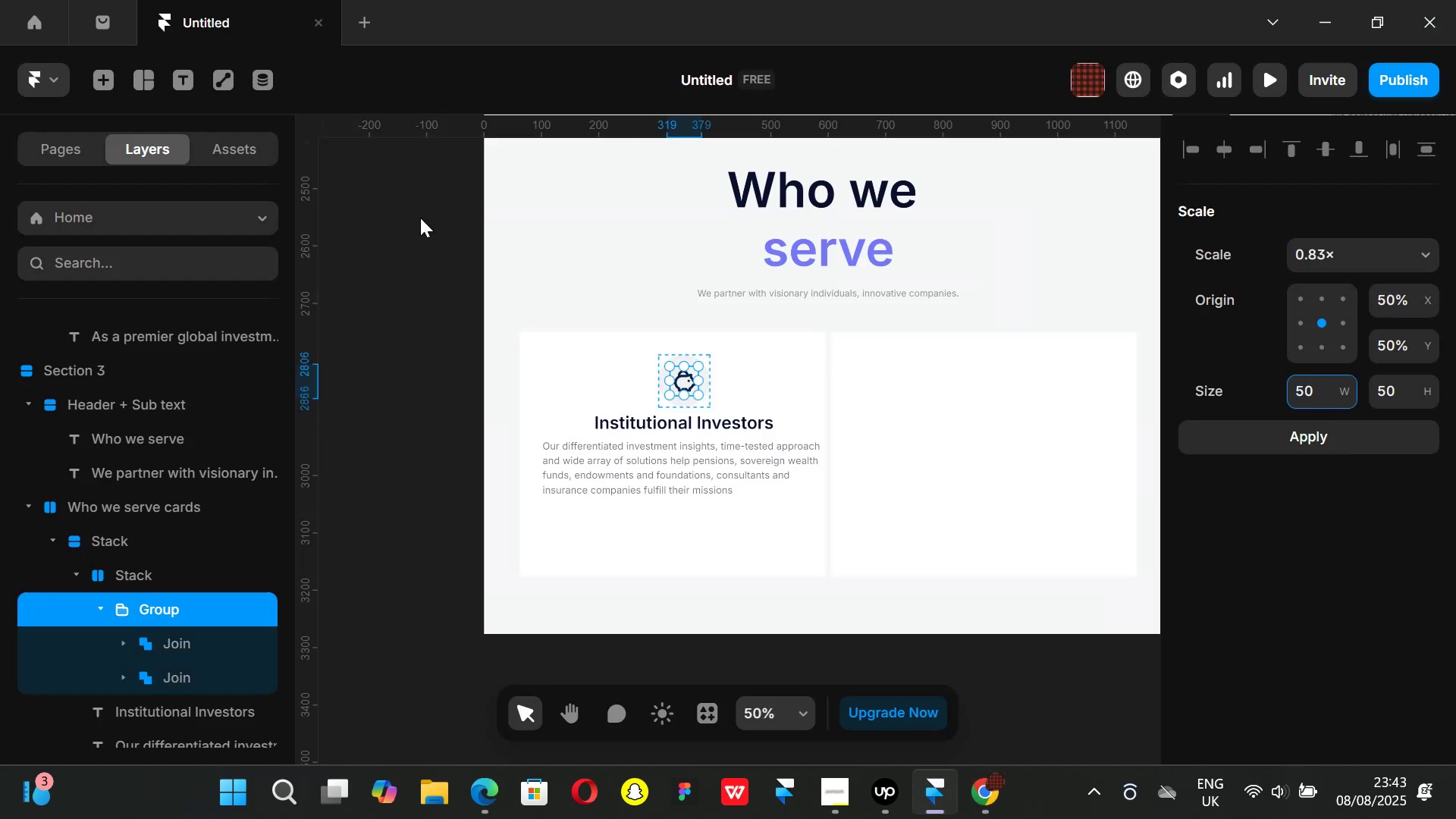 
left_click([440, 241])
 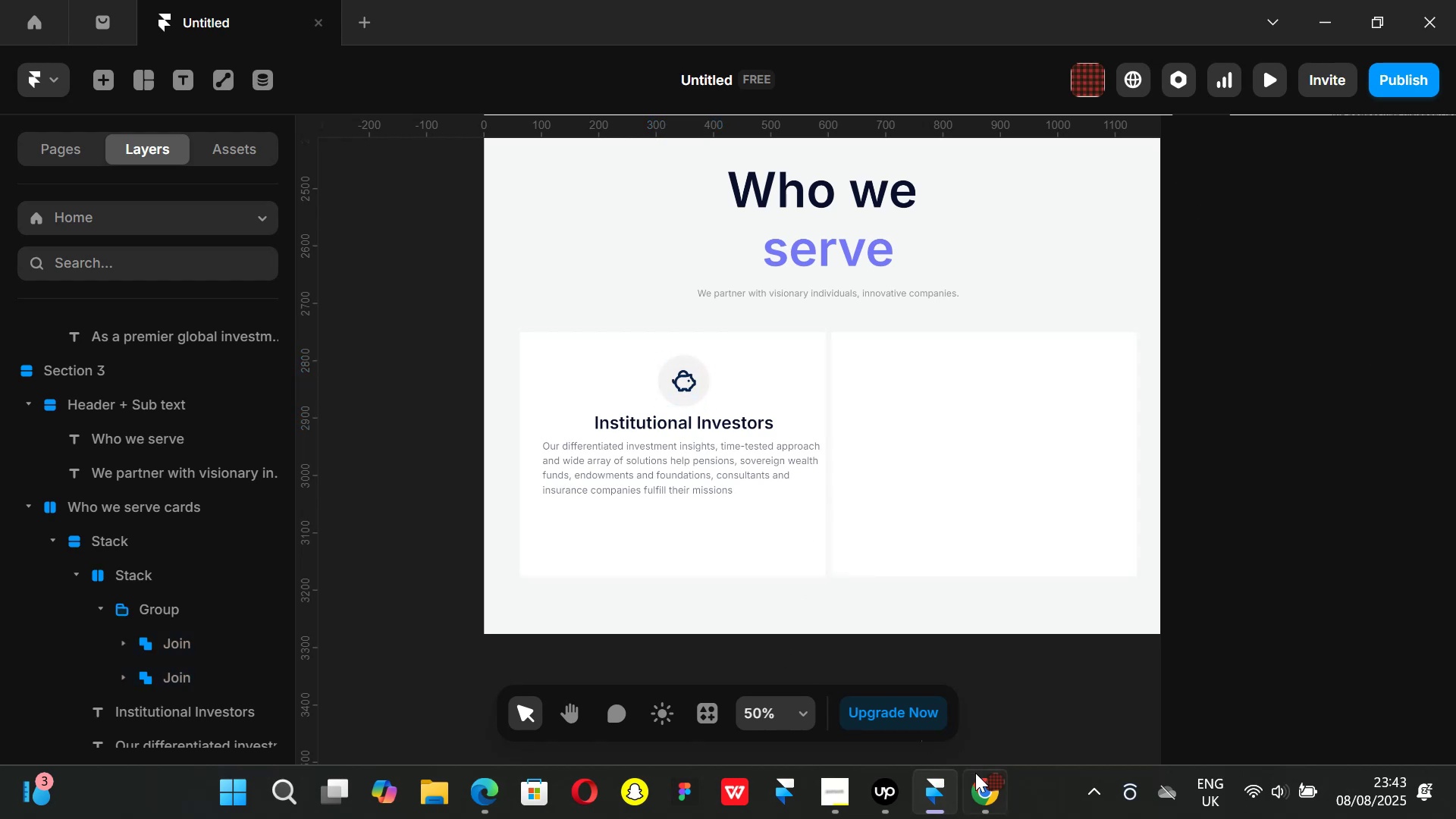 
left_click([988, 784])
 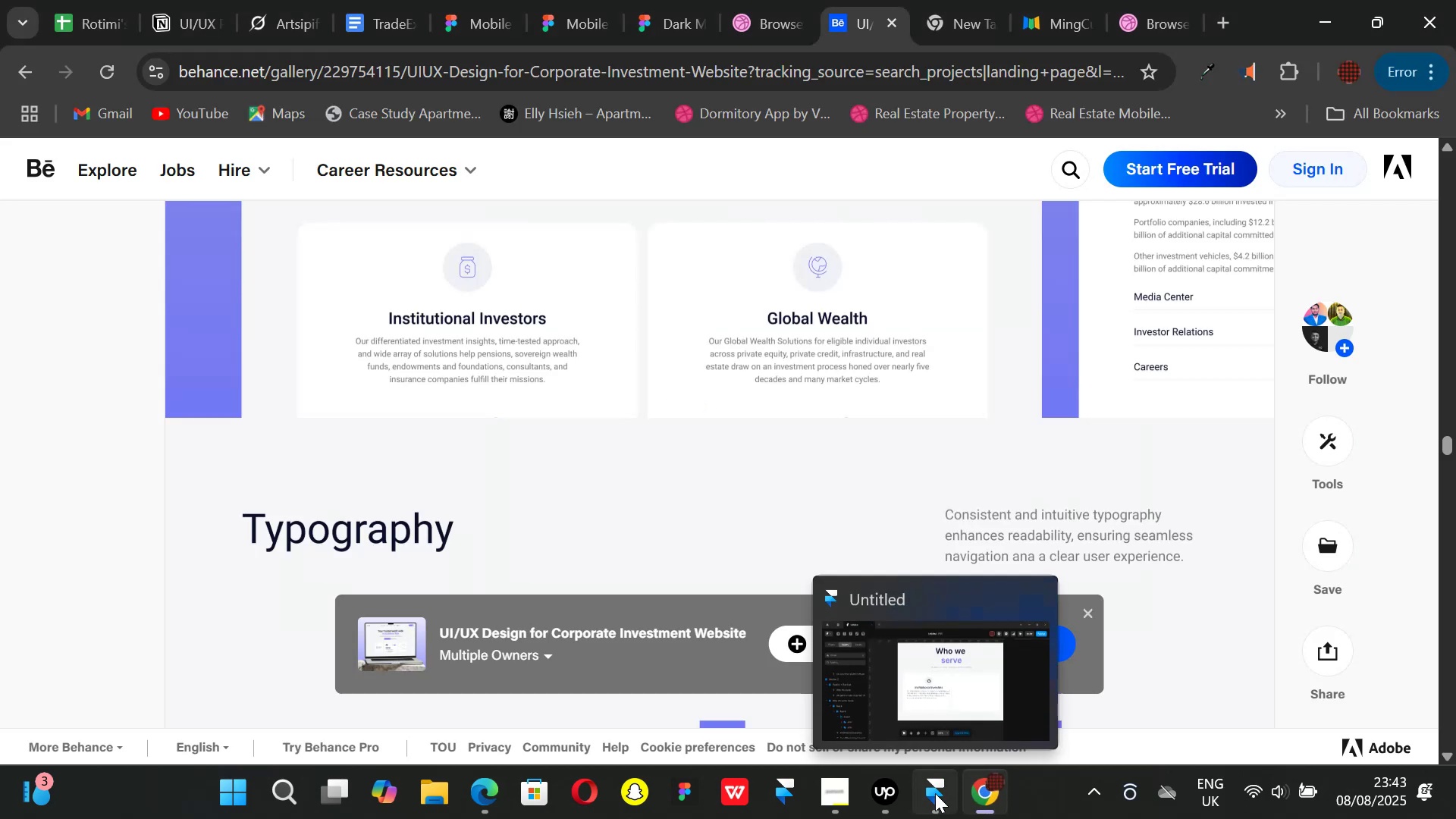 
left_click([935, 793])
 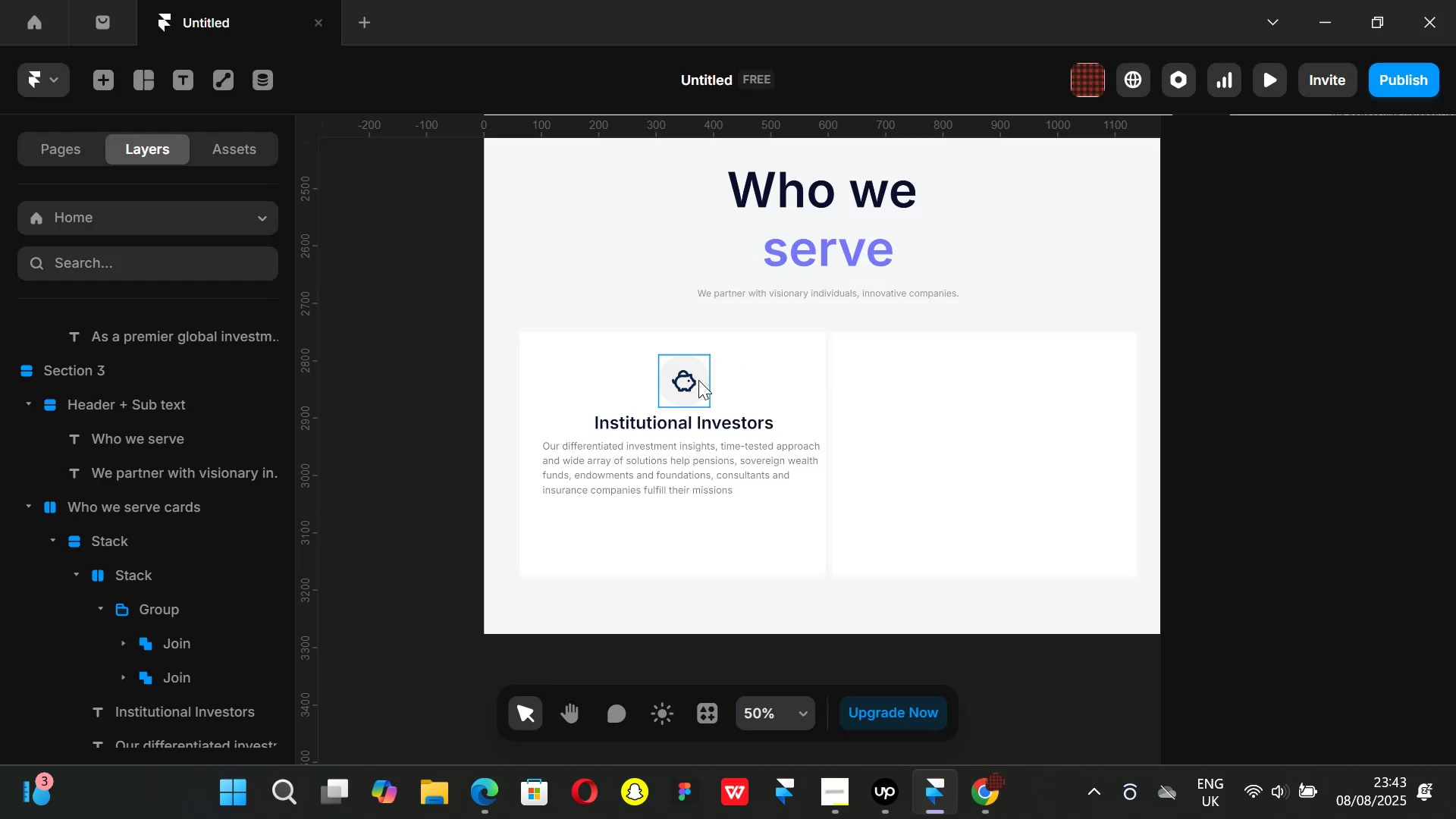 
left_click([691, 379])
 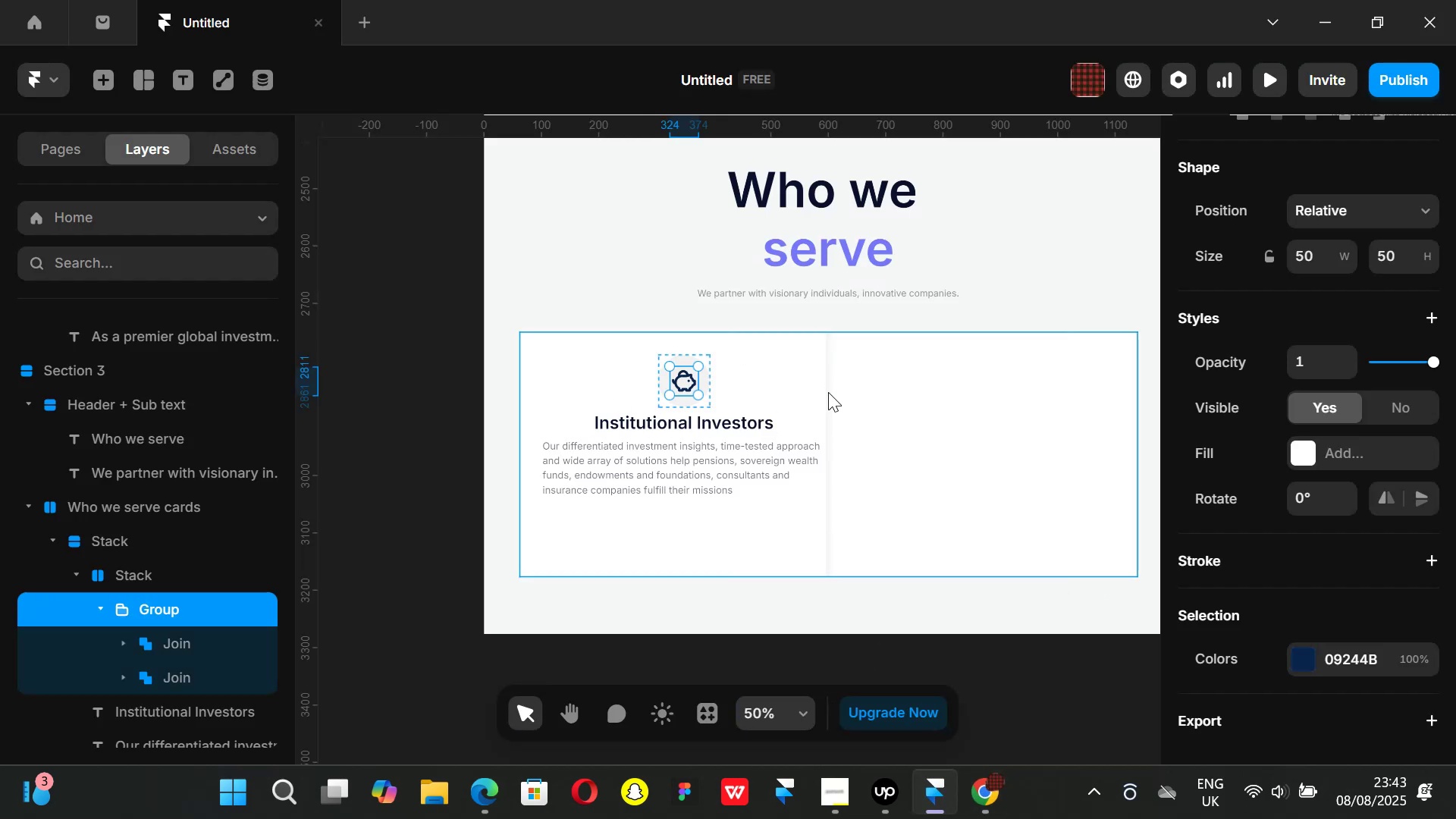 
key(K)
 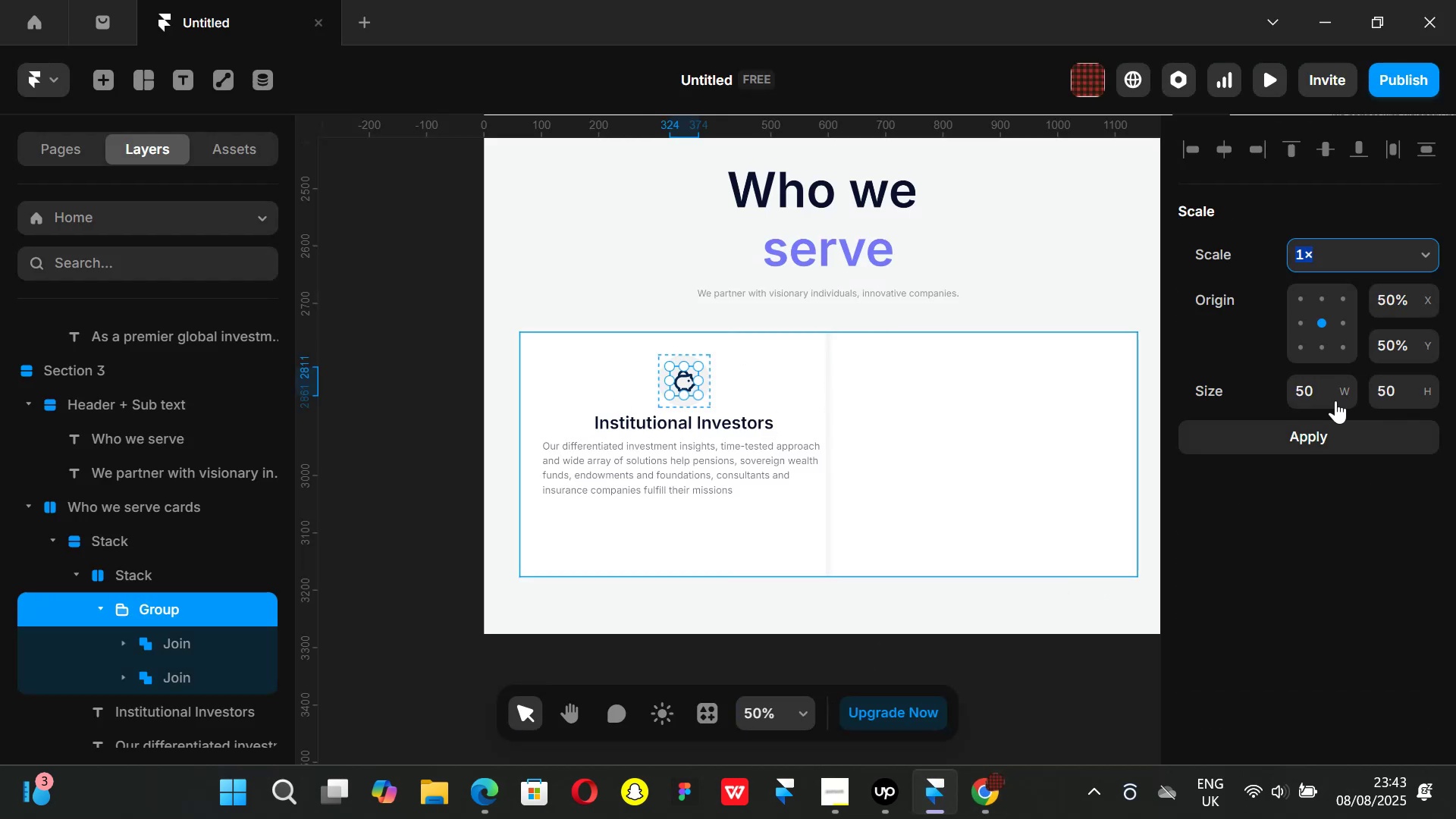 
left_click([1328, 392])
 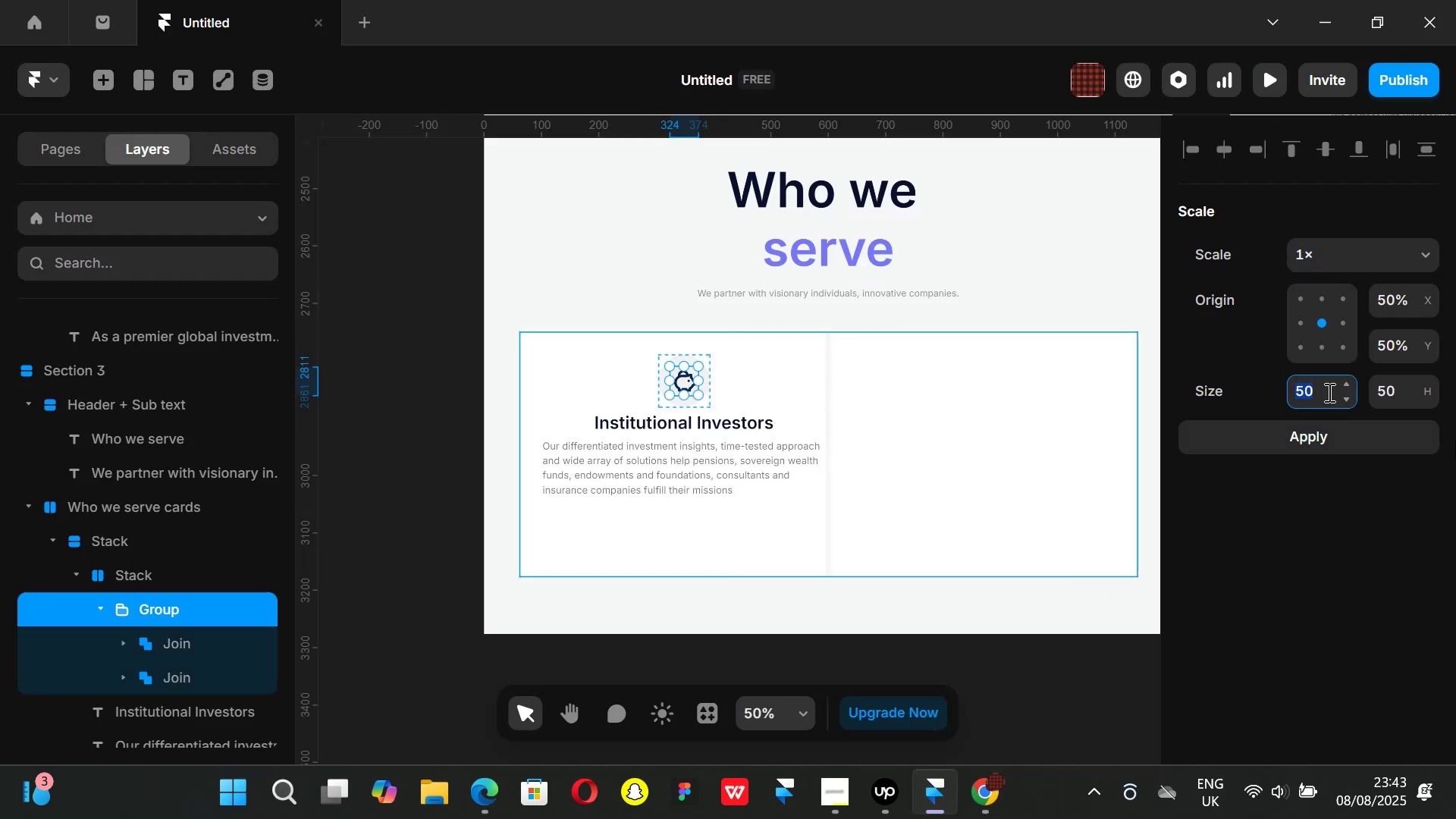 
type(40)
 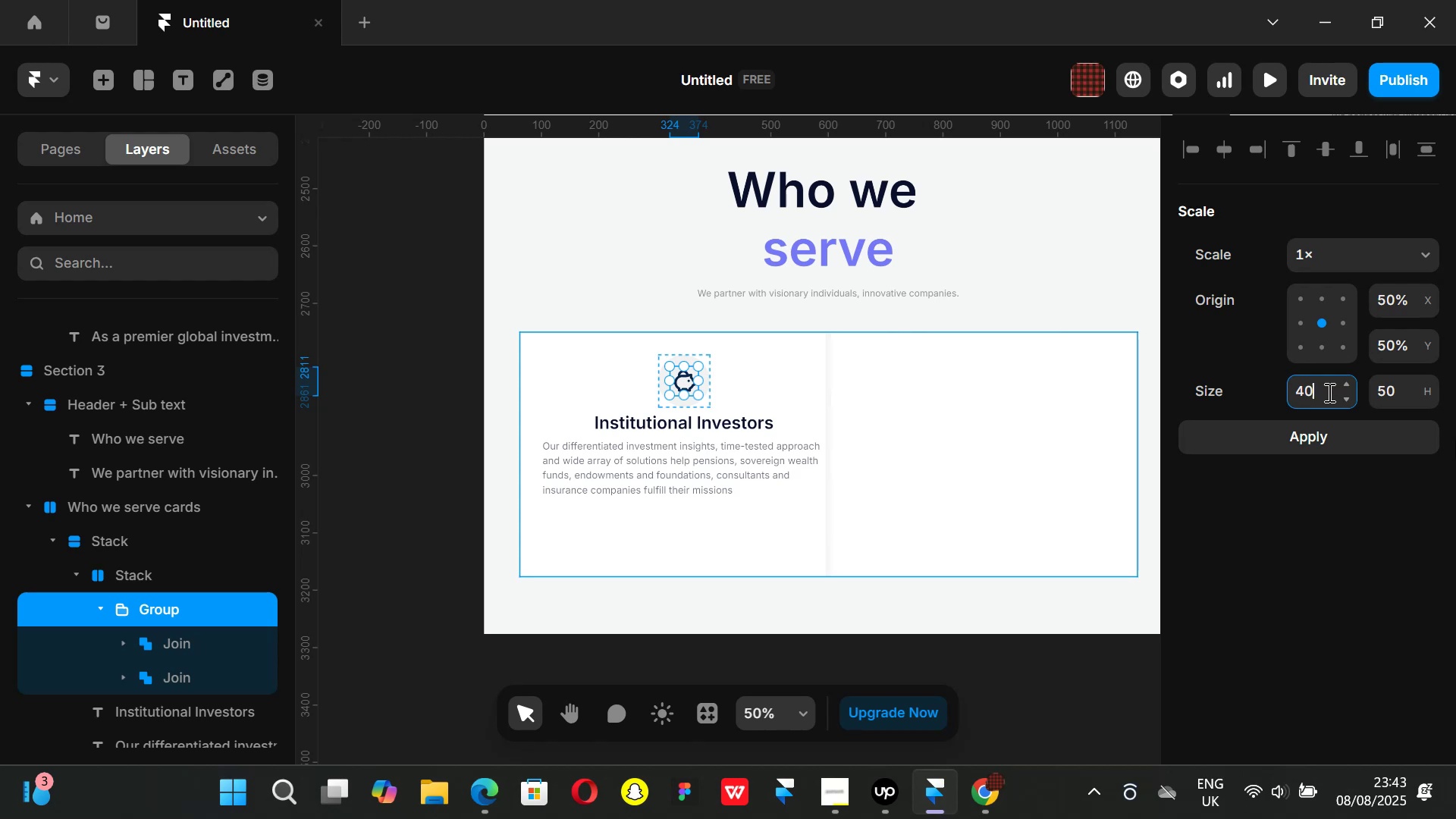 
key(Enter)
 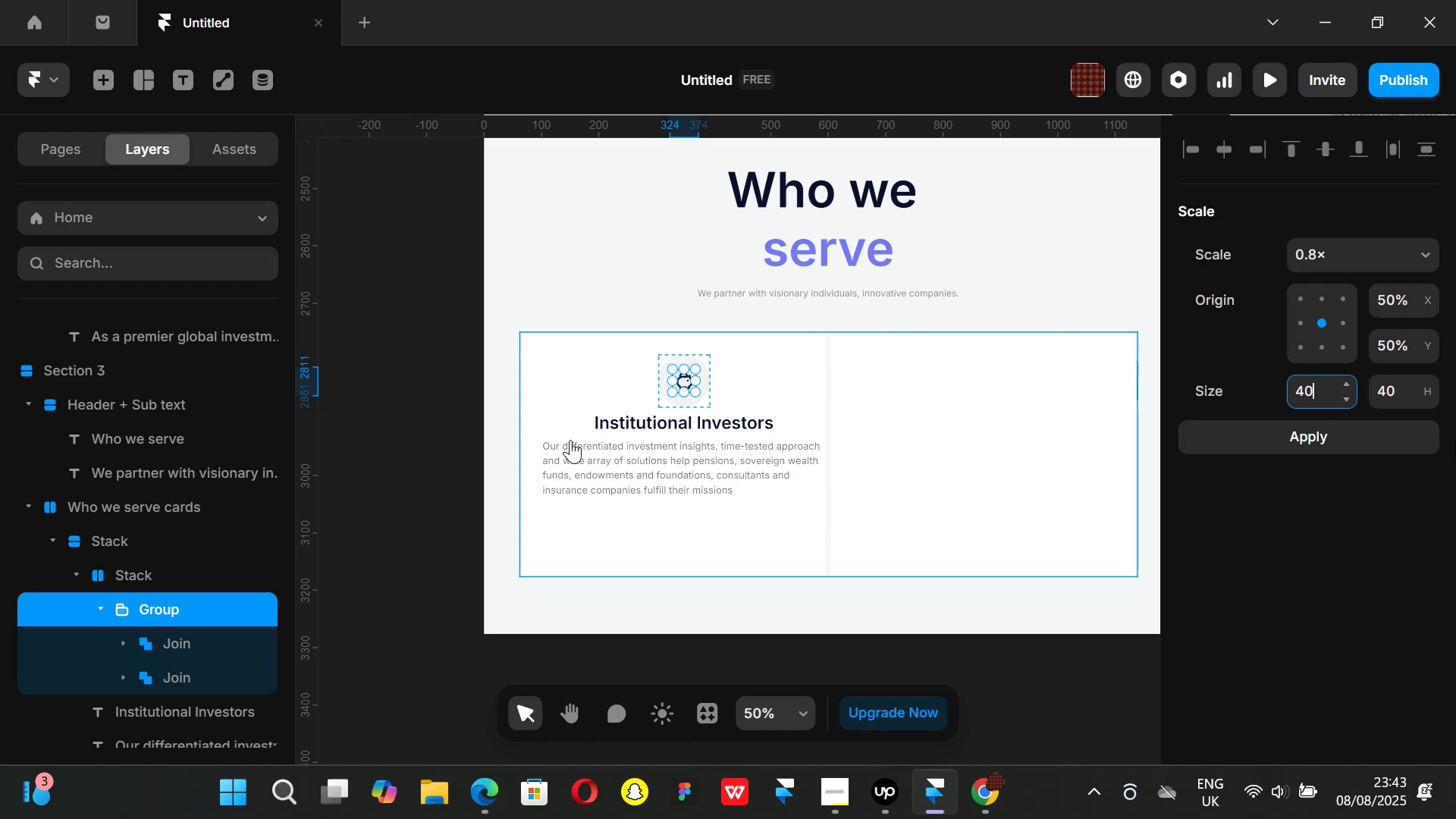 
left_click([452, 323])
 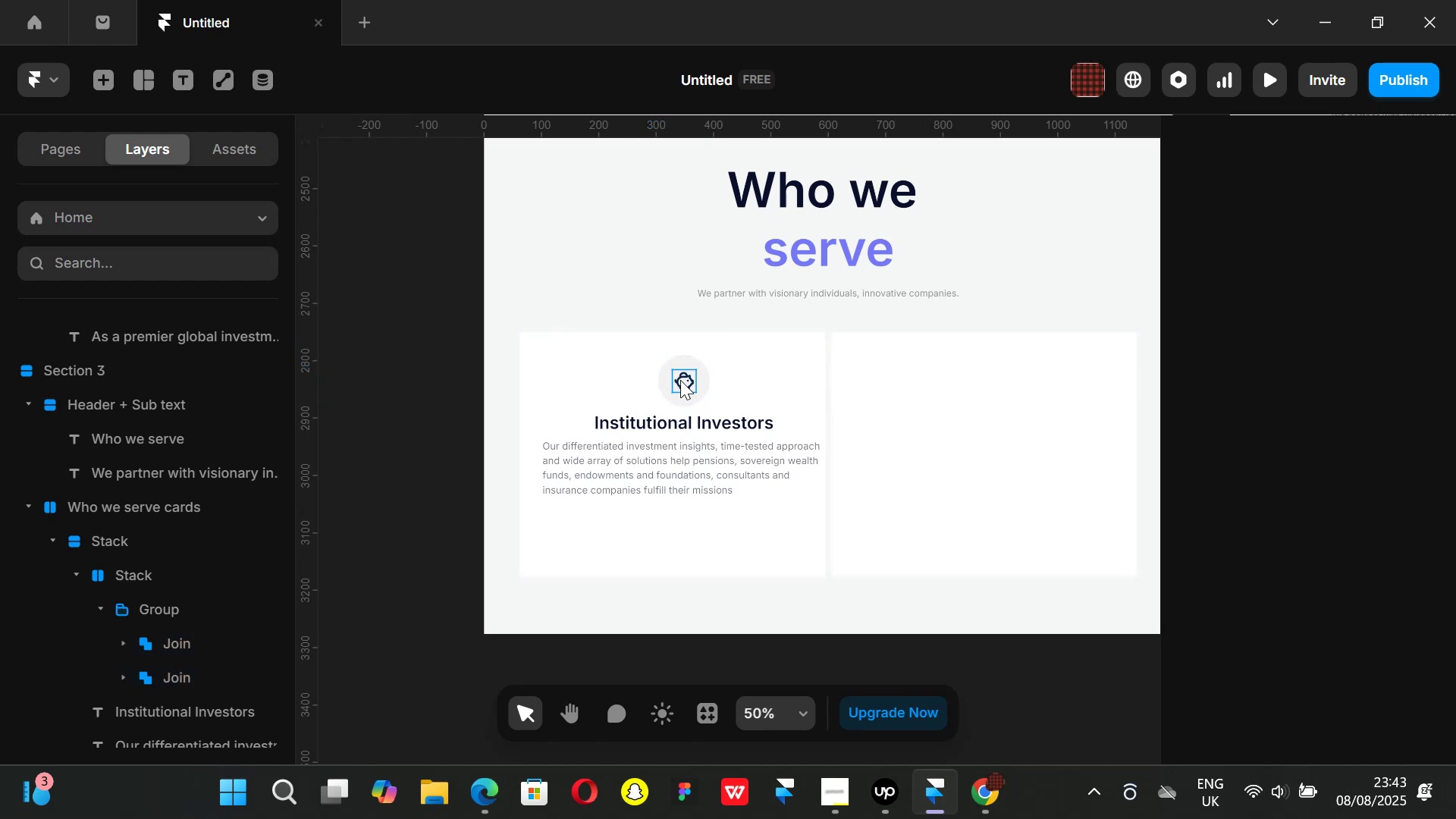 
left_click([680, 380])
 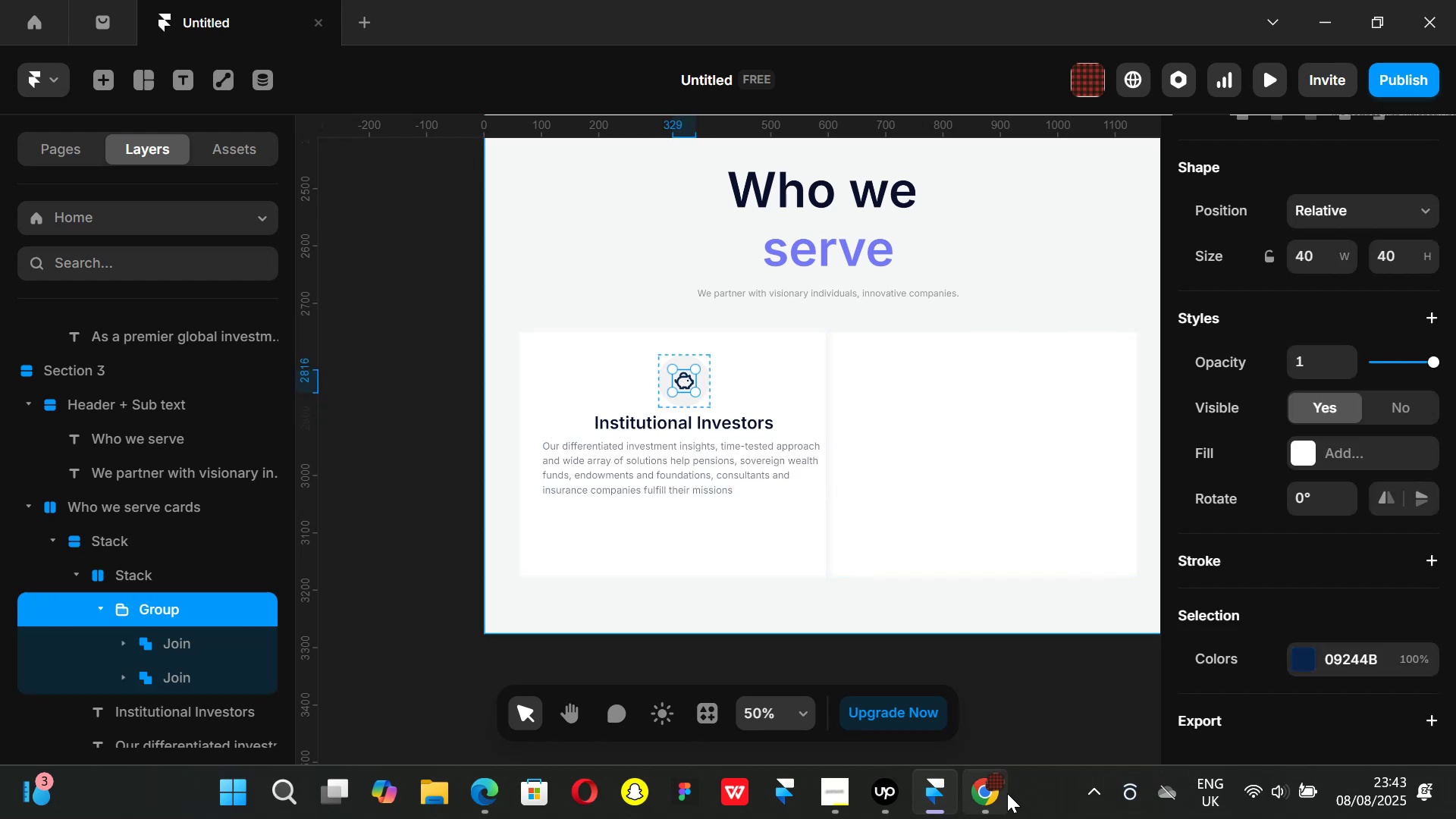 
left_click([977, 791])
 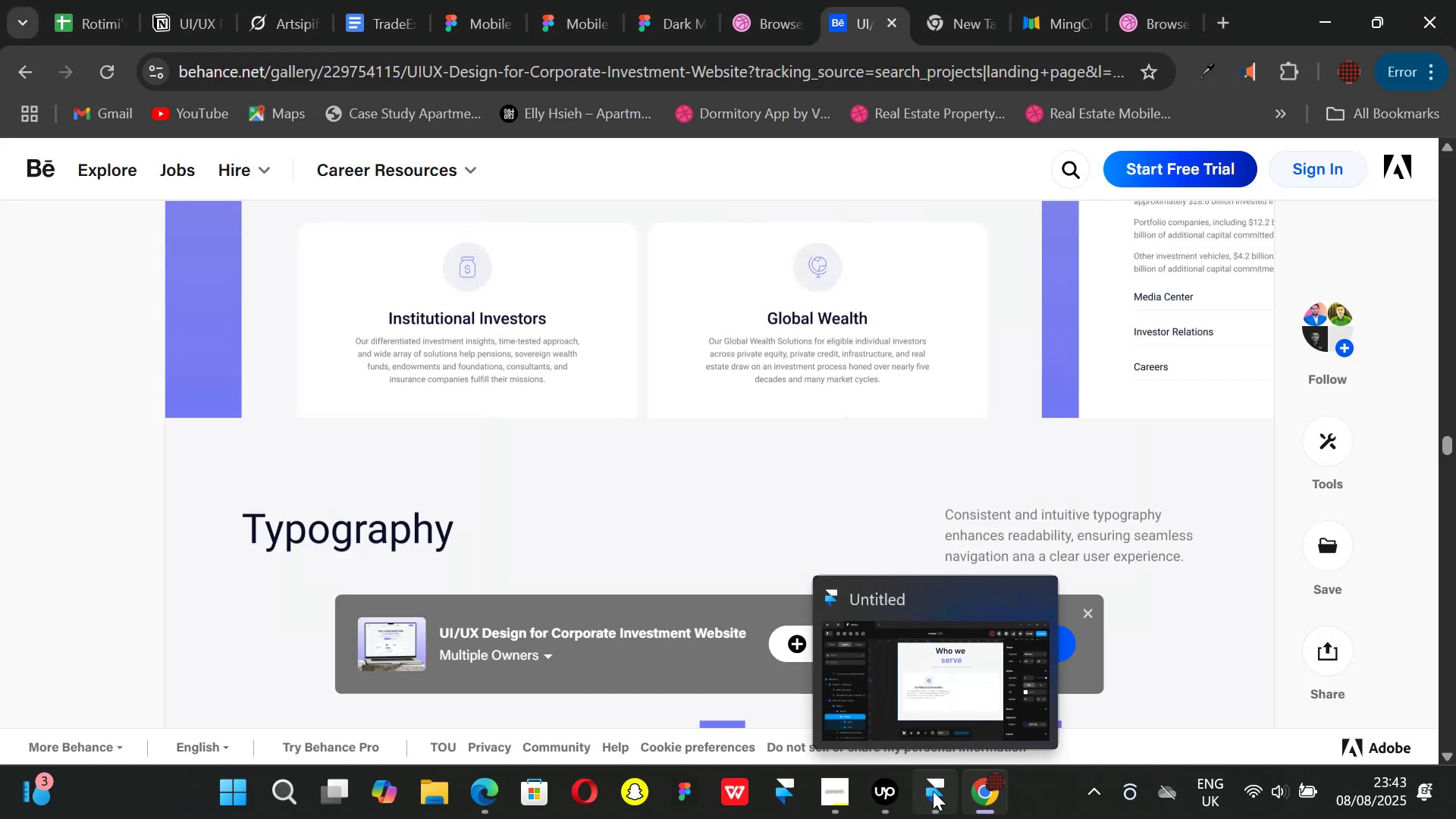 
left_click([933, 791])
 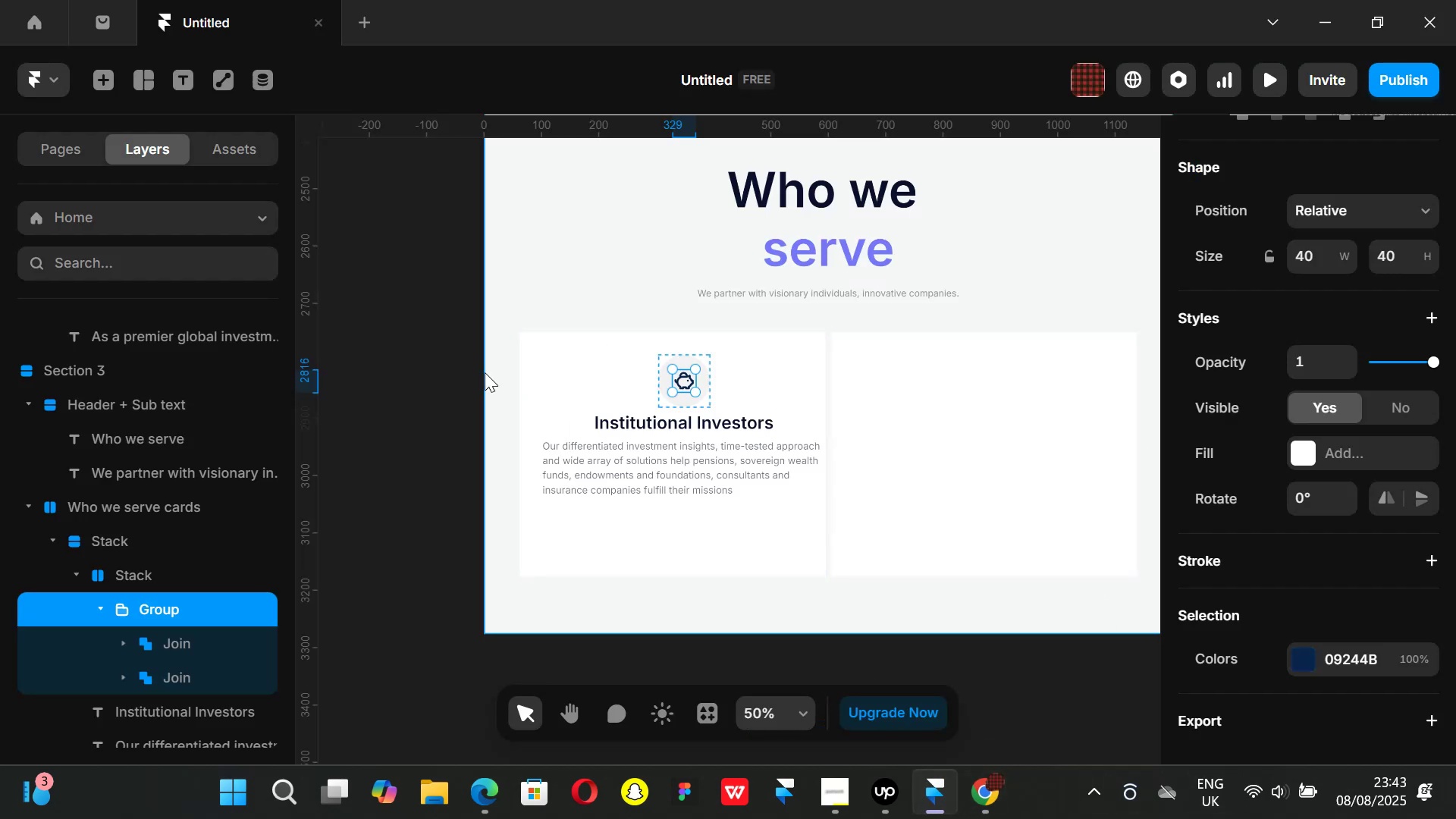 
left_click([478, 370])
 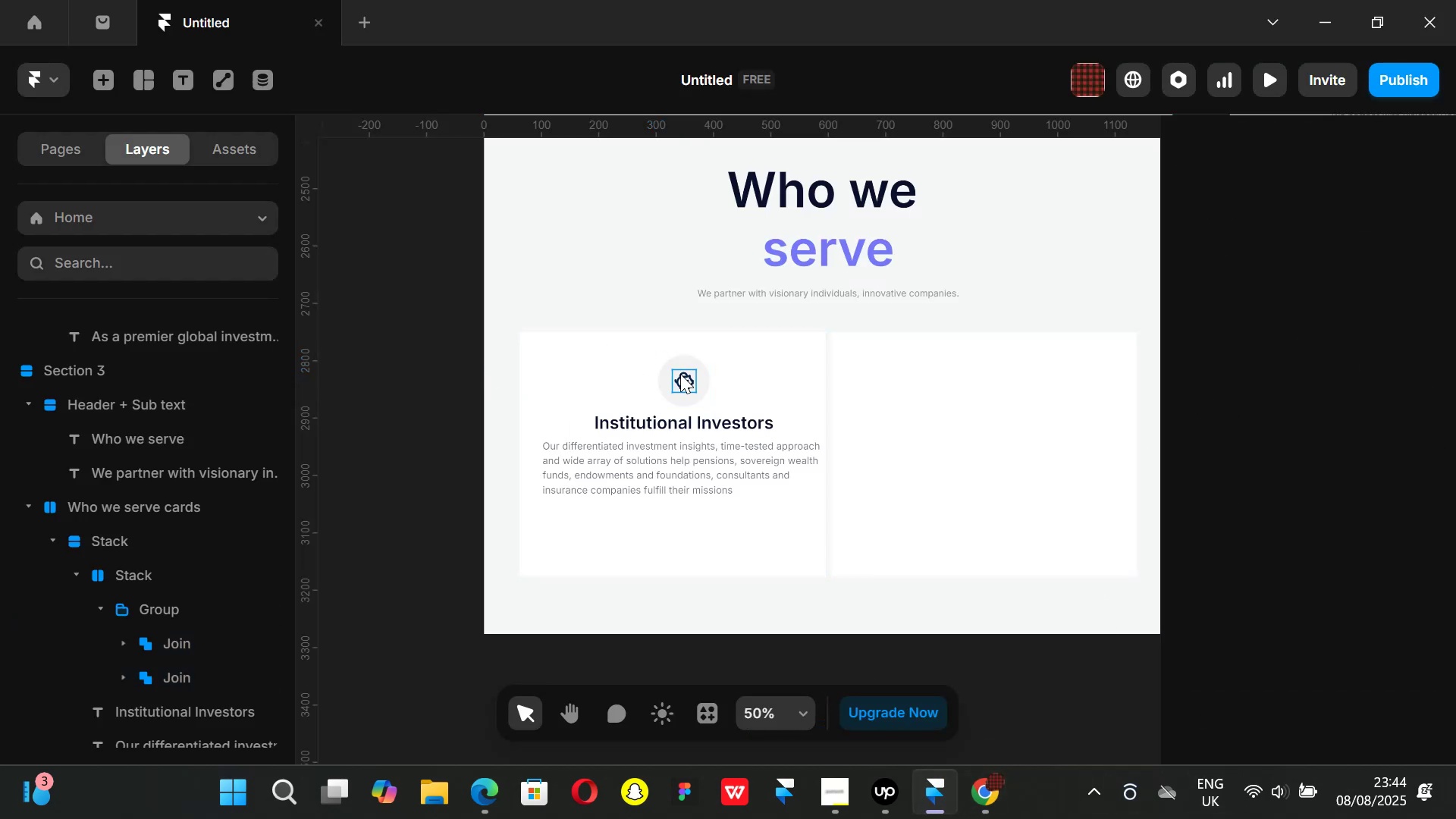 
left_click([680, 374])
 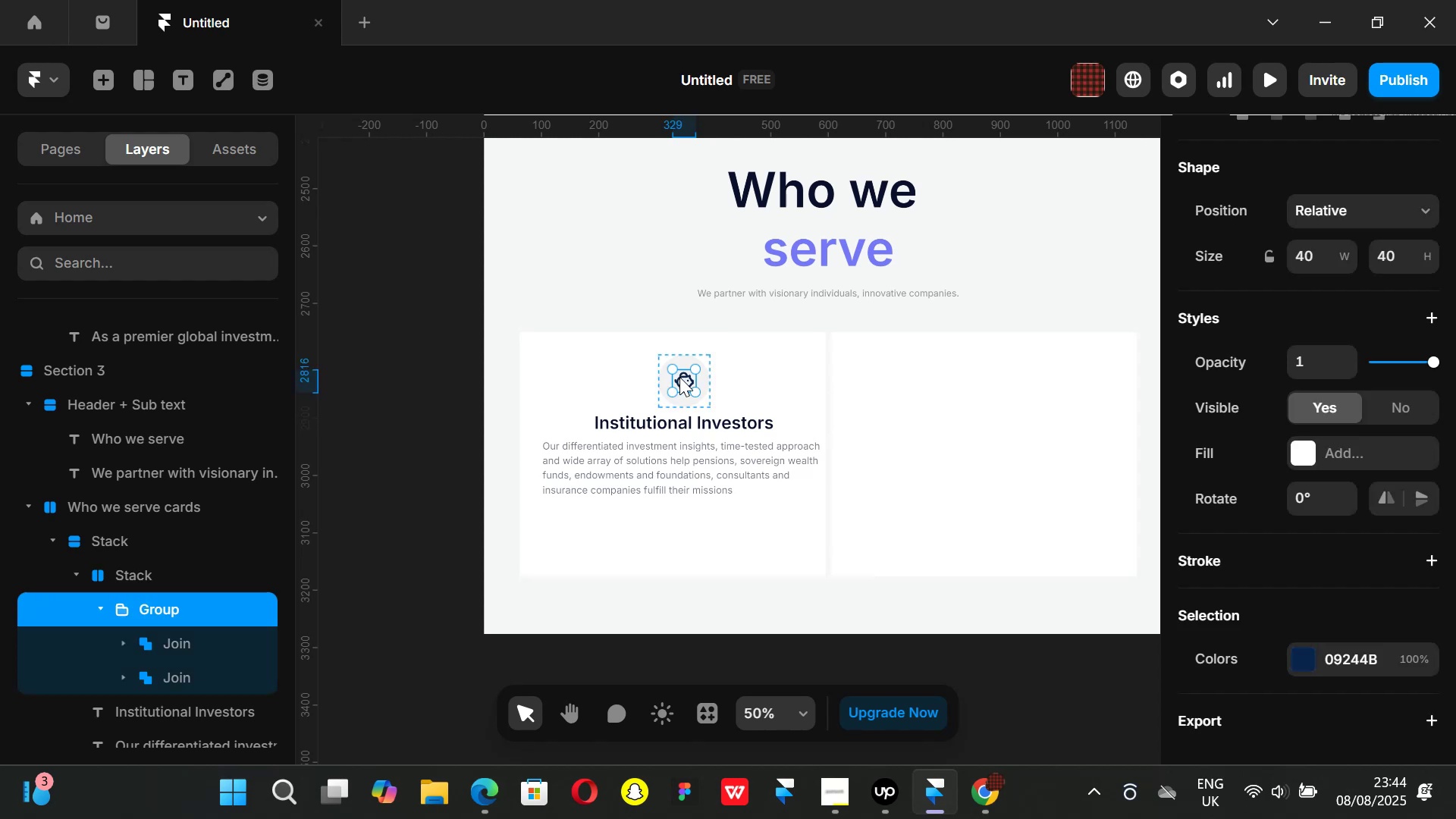 
key(K)
 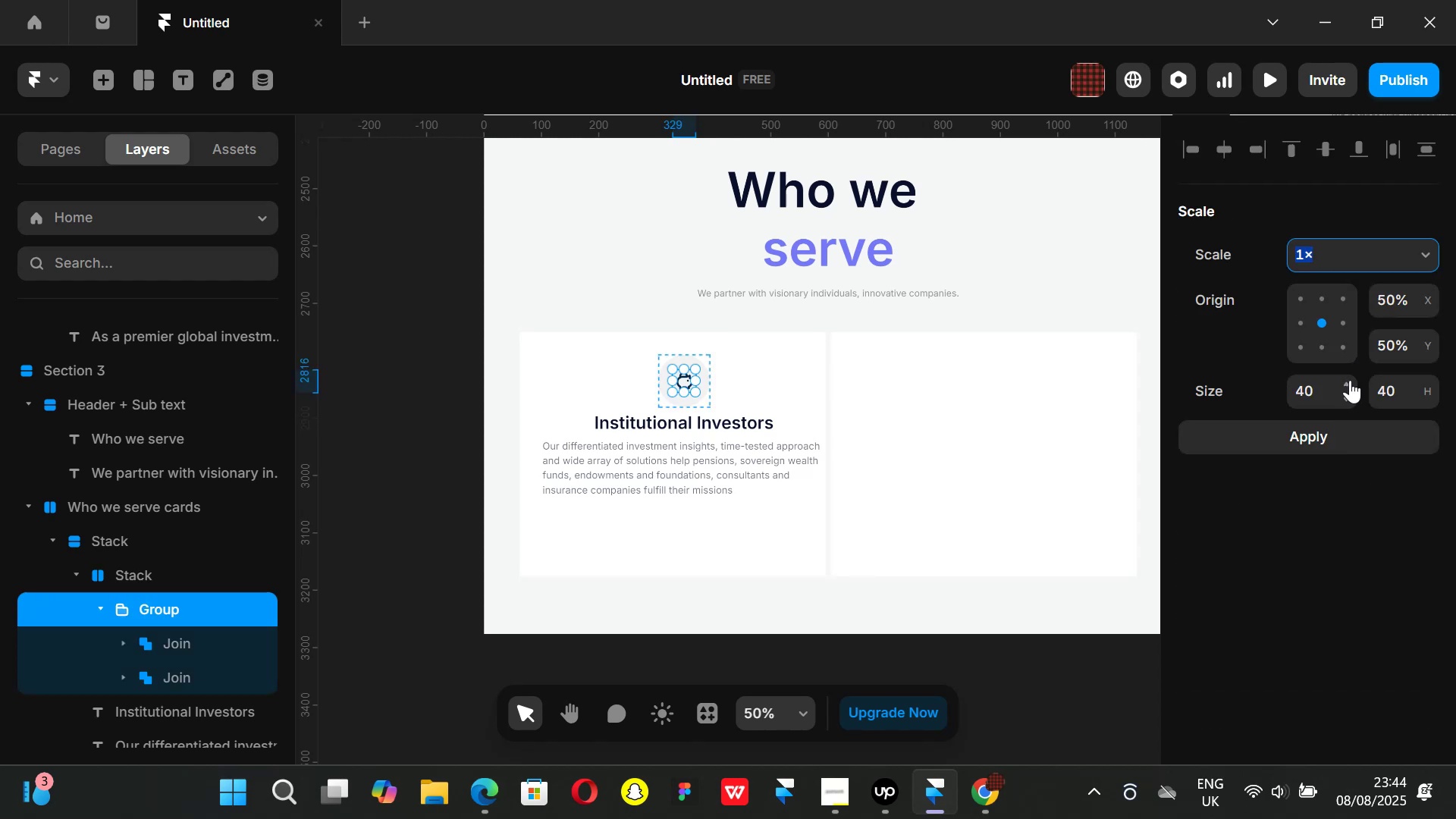 
left_click([1317, 384])
 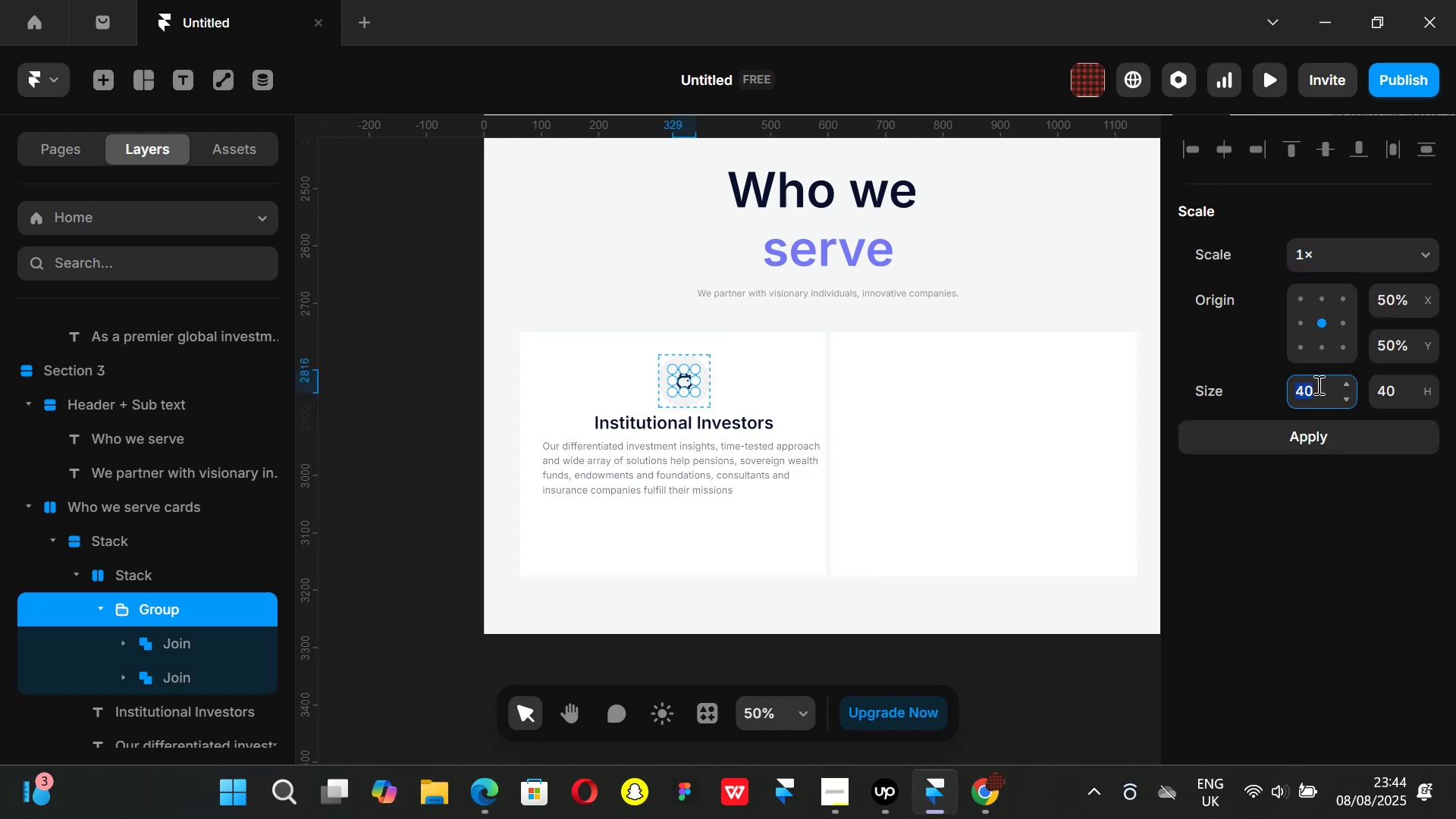 
type(45)
 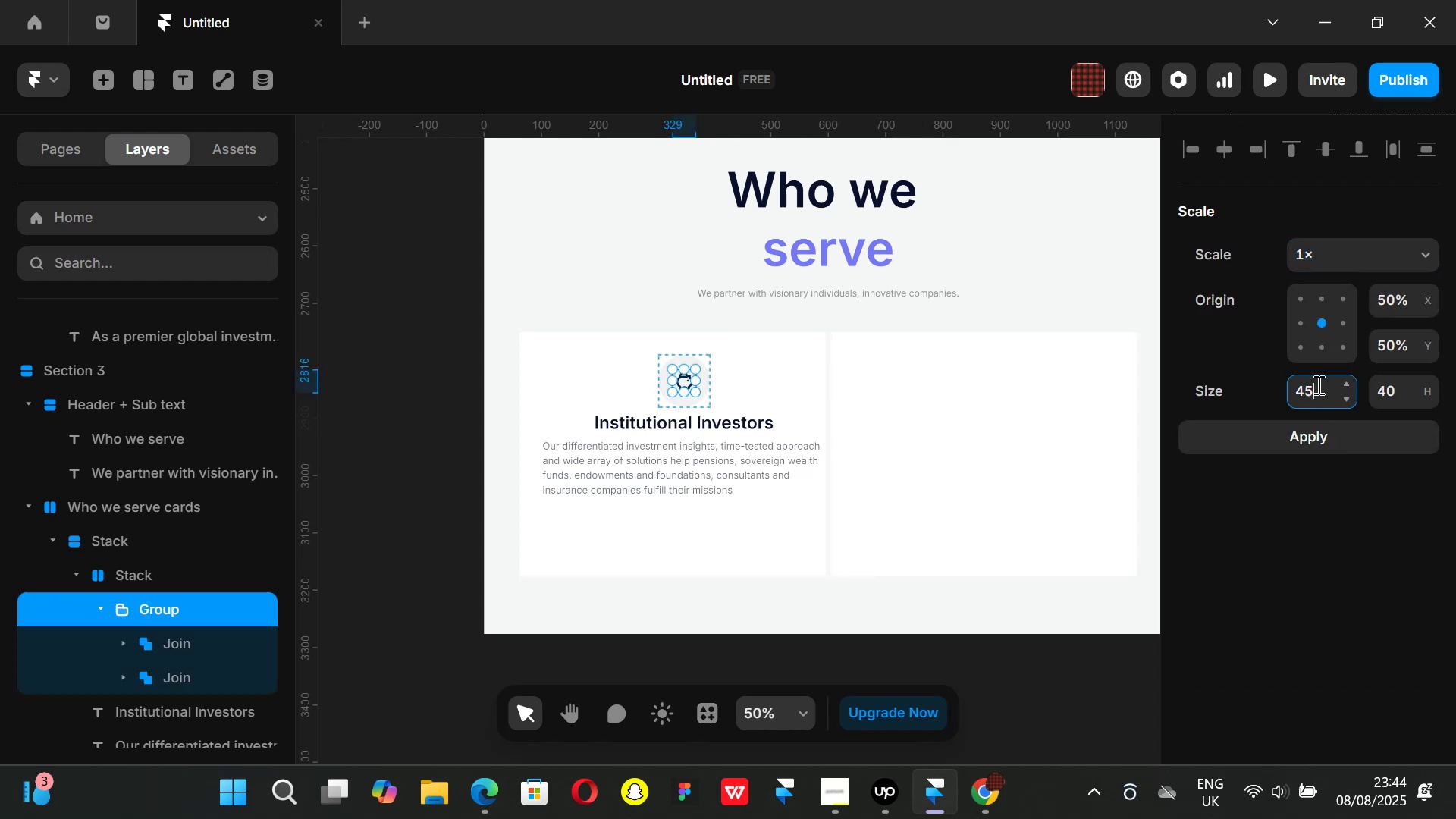 
key(Enter)
 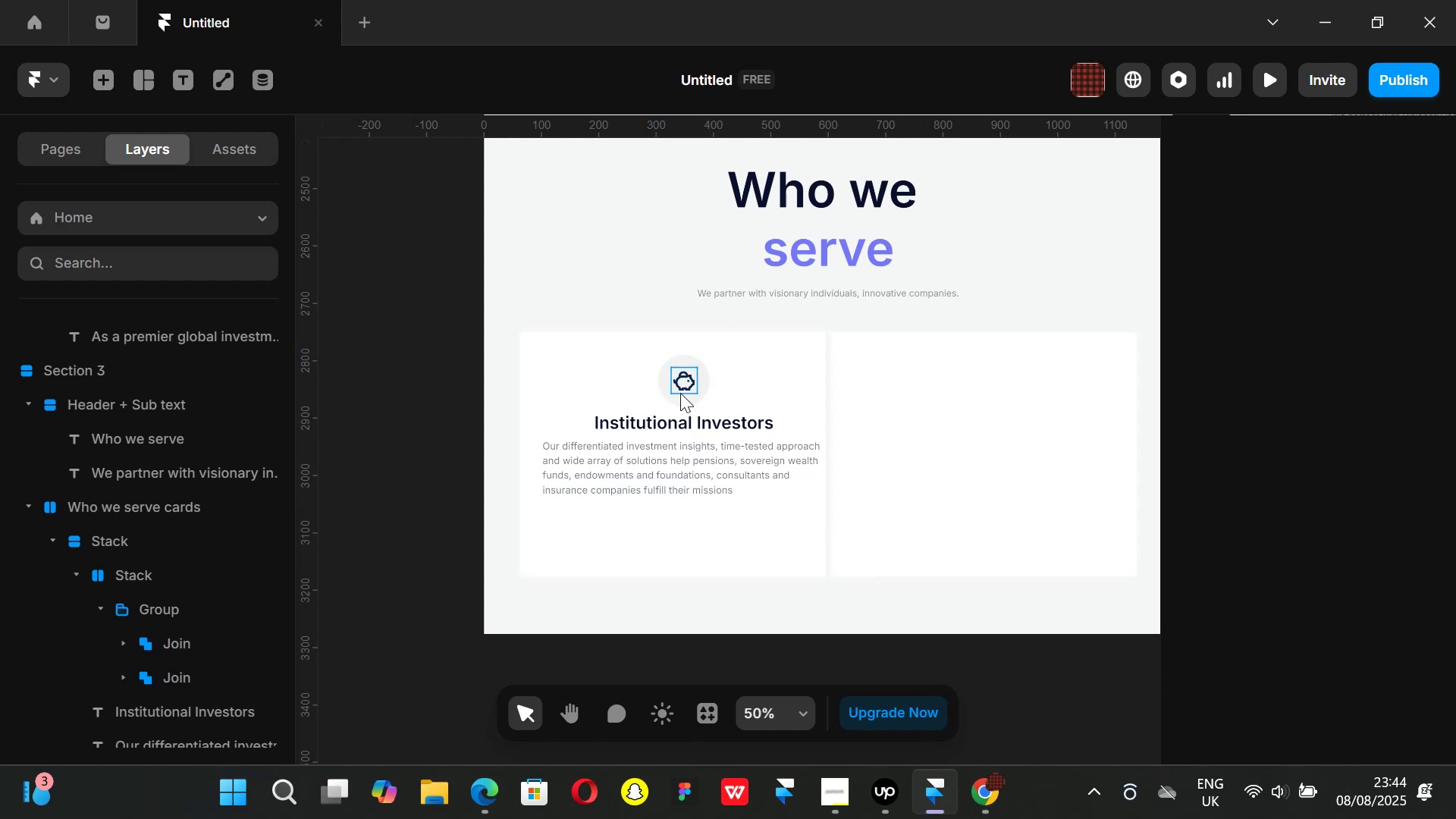 
left_click([979, 795])
 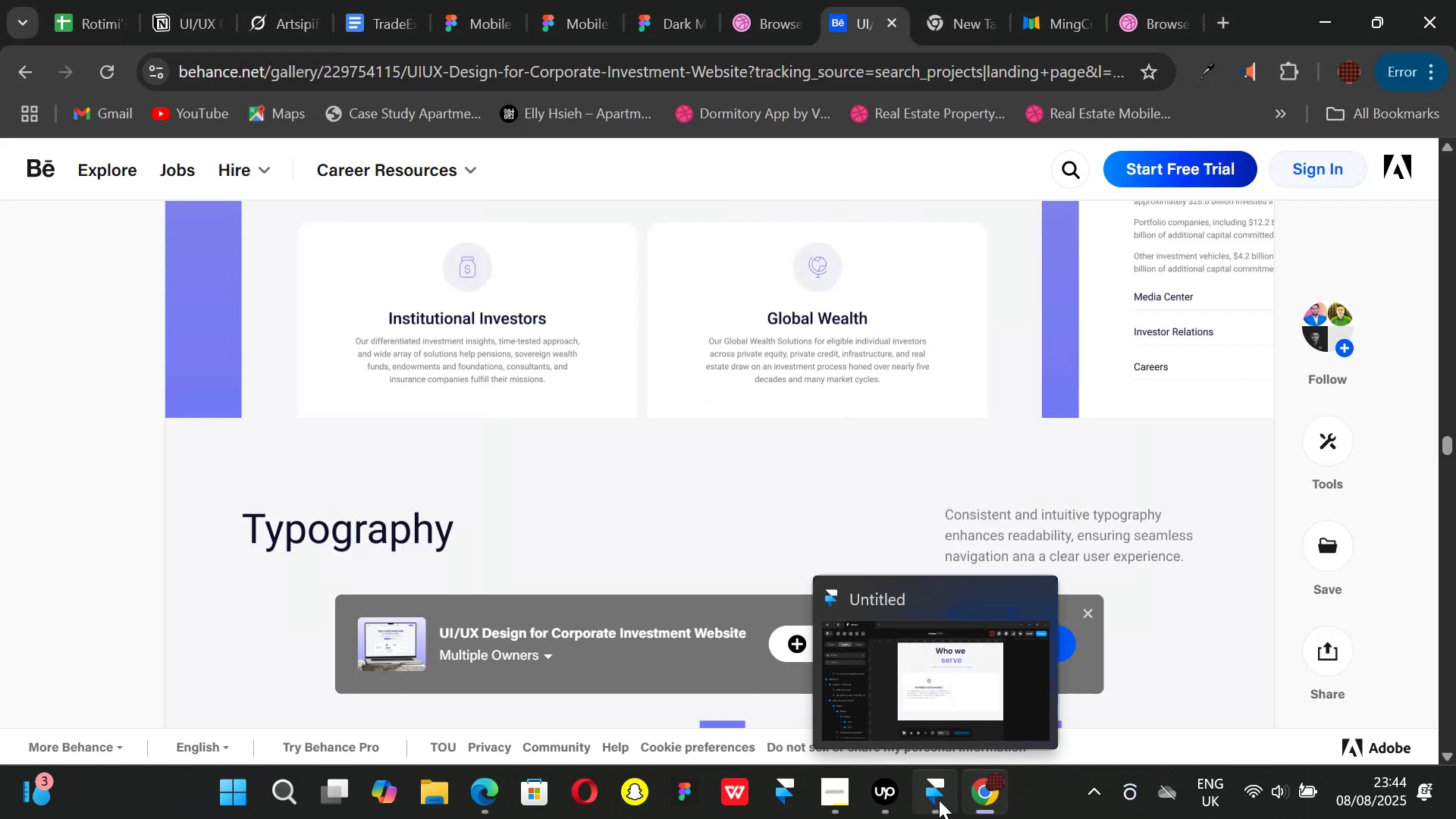 
left_click([939, 800])
 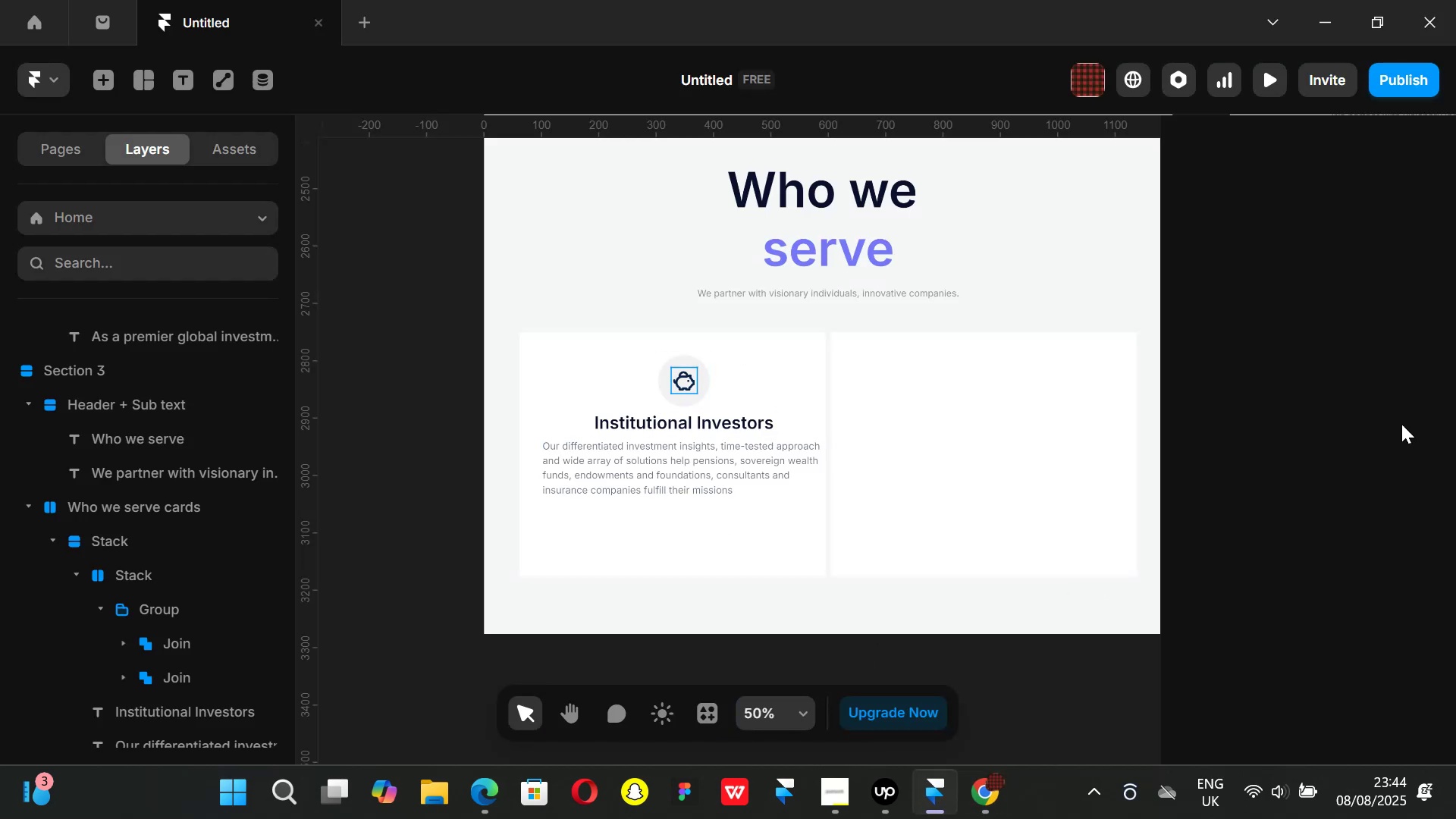 
scroll: coordinate [1291, 480], scroll_direction: down, amount: 3.0
 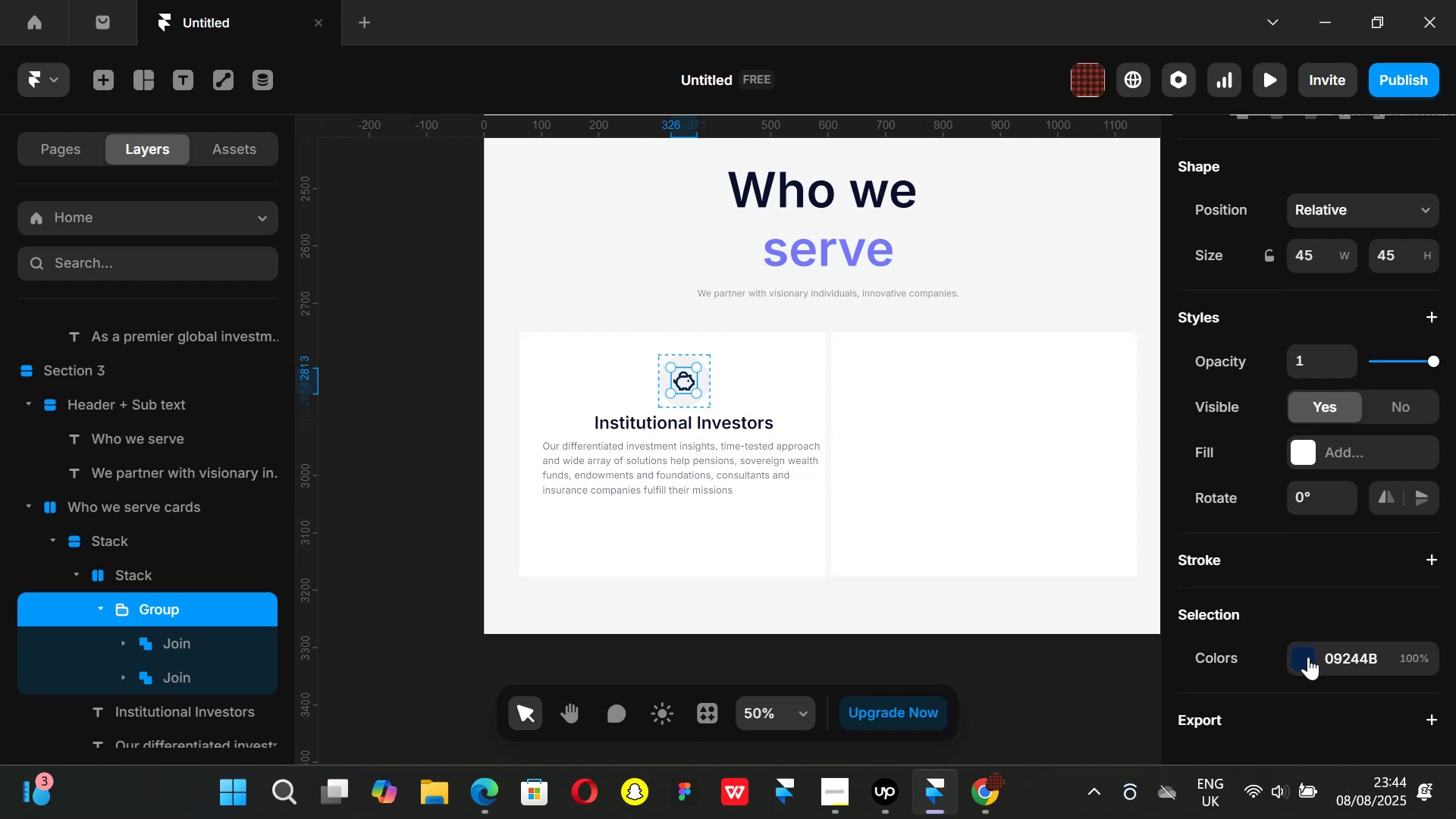 
left_click([1308, 657])
 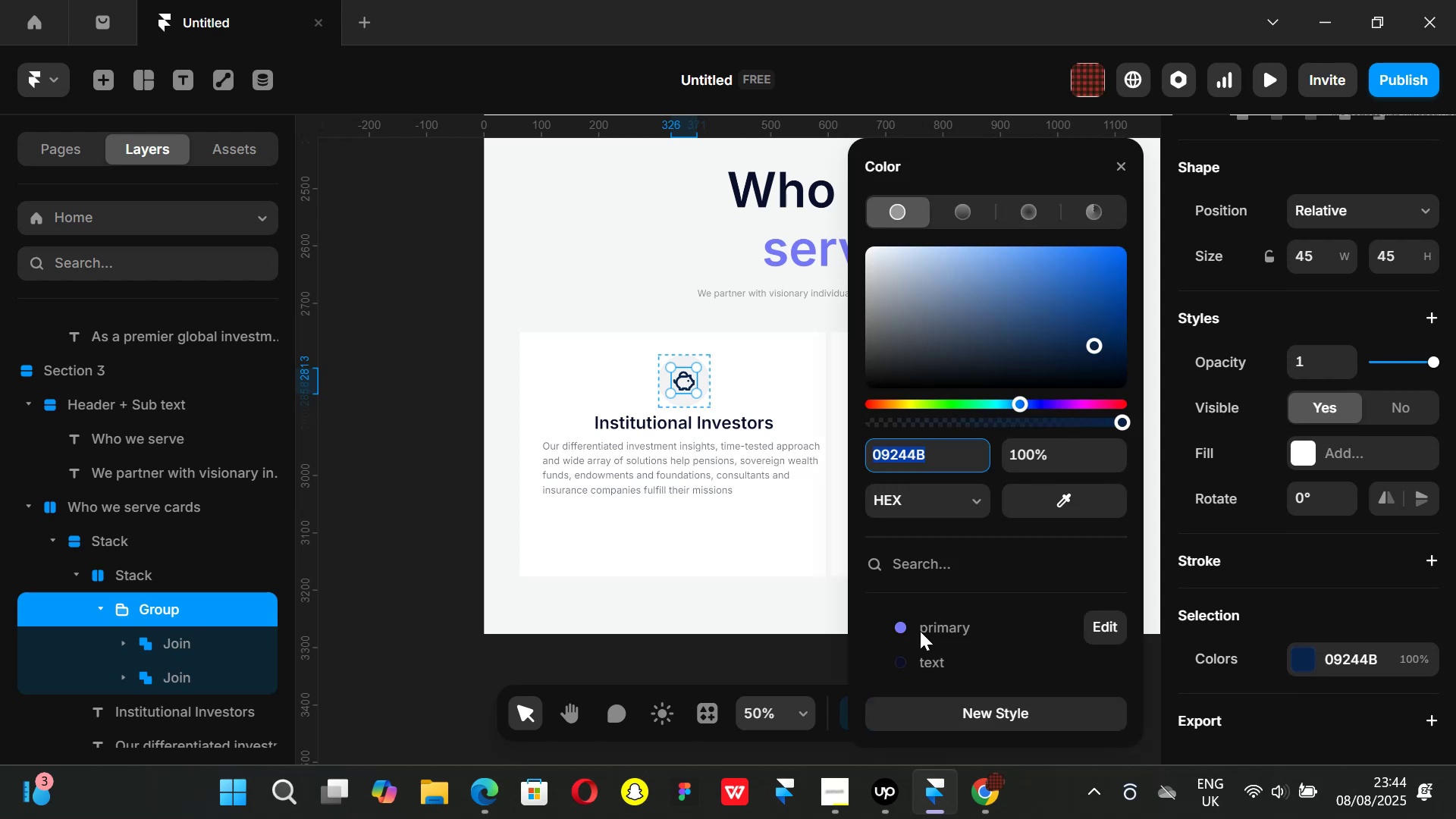 
left_click([920, 630])
 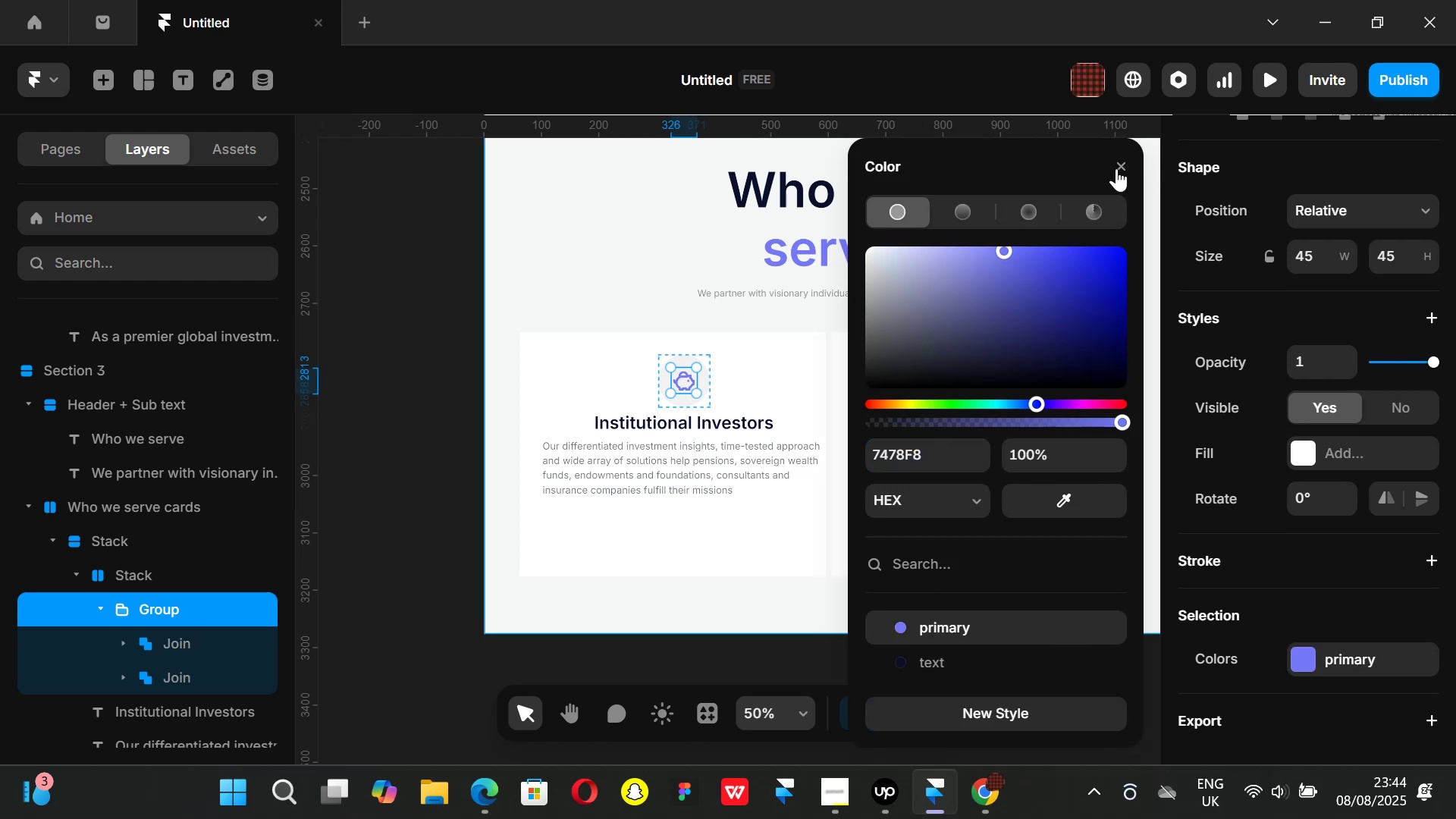 
left_click([1116, 168])
 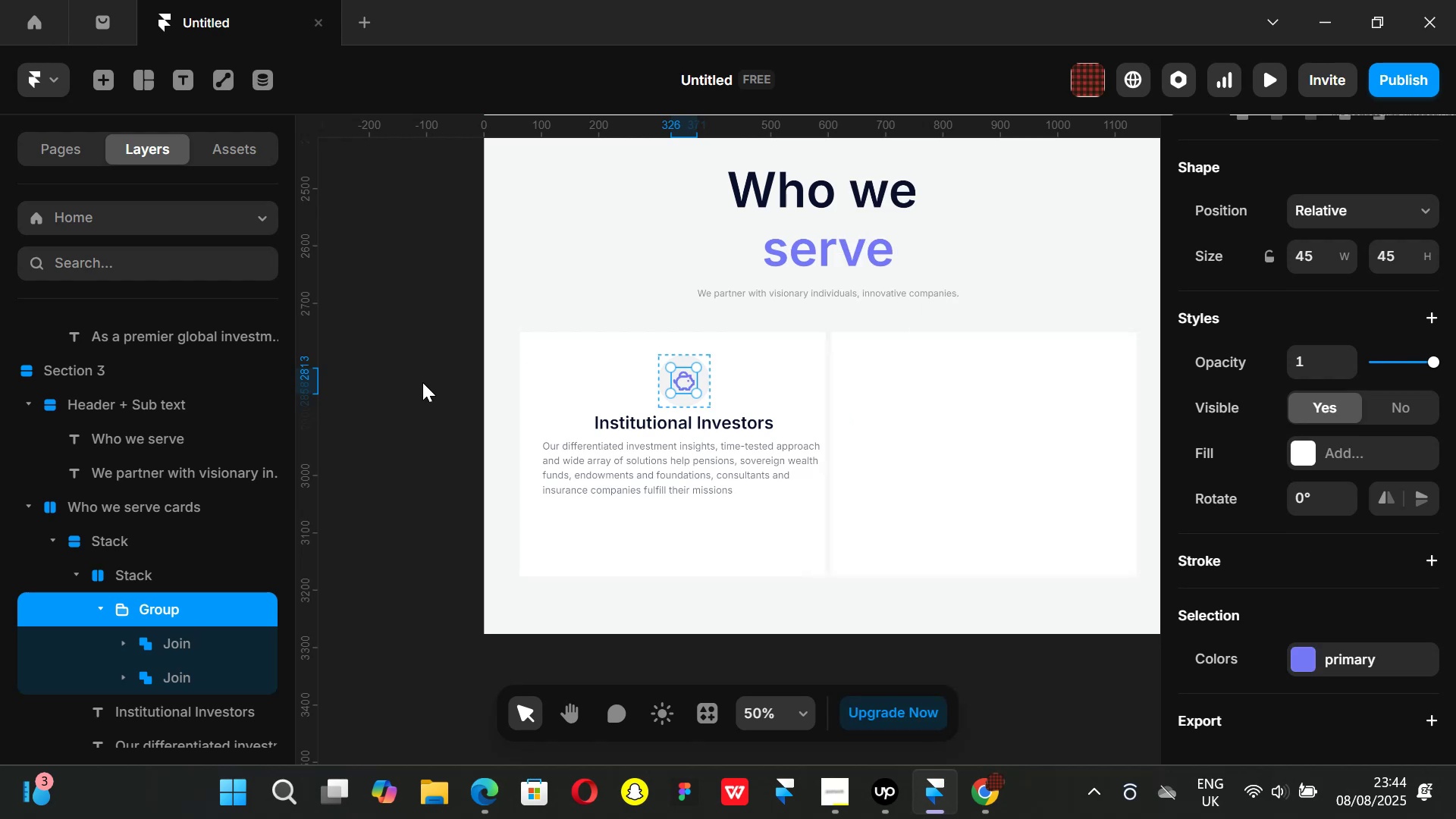 
left_click([420, 379])
 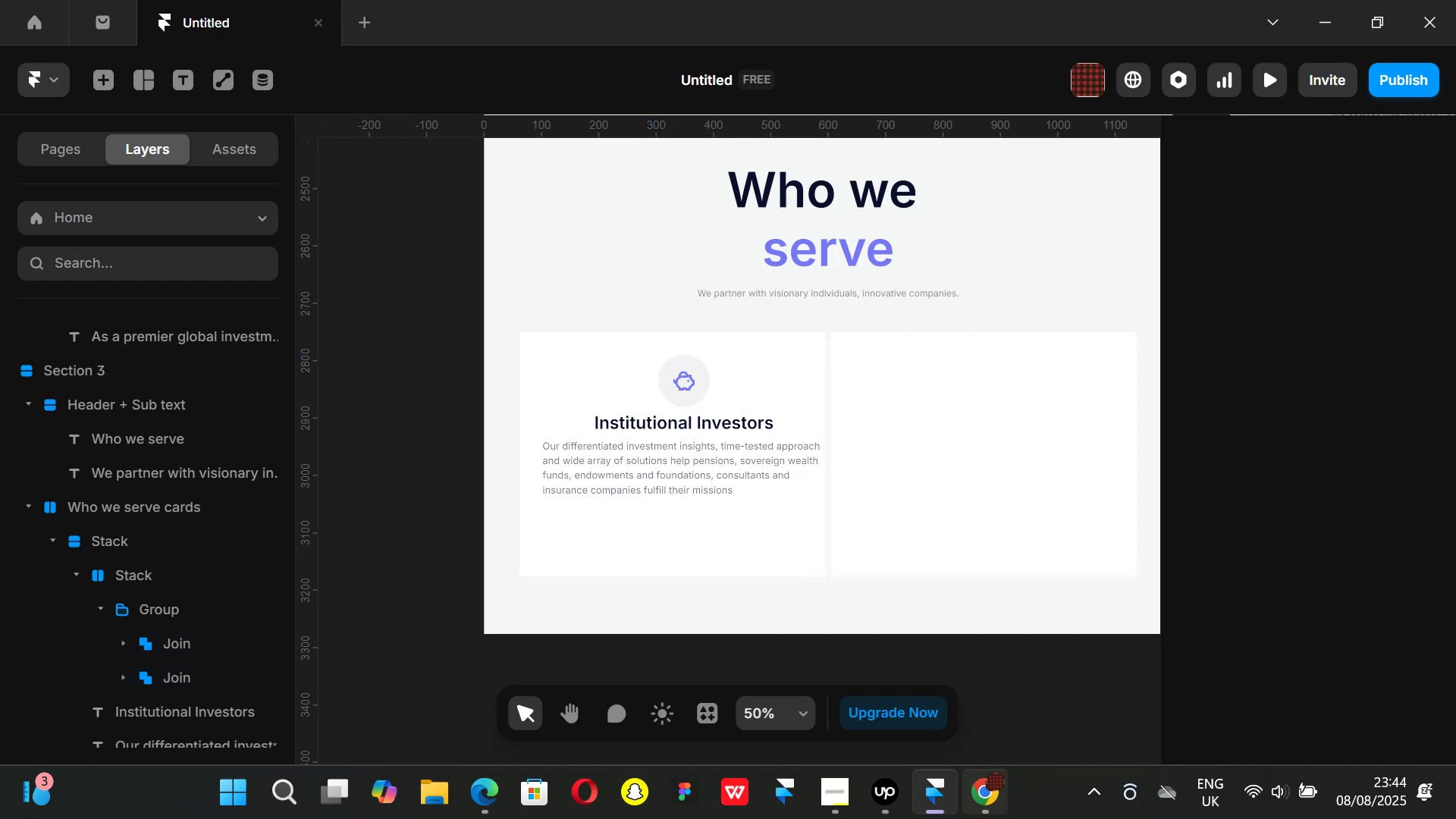 
left_click([983, 818])
 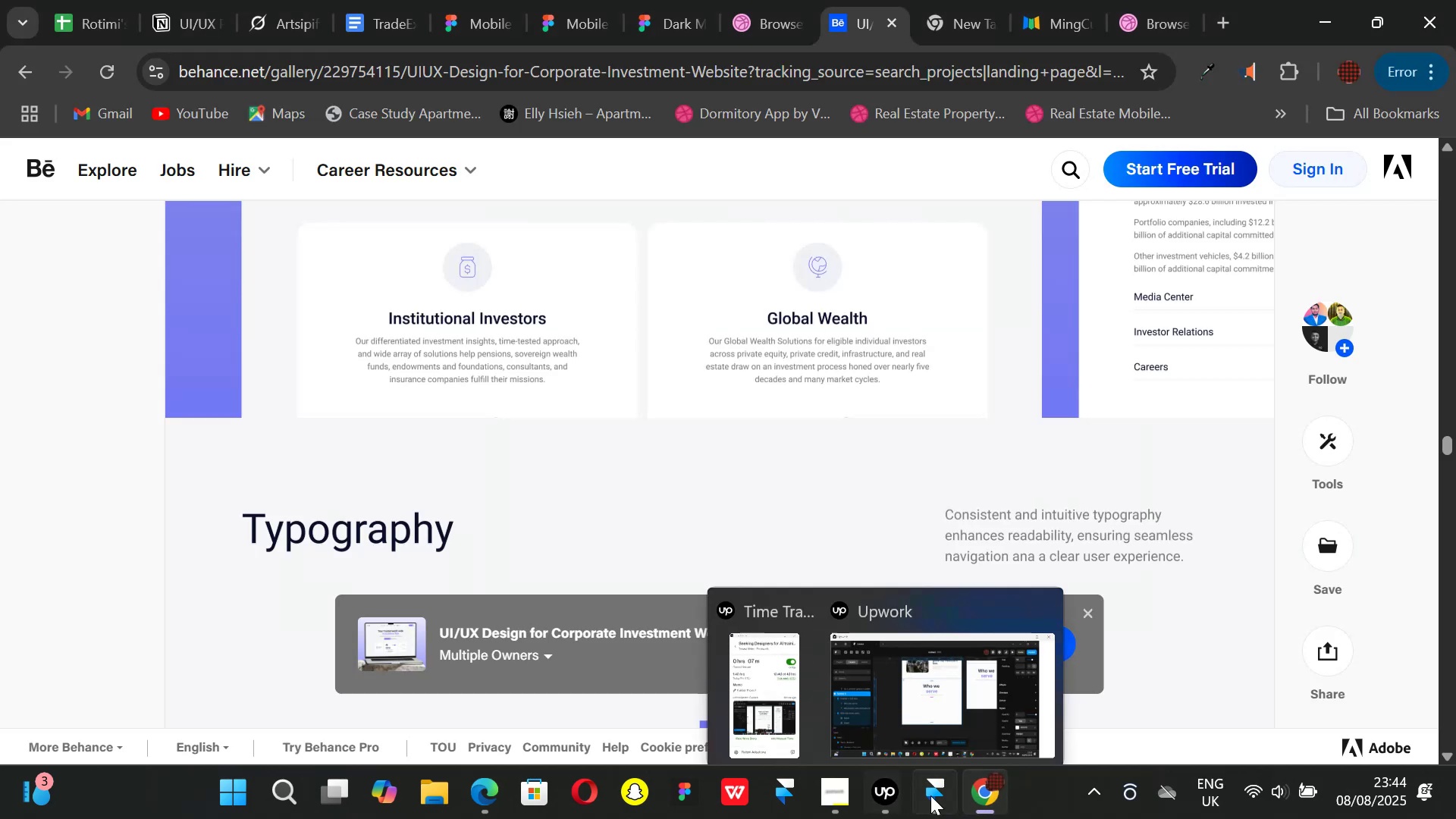 
left_click([932, 796])
 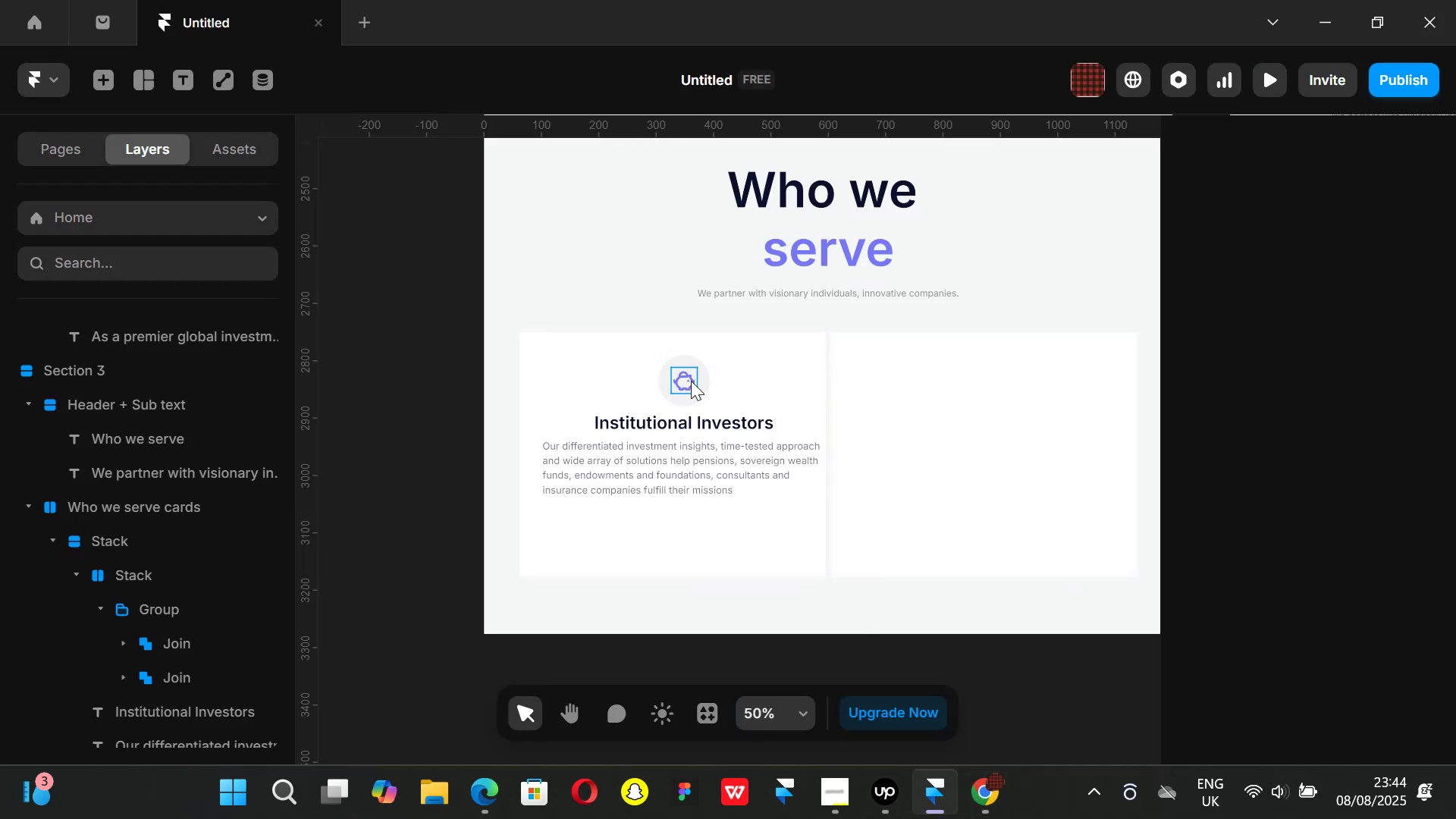 
left_click([691, 381])
 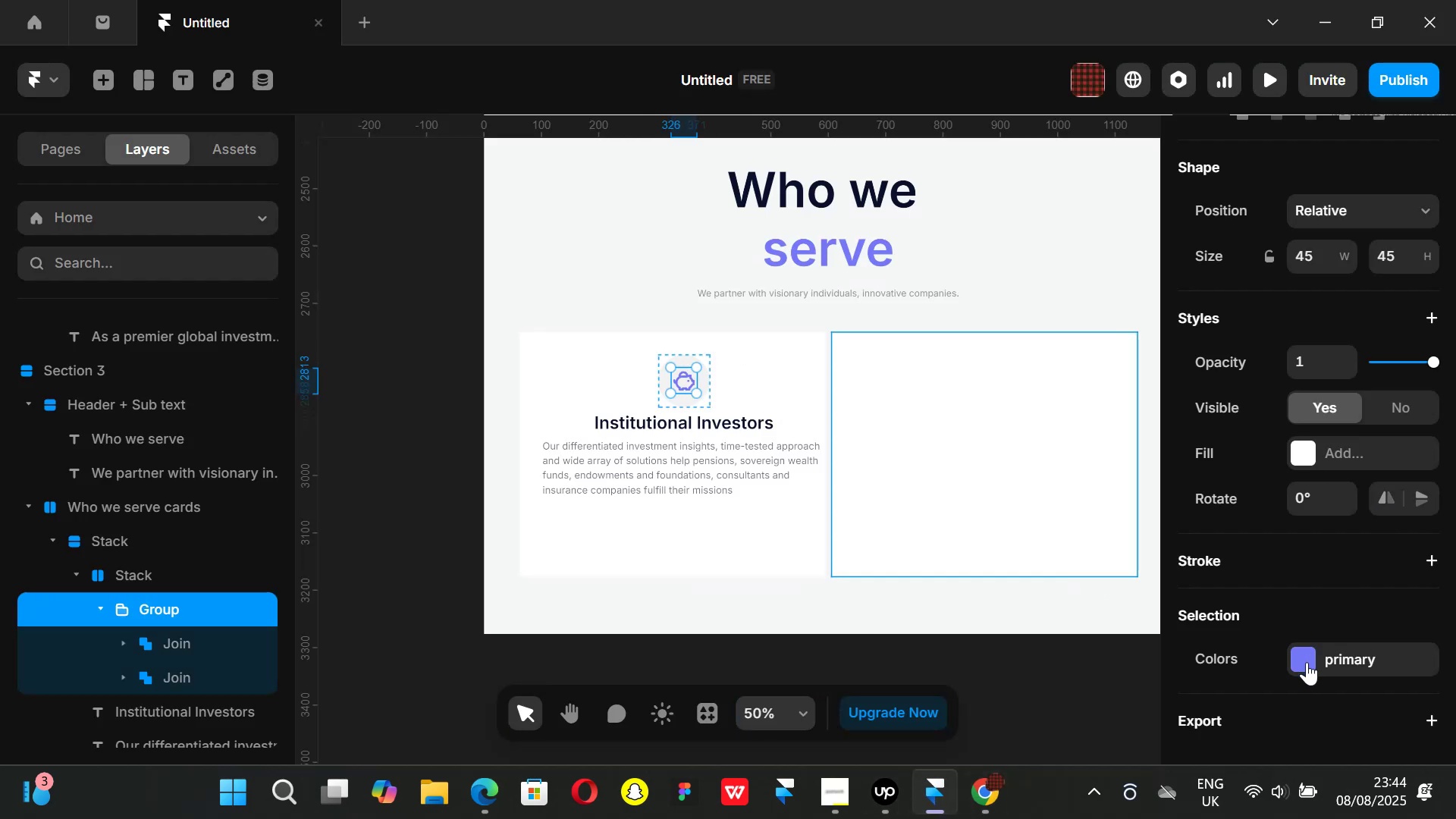 
left_click([1304, 667])
 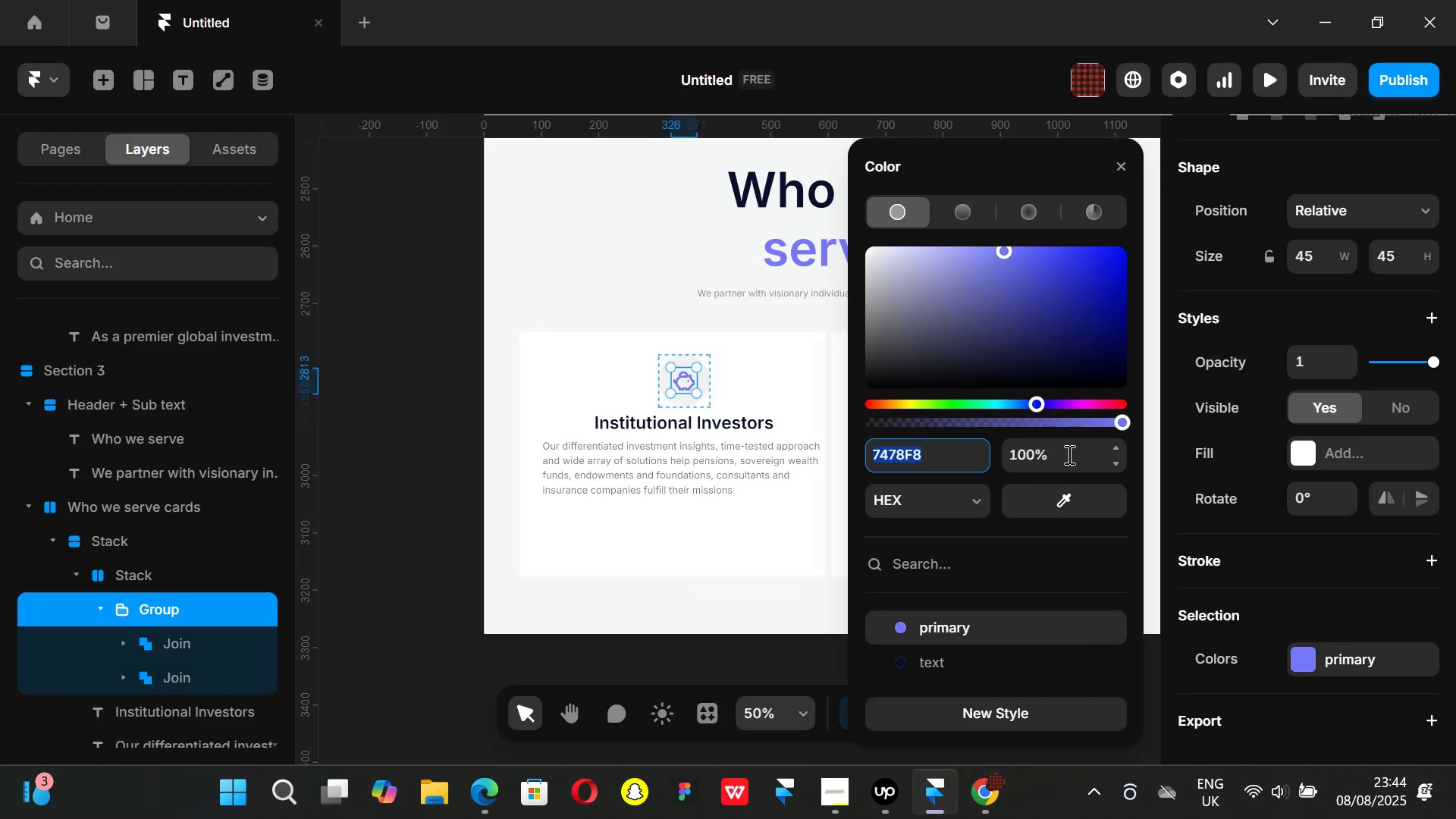 
left_click([1066, 453])
 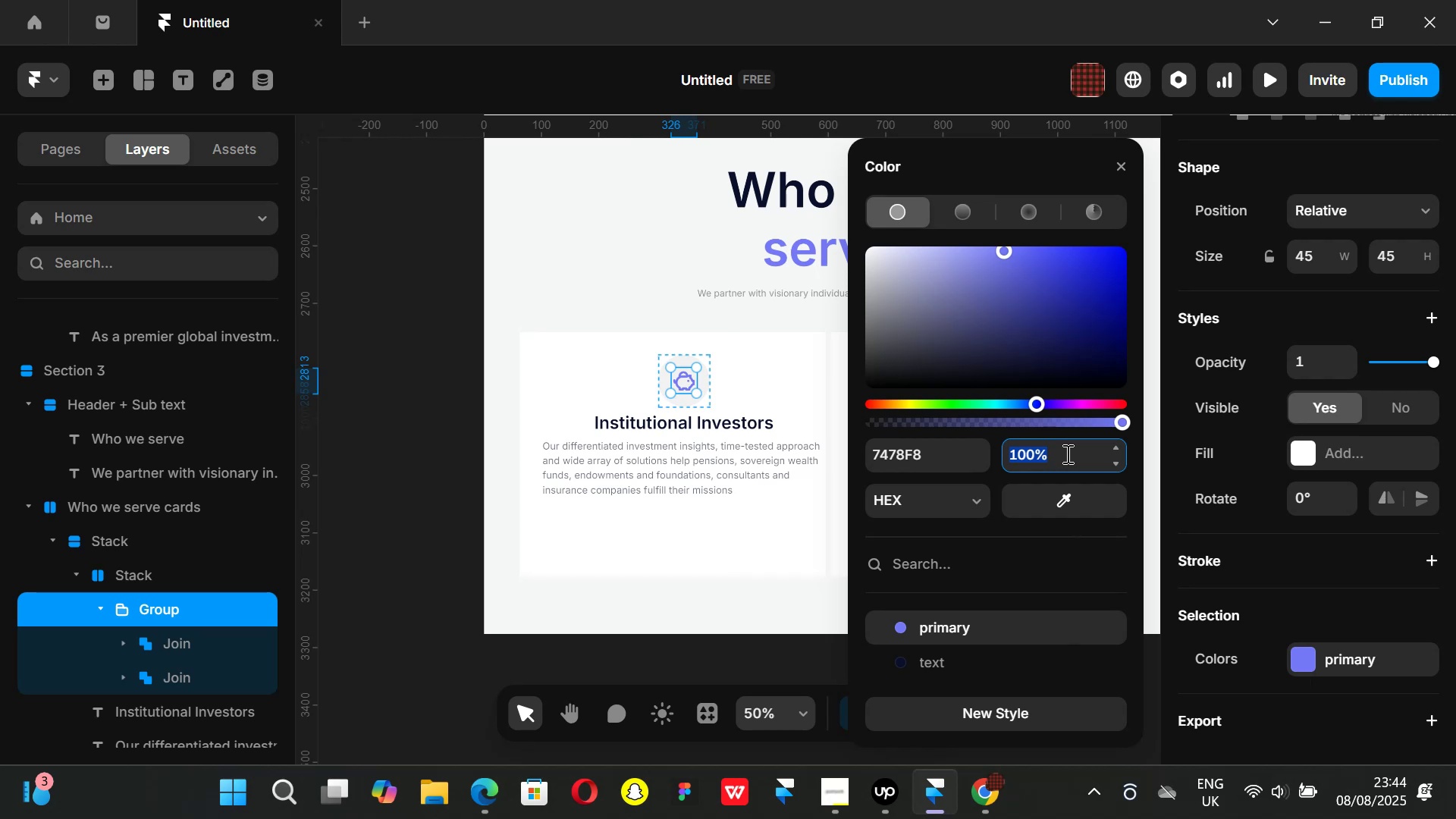 
type(70)
 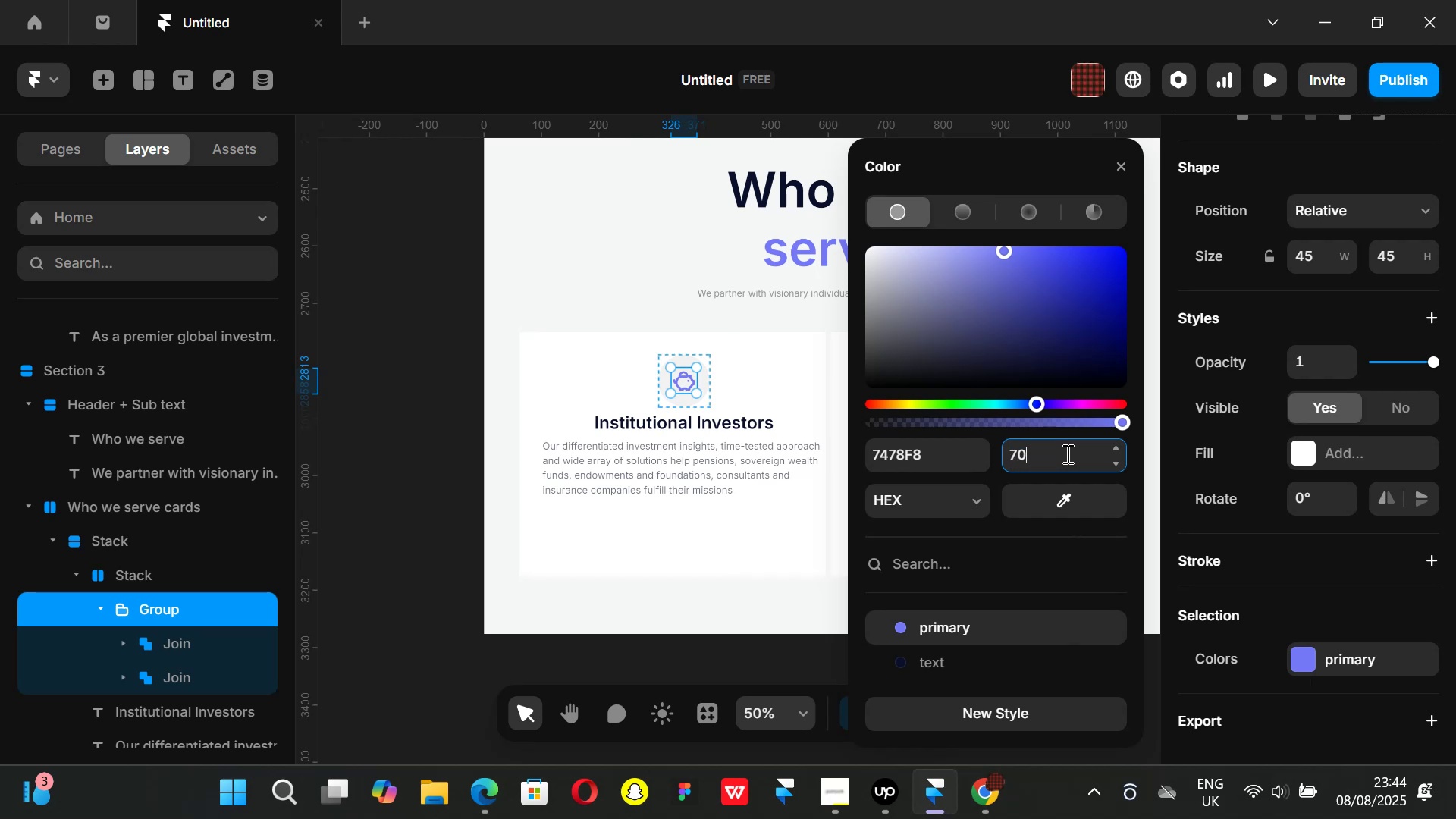 
key(Enter)
 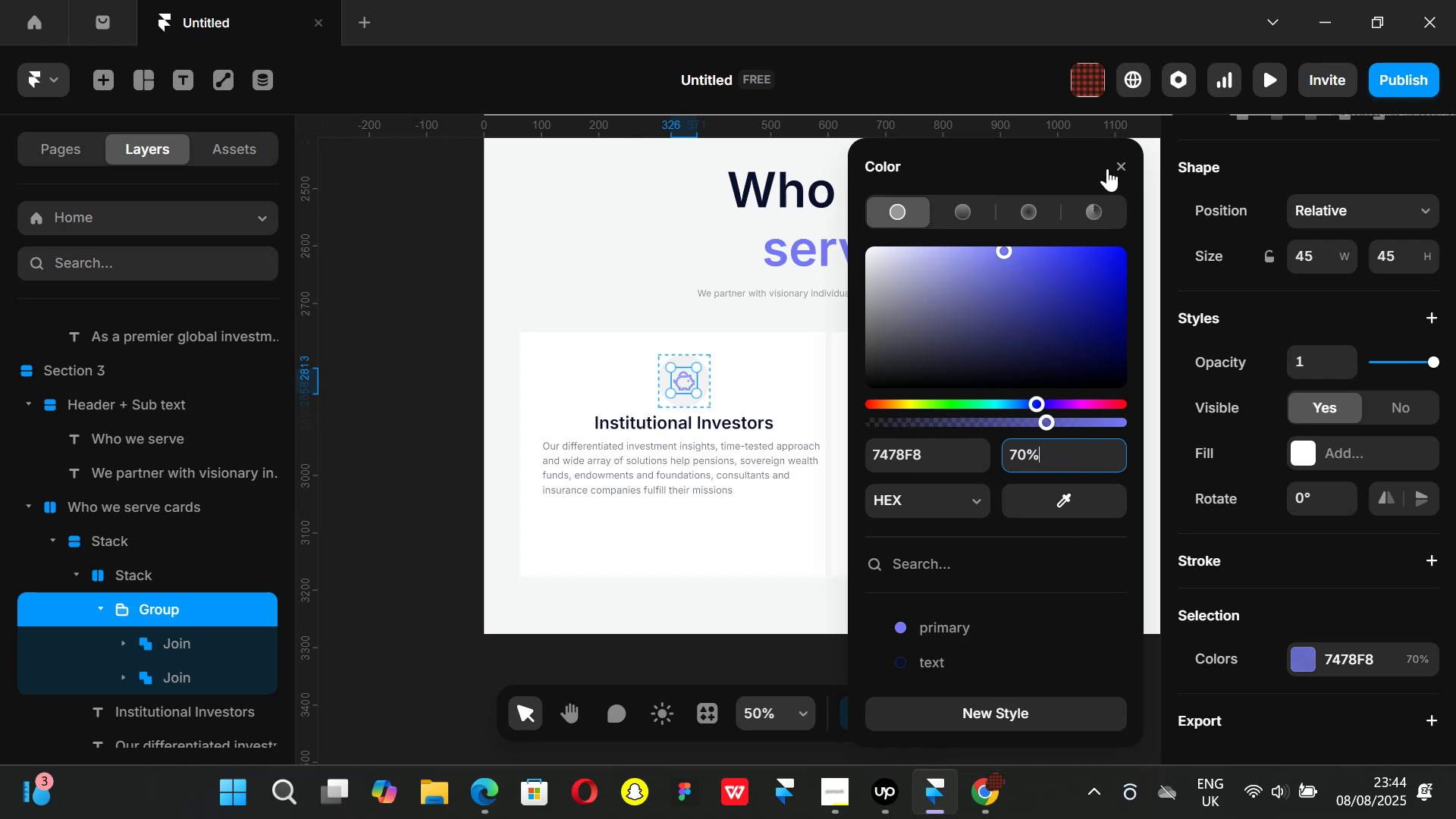 
left_click([1119, 162])
 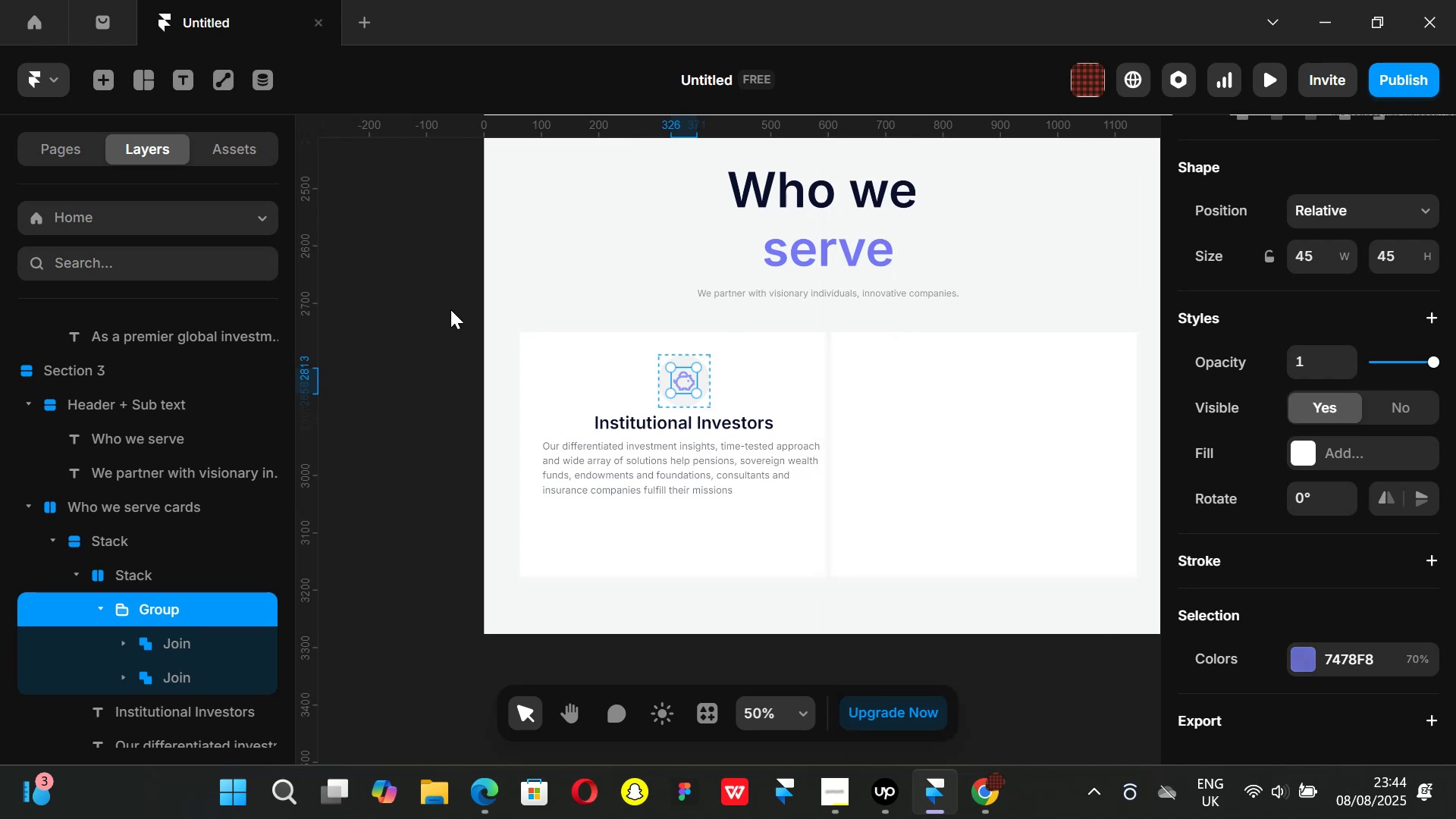 
left_click([450, 309])
 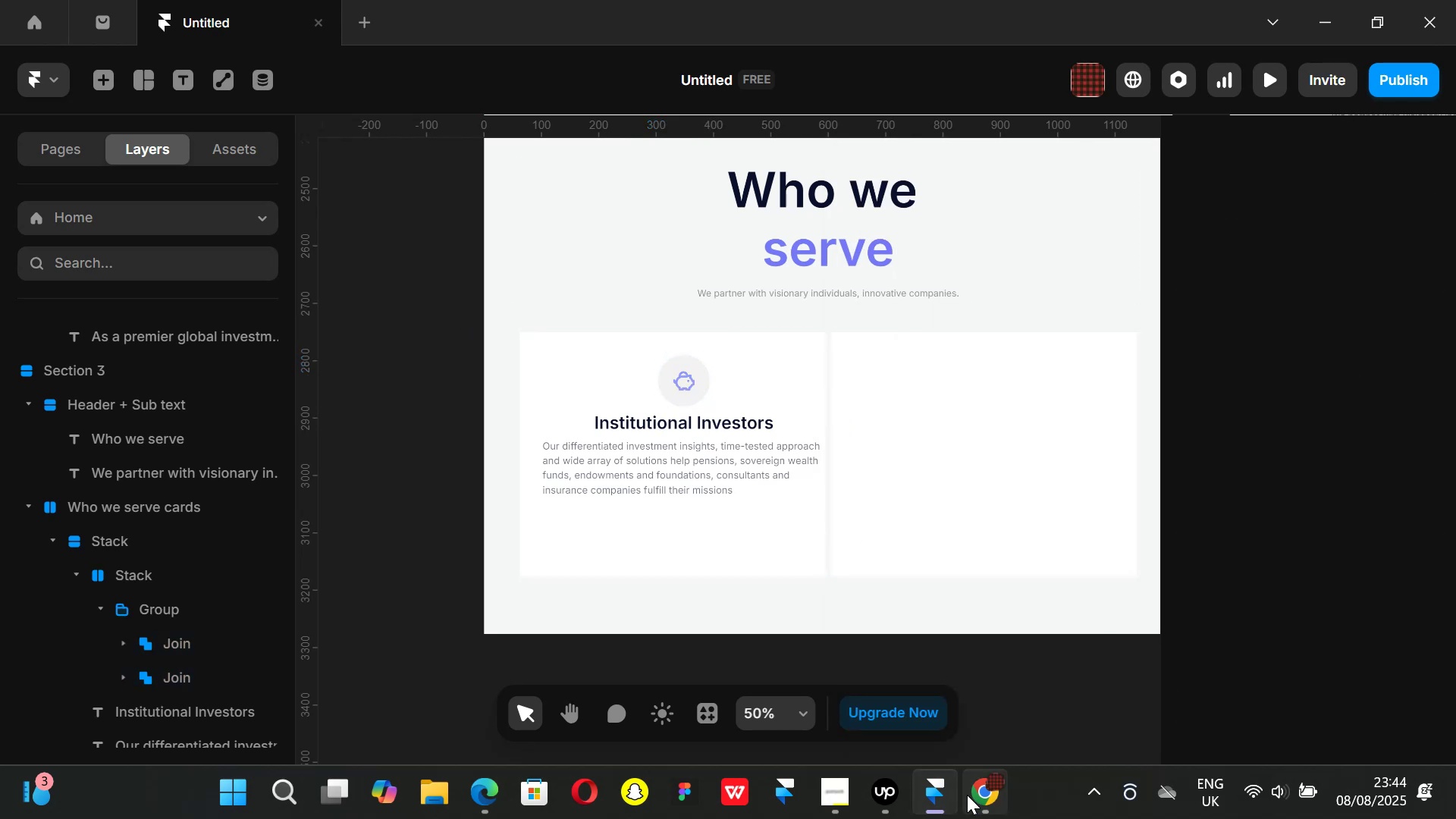 
left_click([982, 795])
 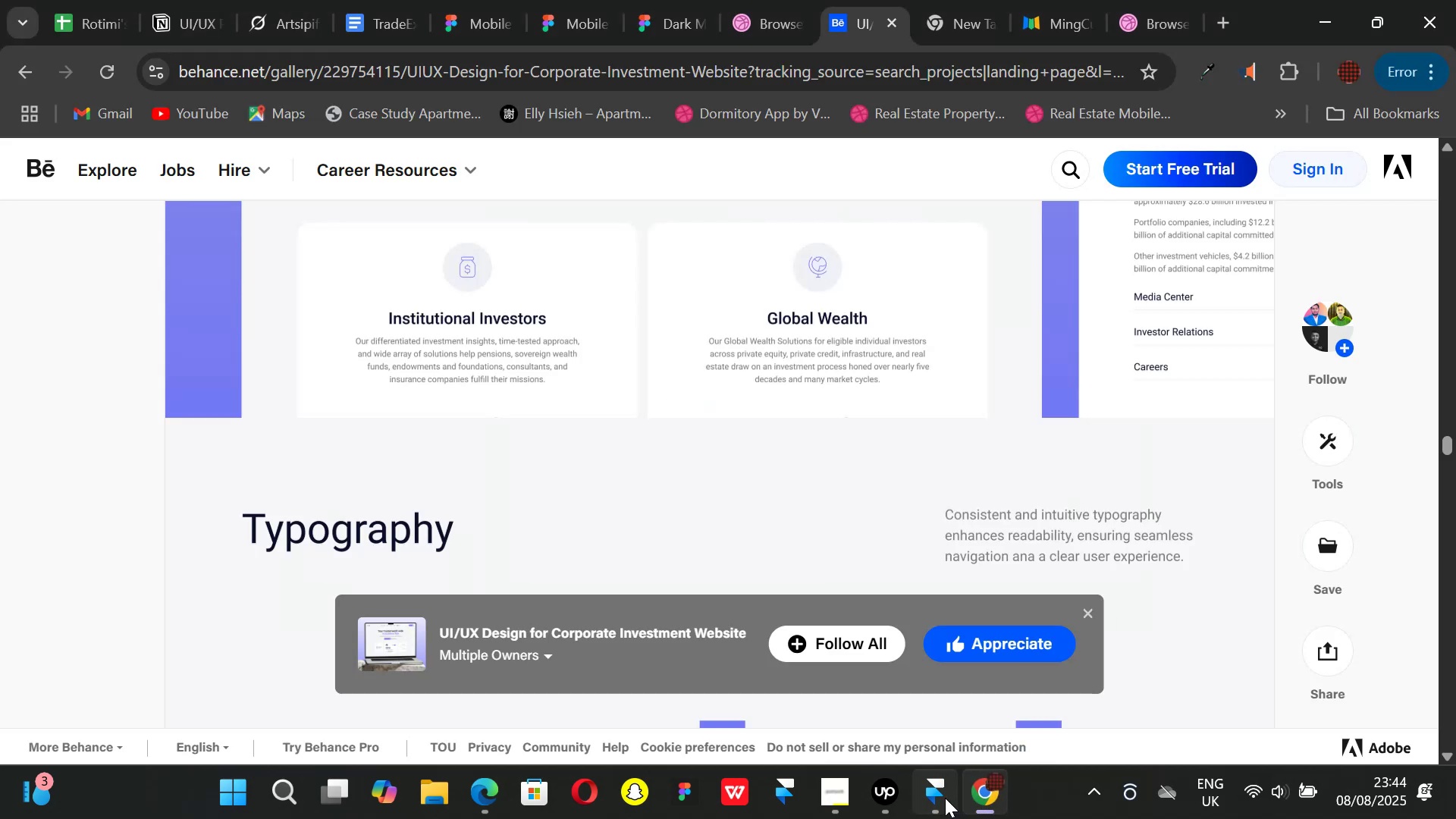 
left_click([945, 798])
 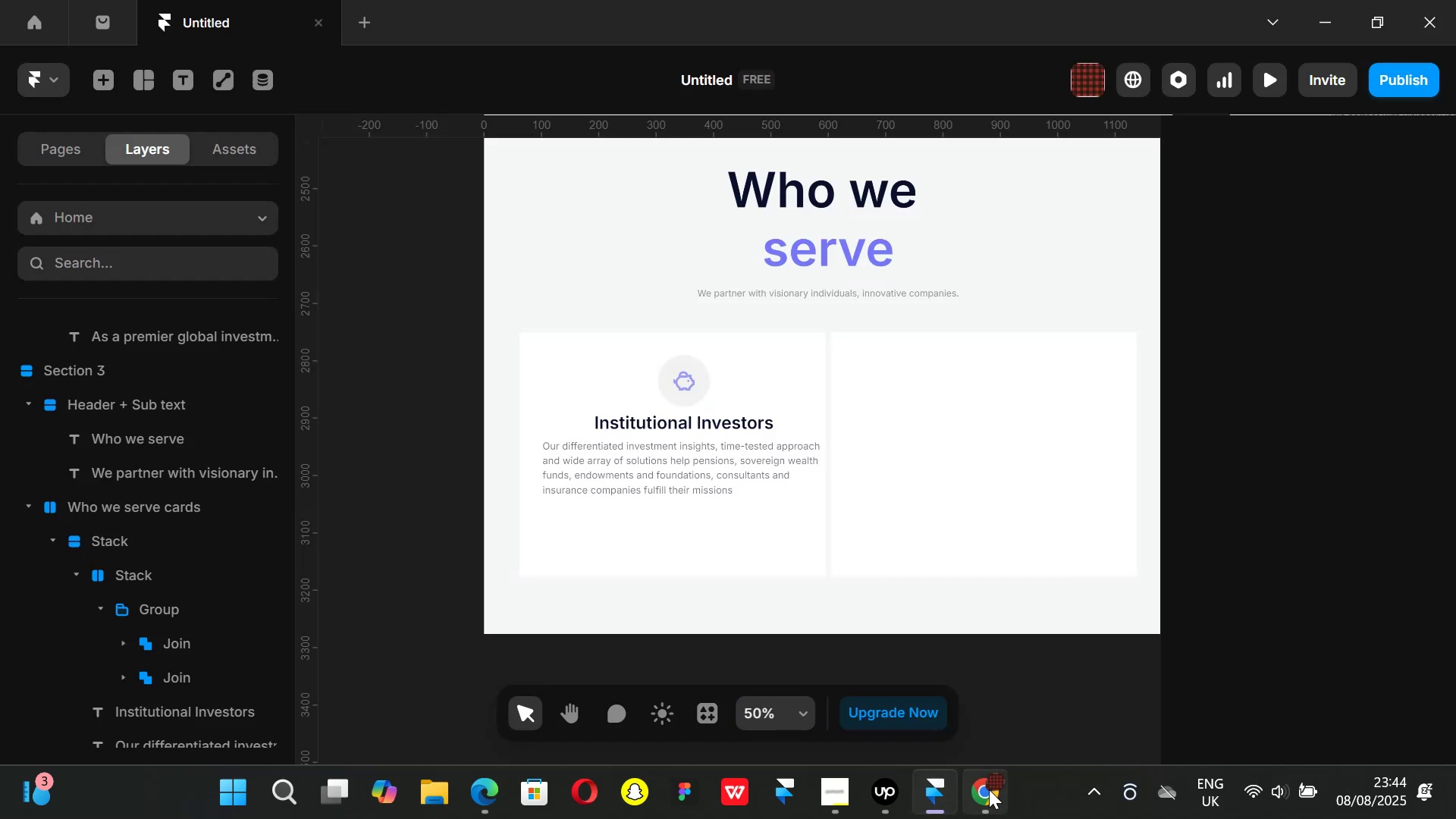 
left_click([989, 789])
 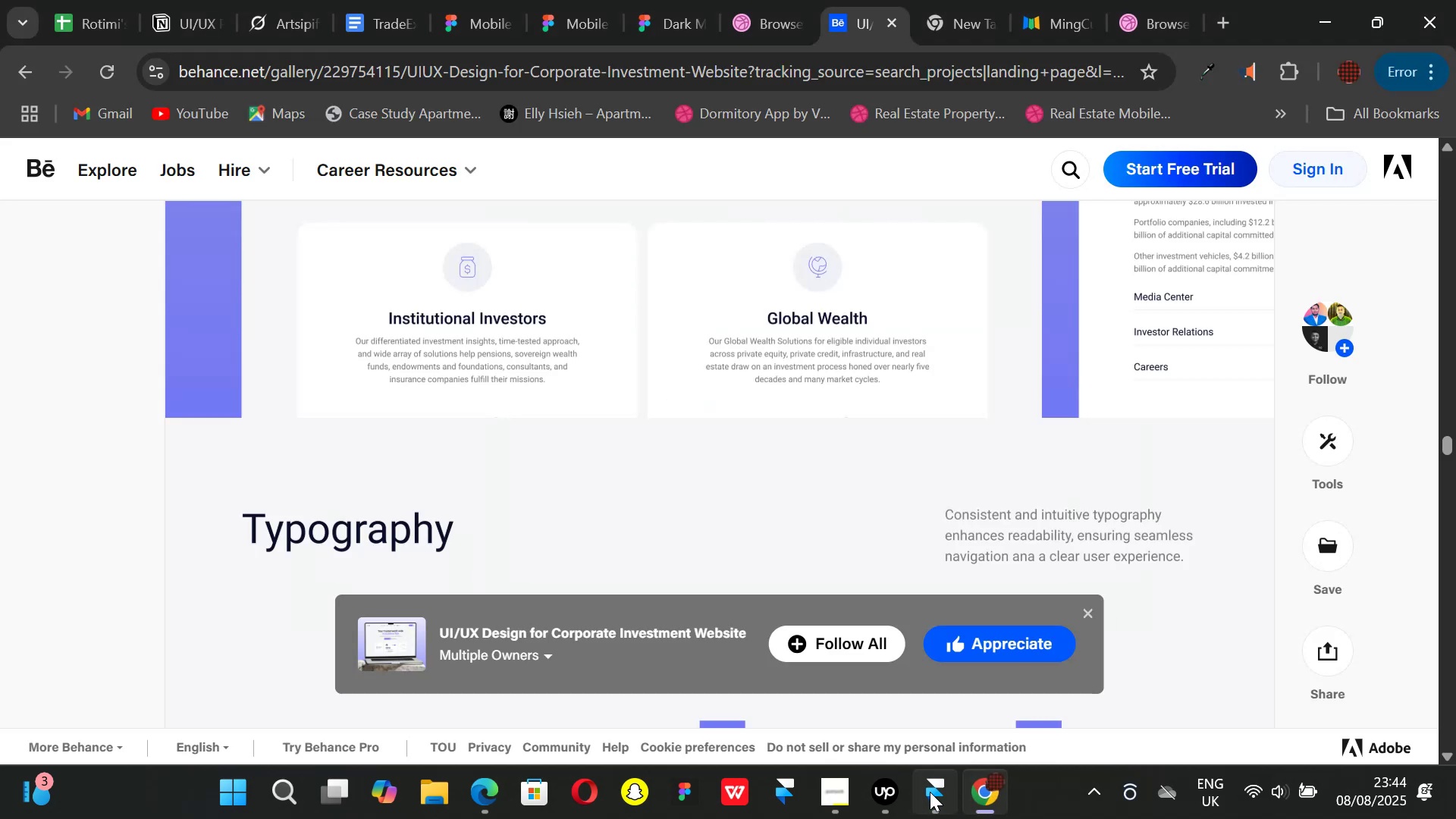 
left_click([930, 792])
 